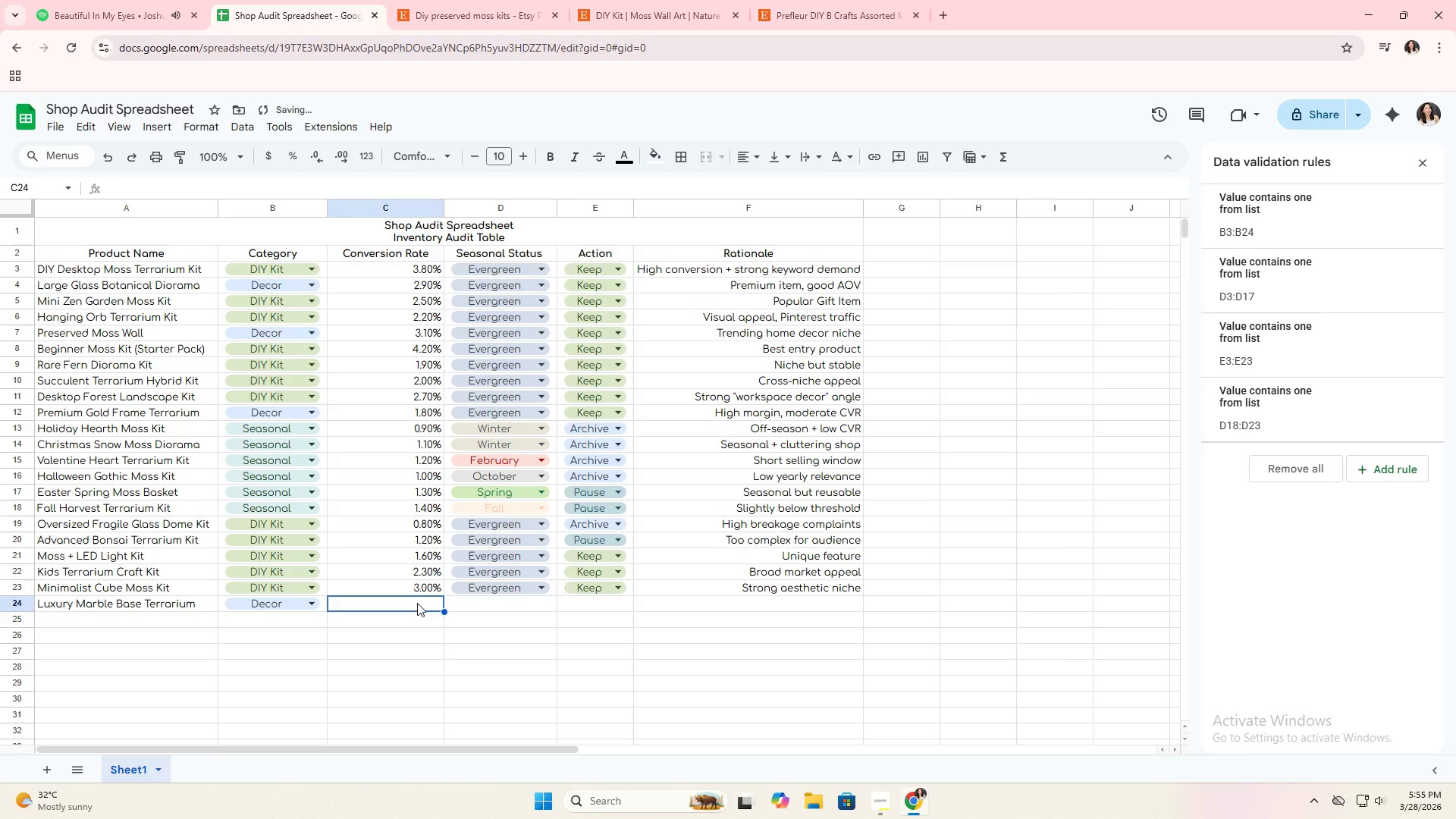 
type(1.5%)
 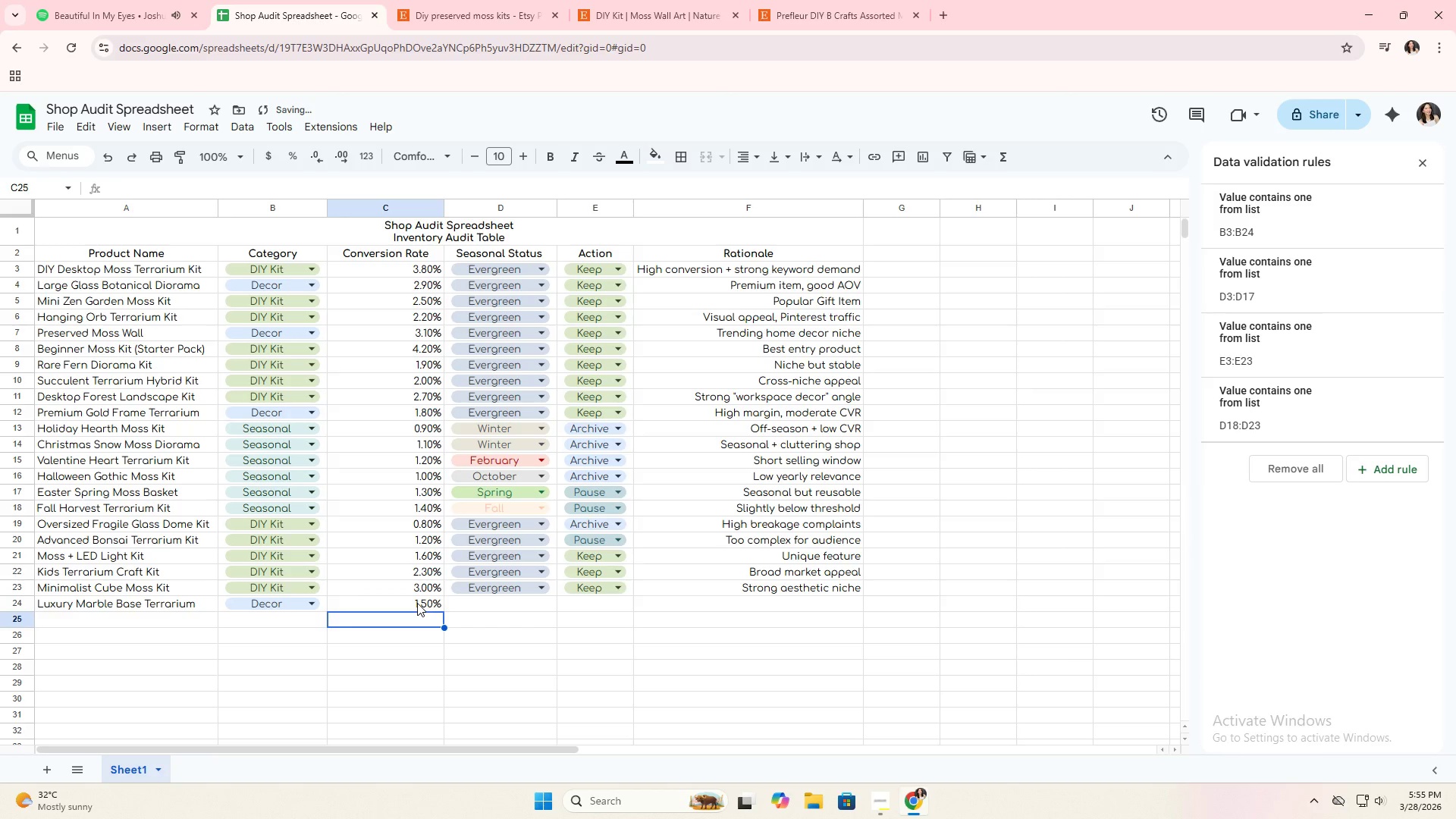 
 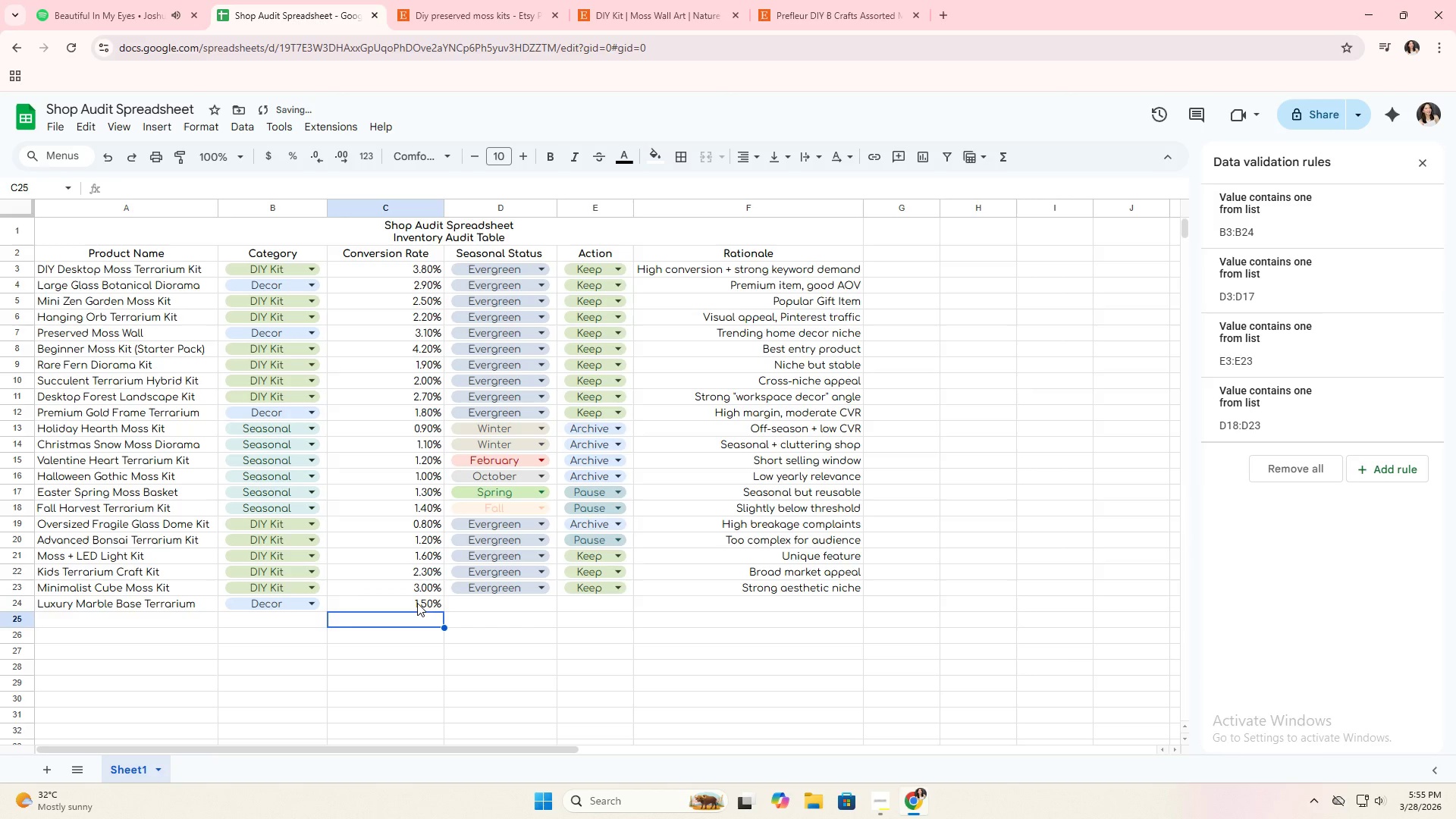 
key(Enter)
 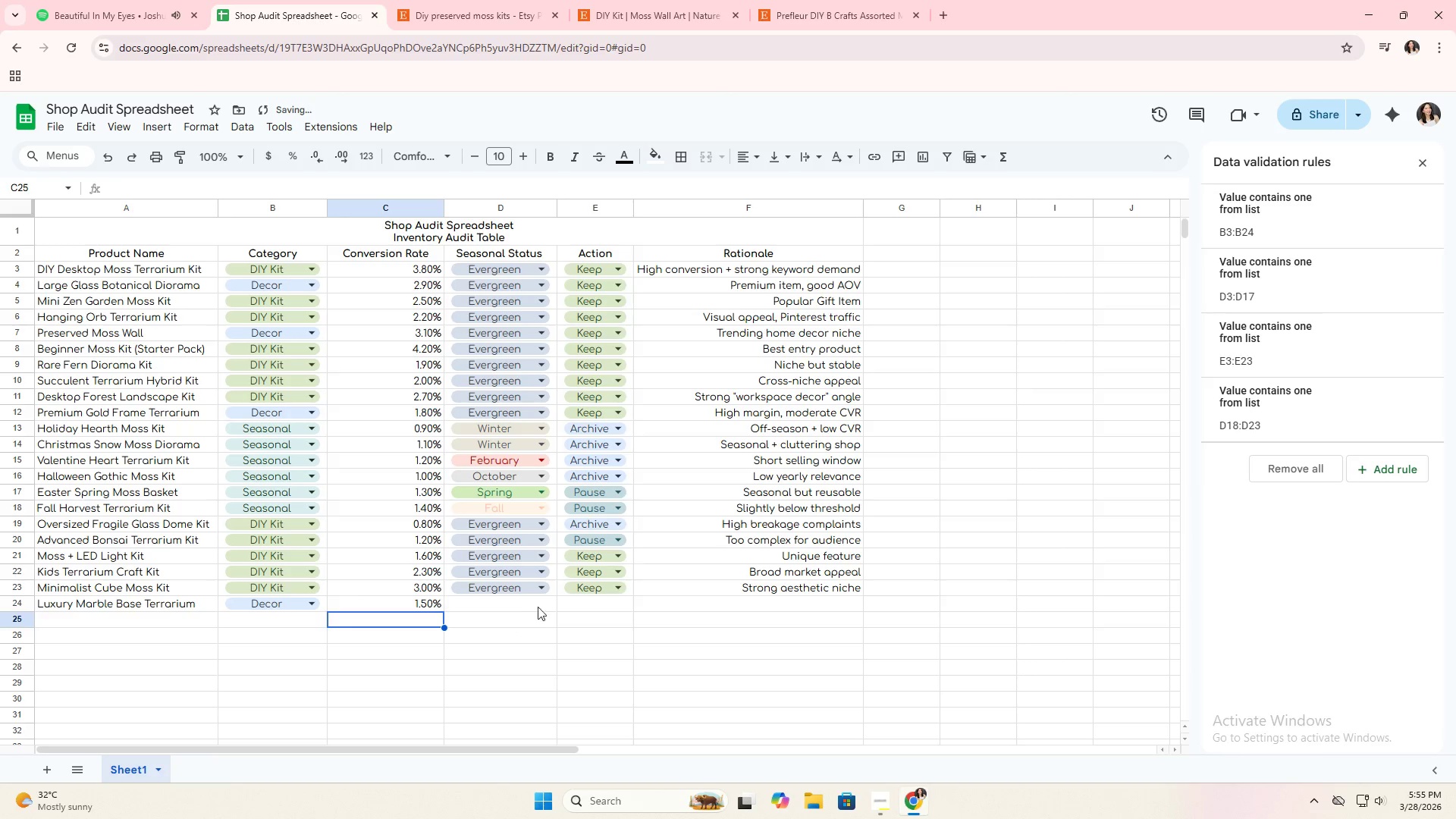 
left_click([552, 593])
 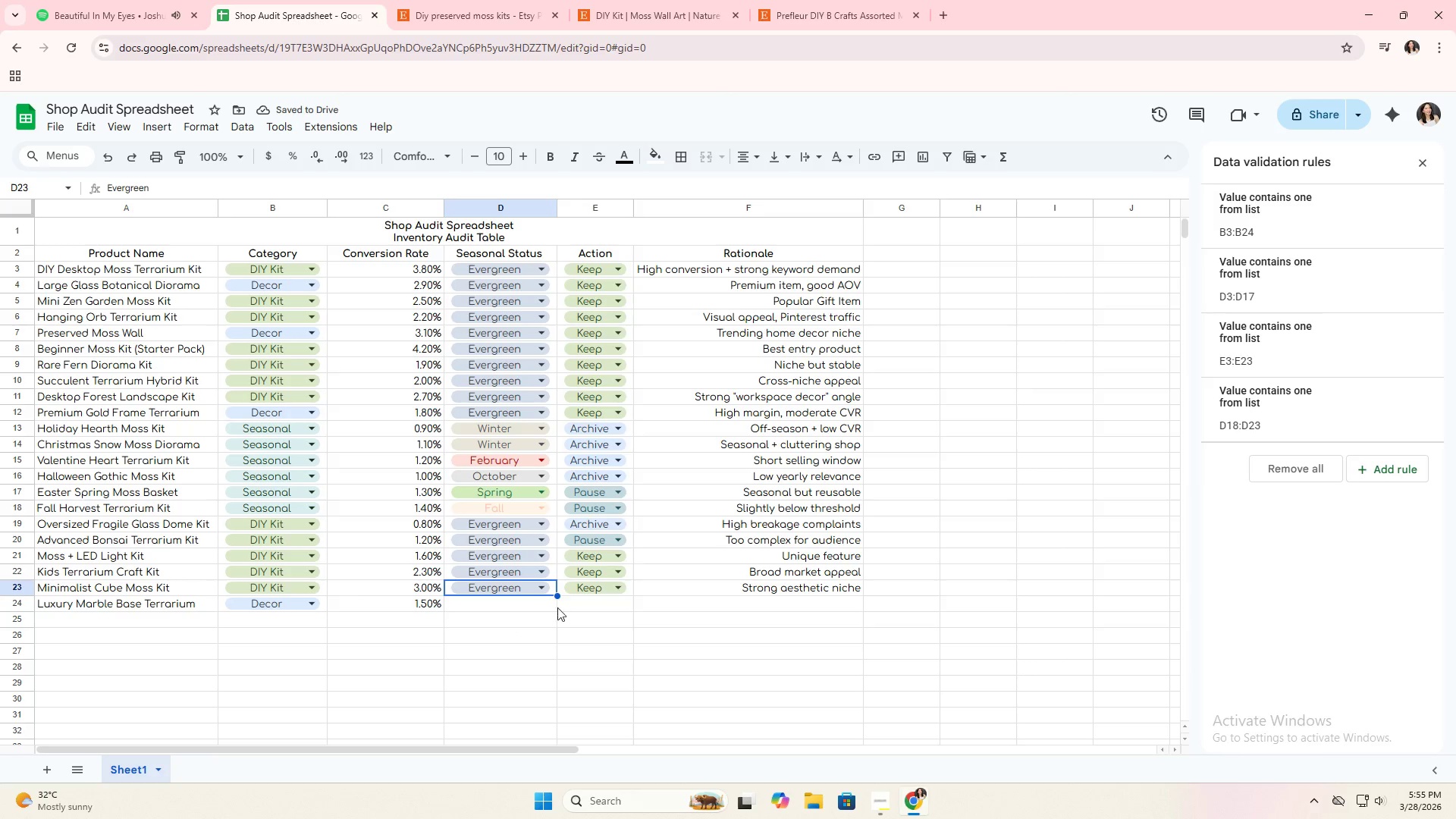 
key(Control+ControlLeft)
 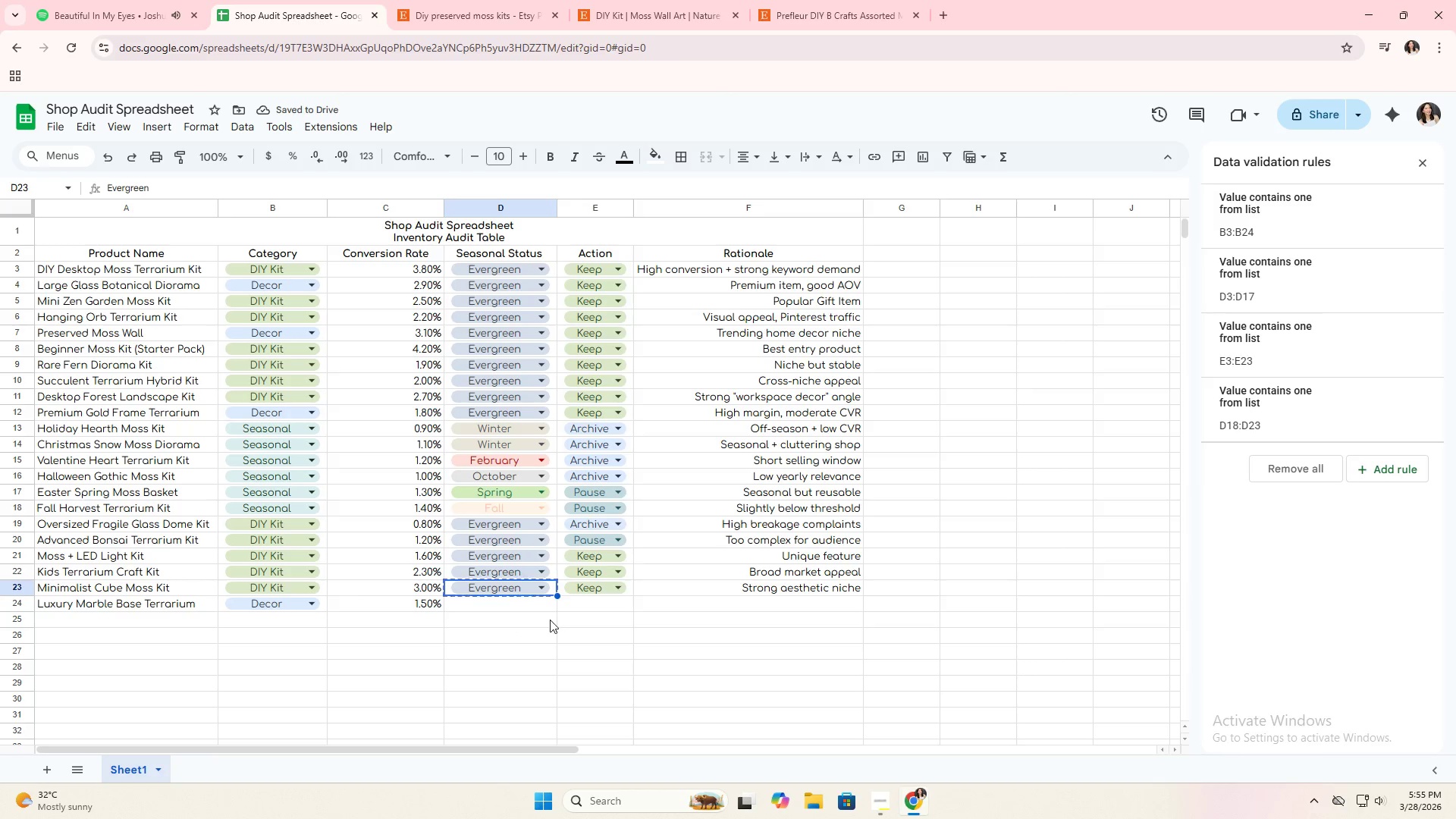 
key(Control+C)
 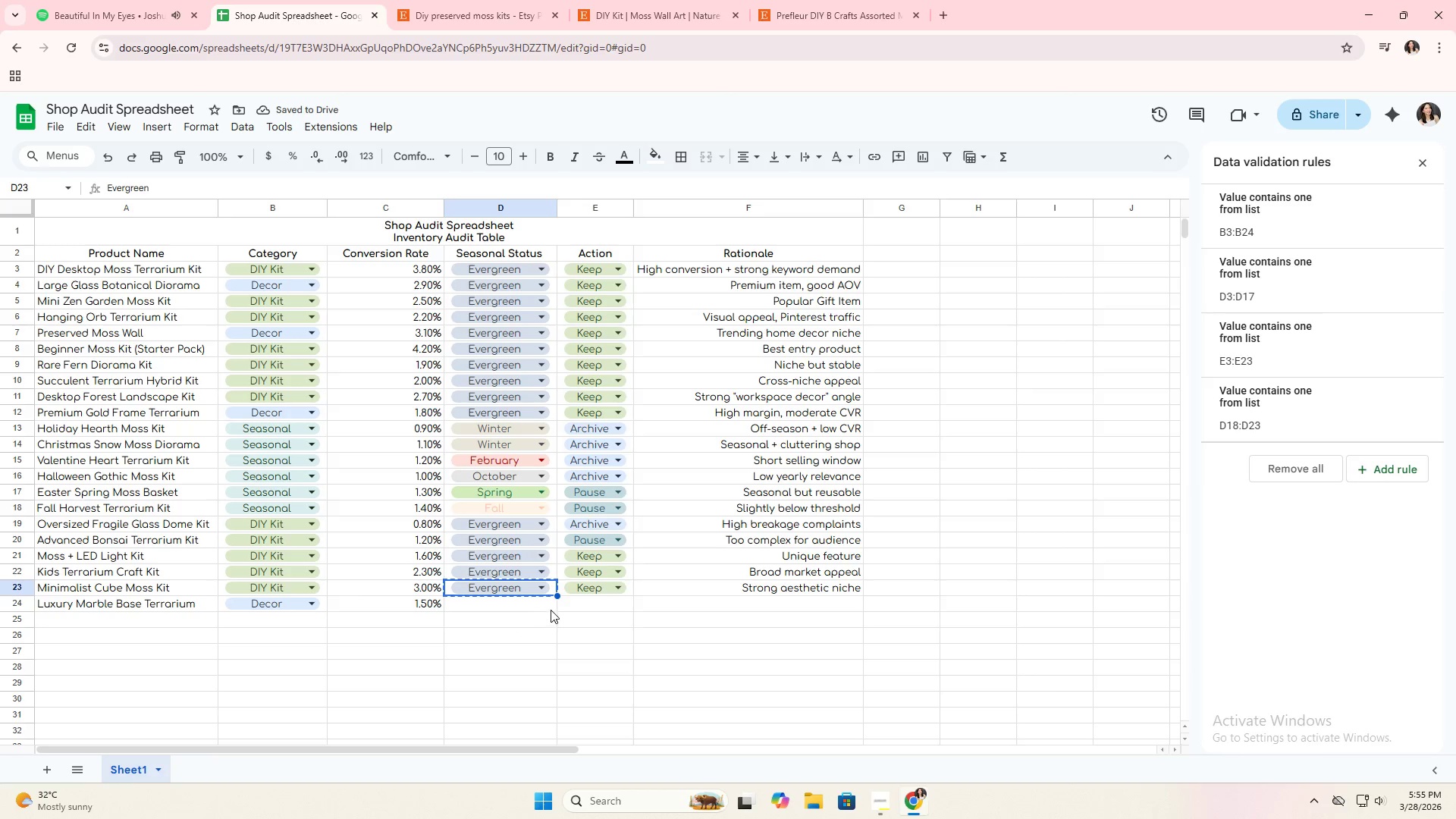 
left_click([551, 610])
 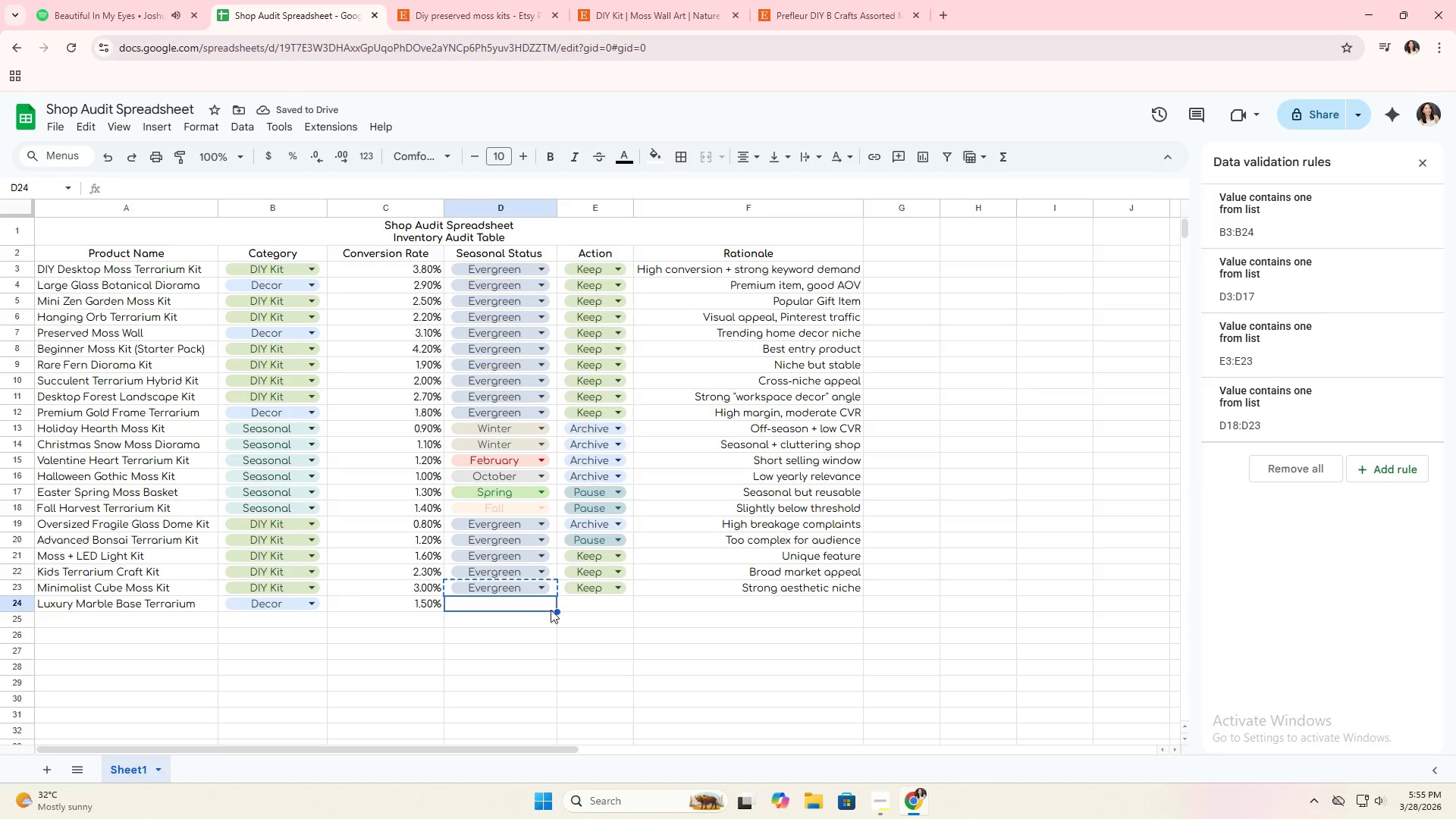 
key(Control+ControlLeft)
 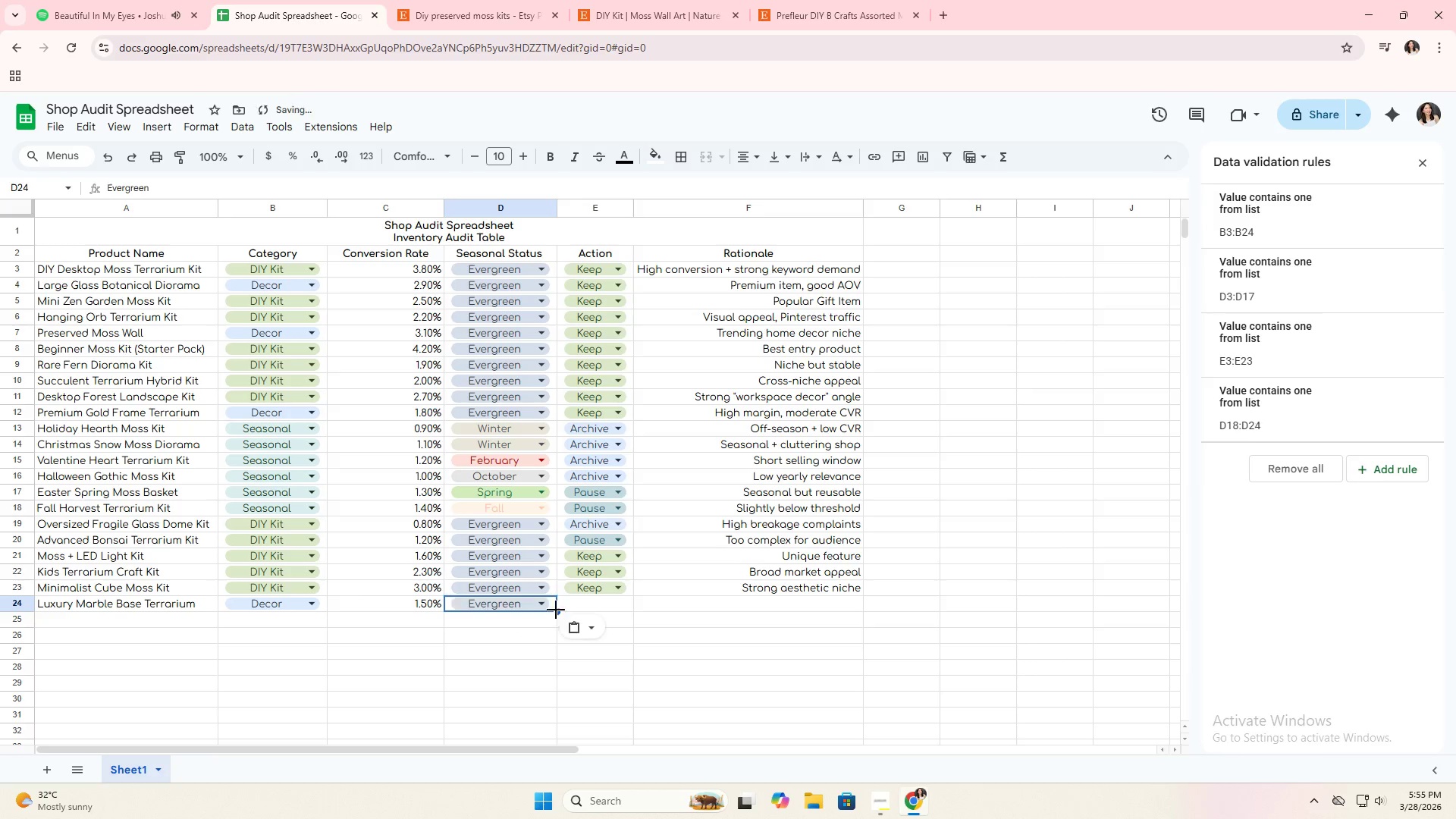 
key(Control+V)
 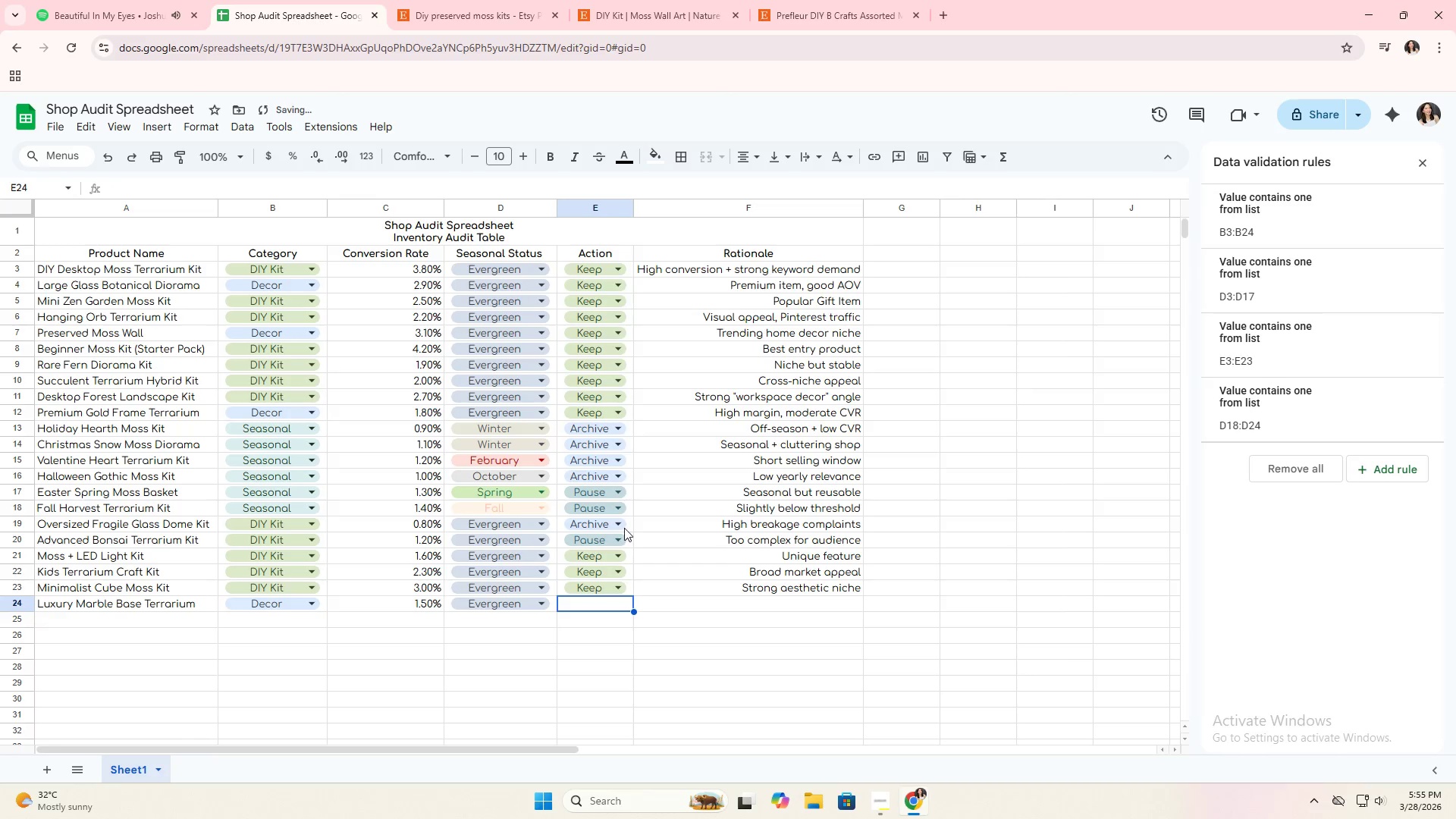 
left_click([629, 534])
 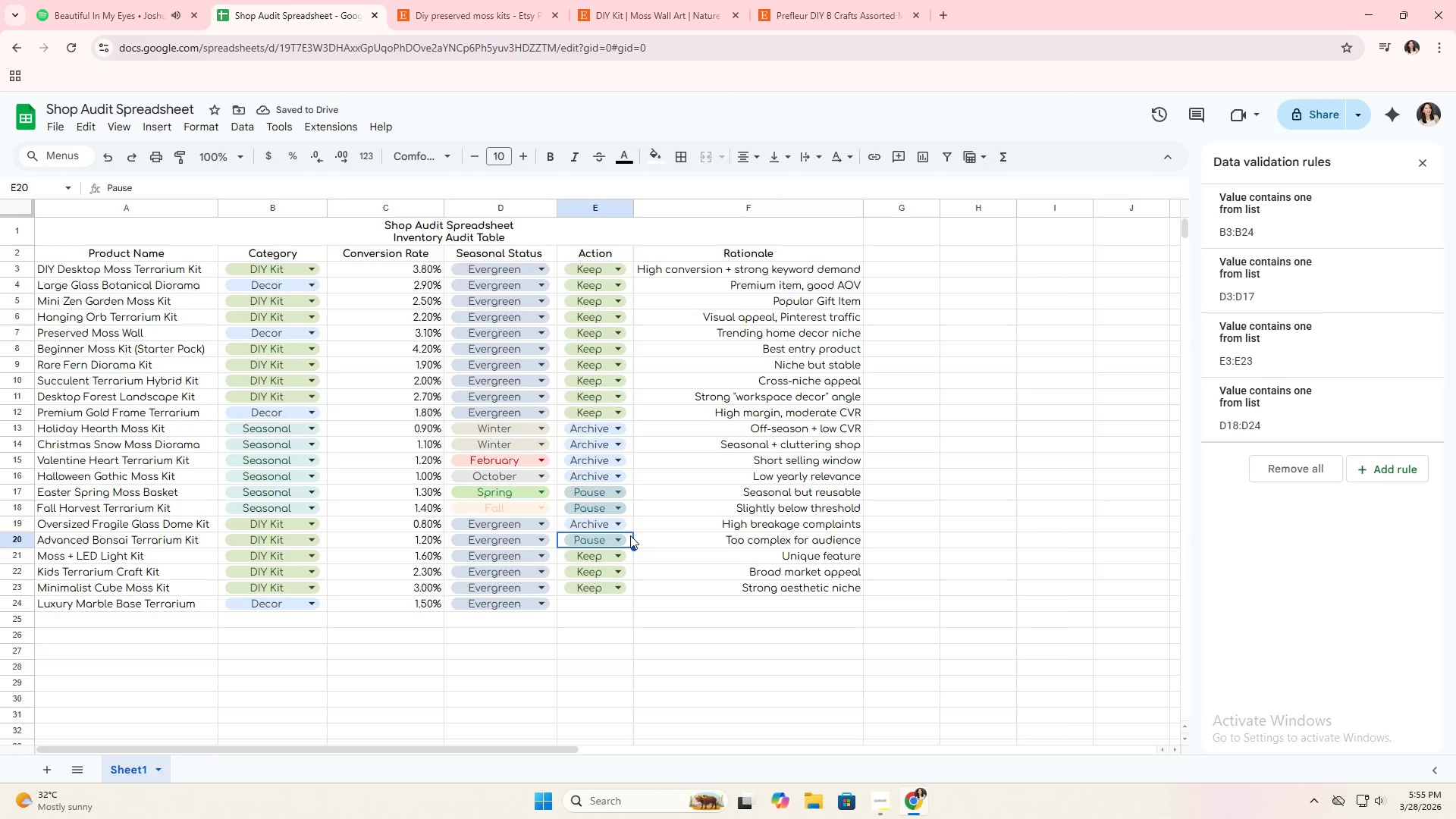 
key(Control+C)
 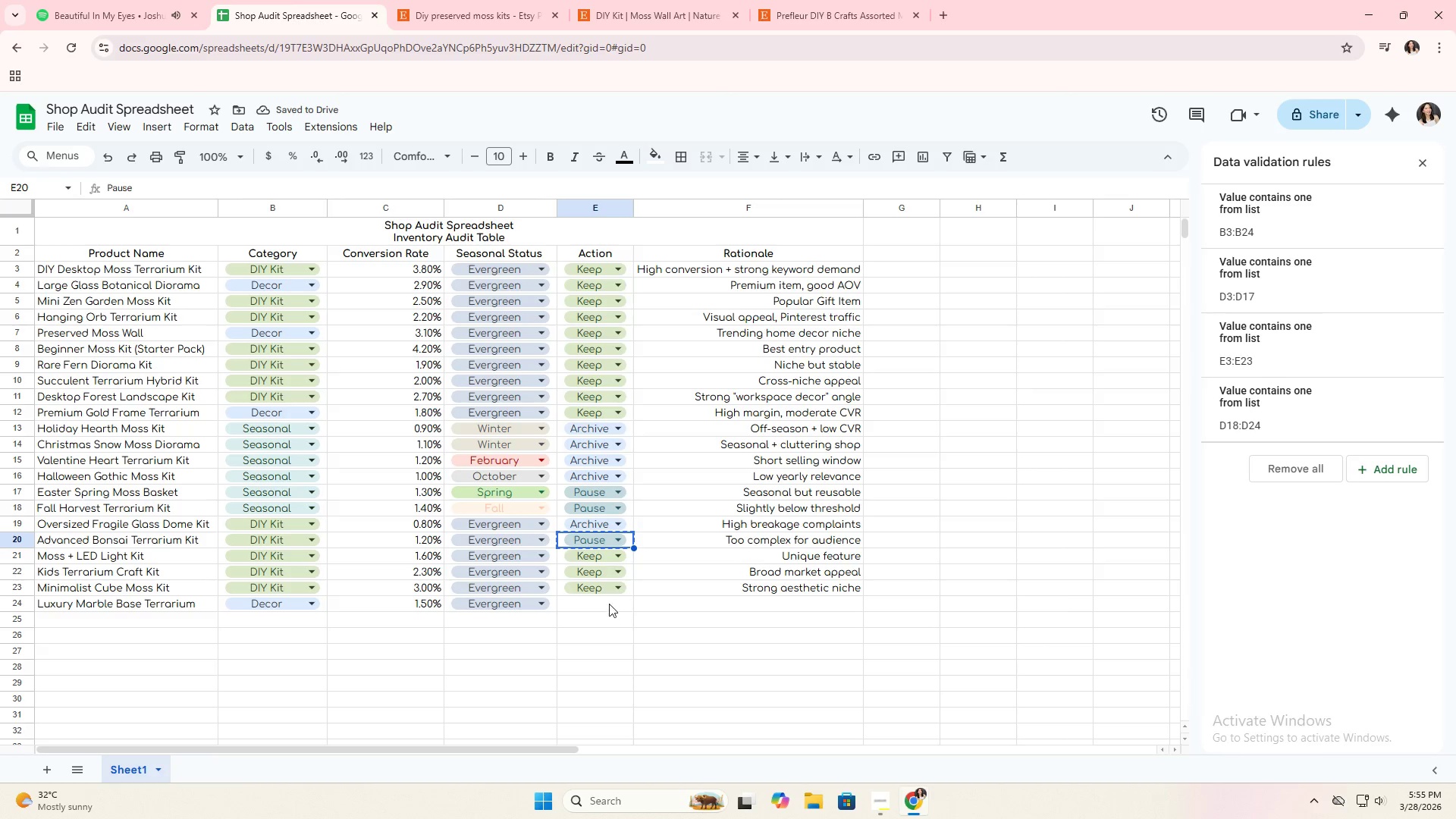 
key(Control+ControlLeft)
 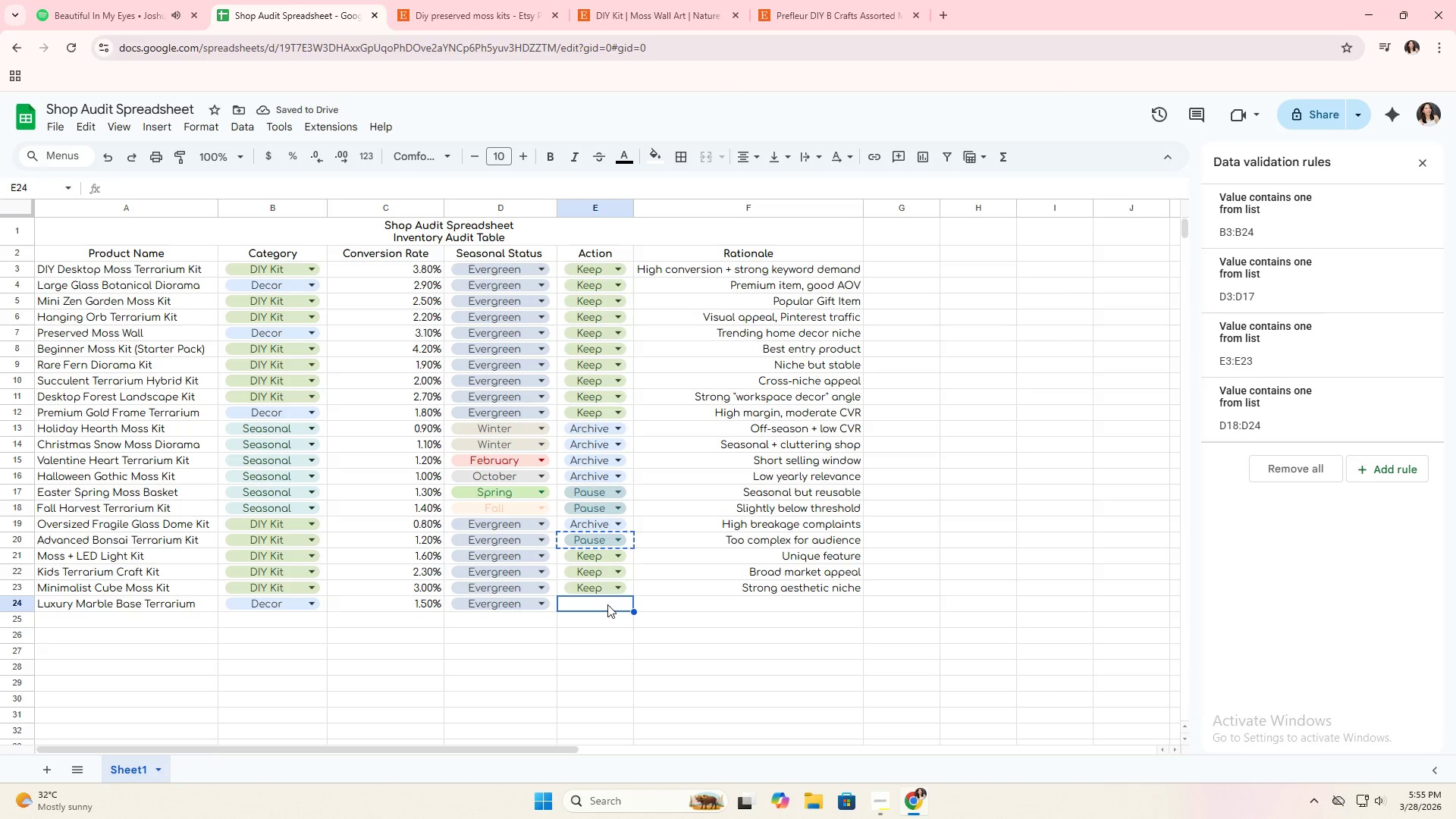 
key(Control+V)
 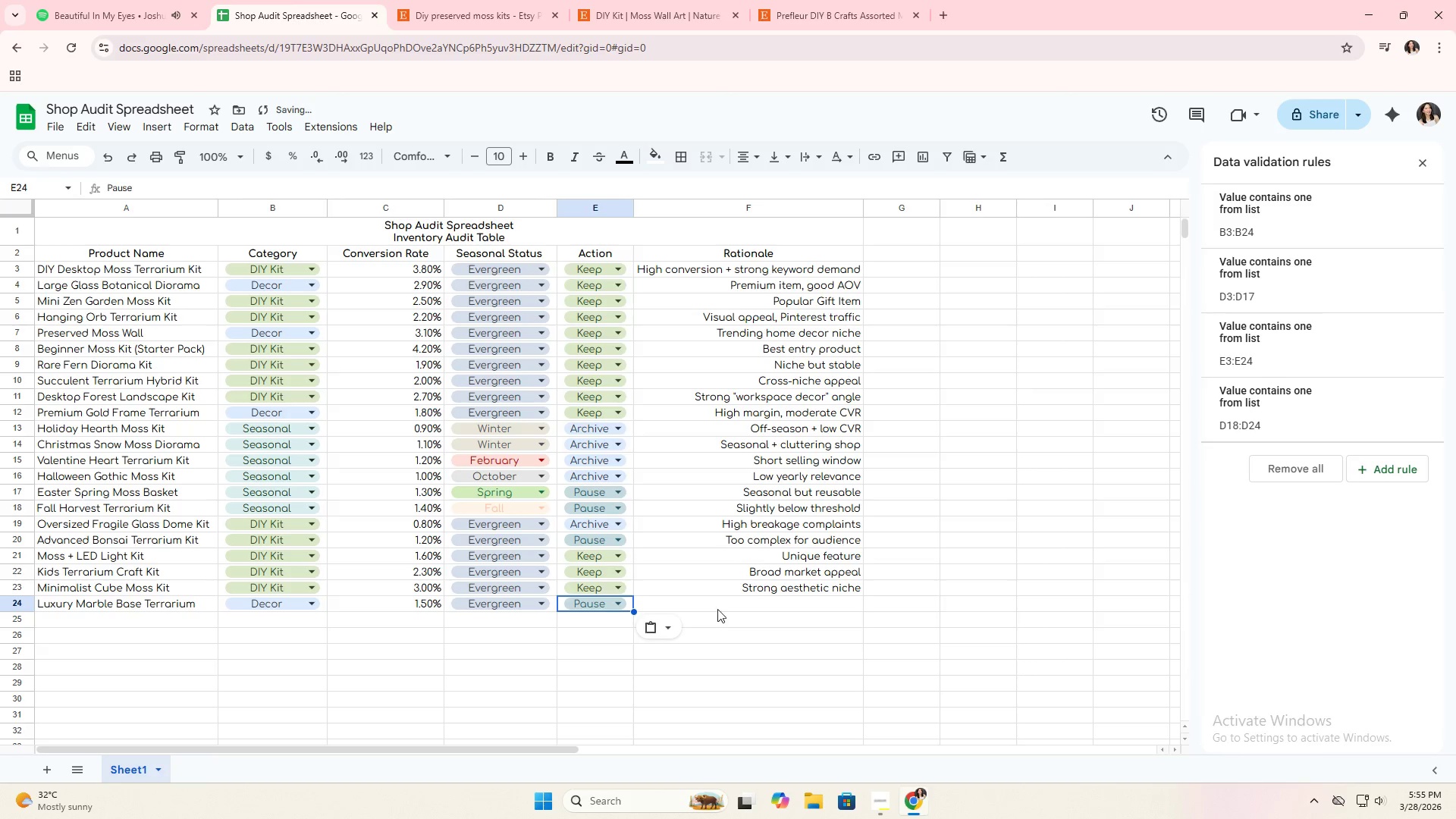 
left_click([726, 609])
 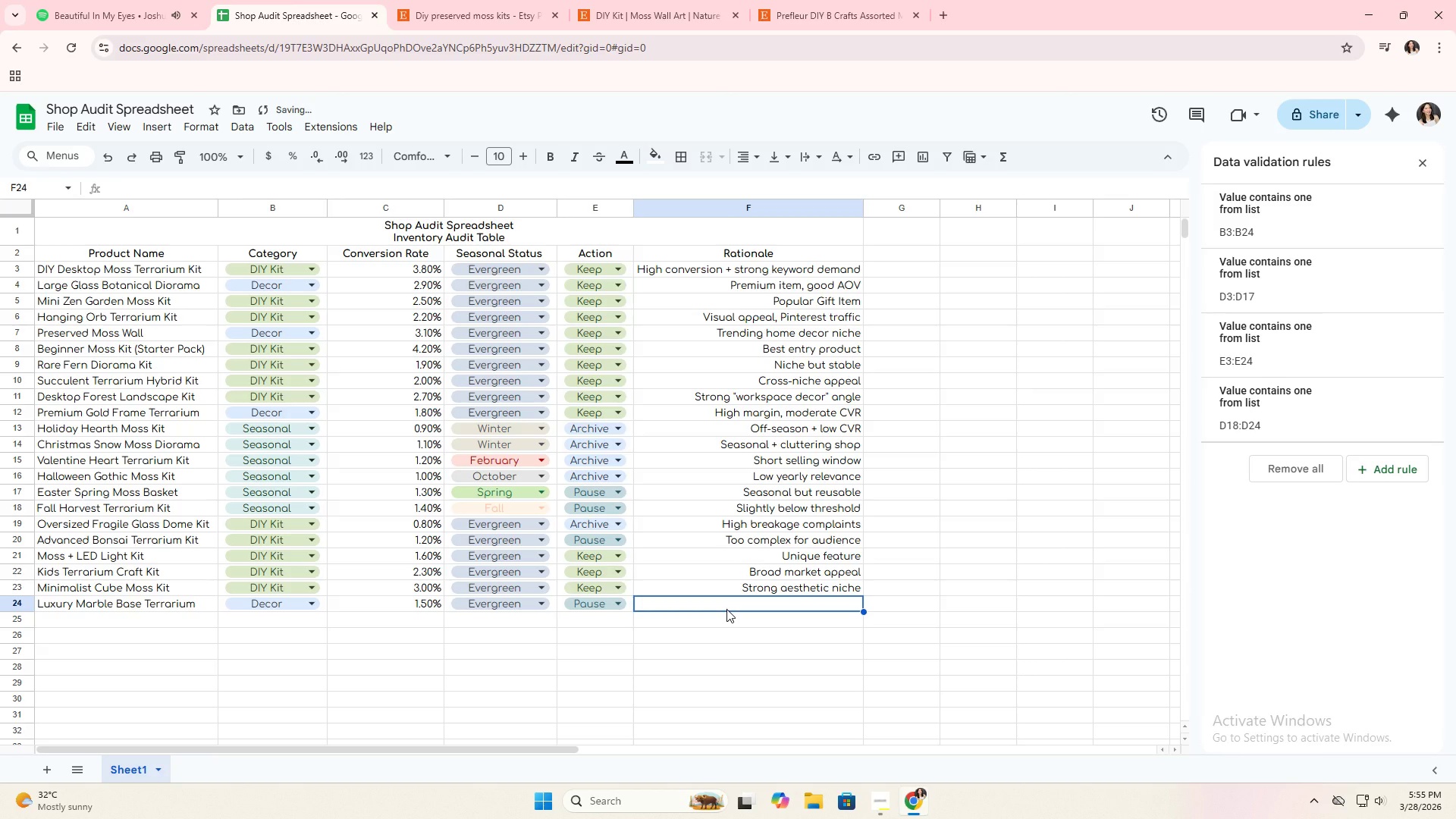 
type(Borderline CVR)
 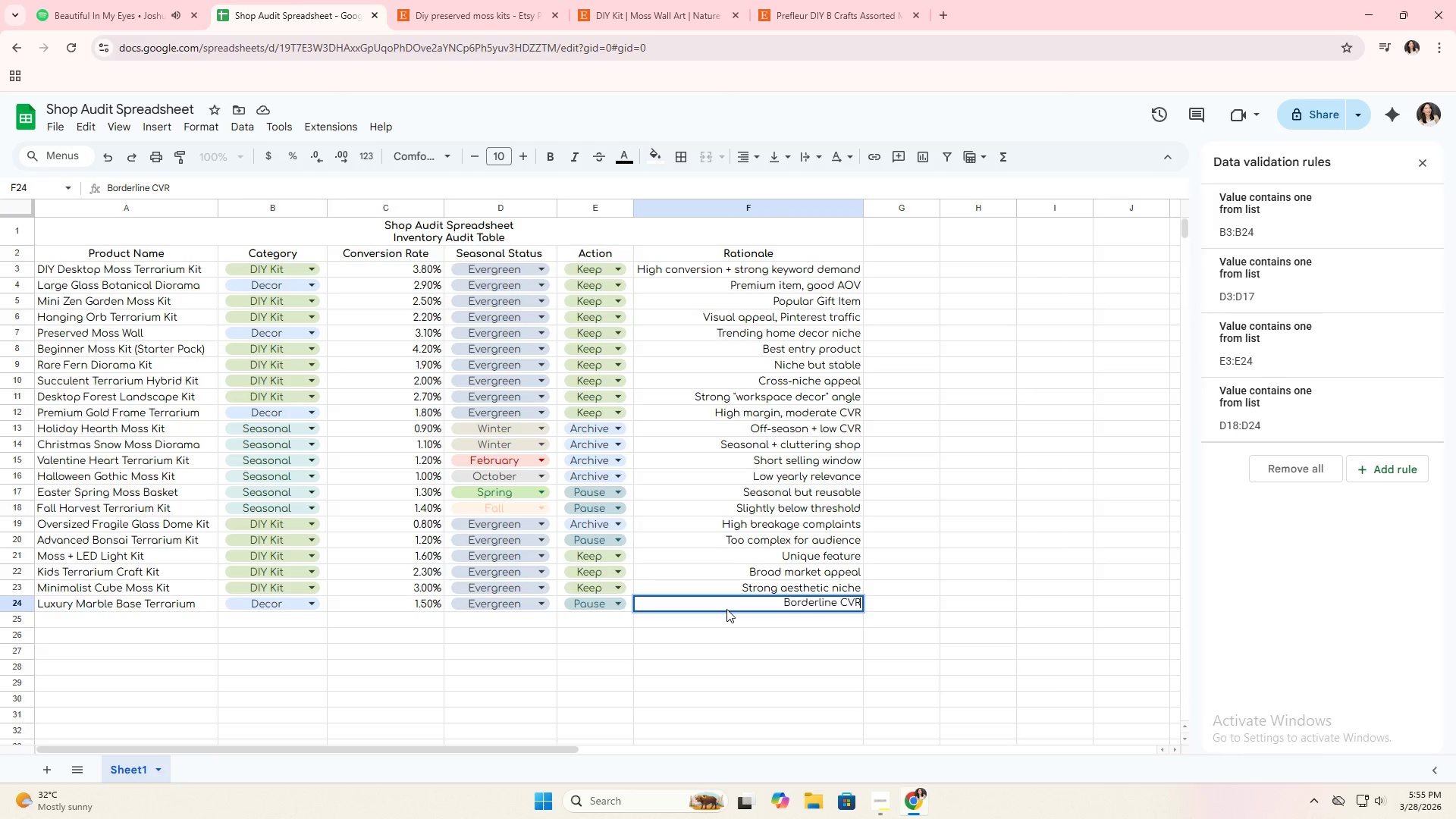 
key(Enter)
 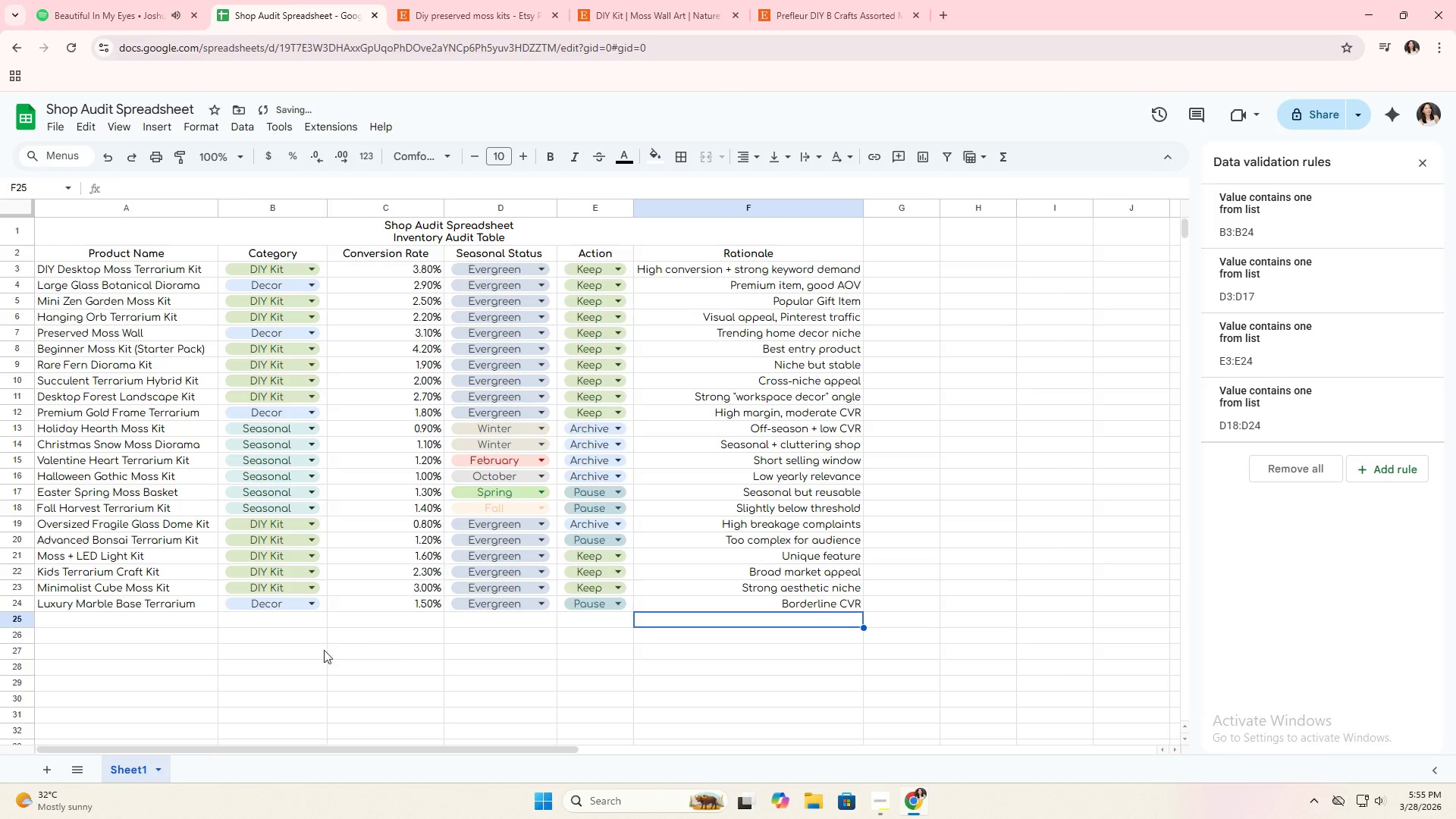 
left_click([186, 622])
 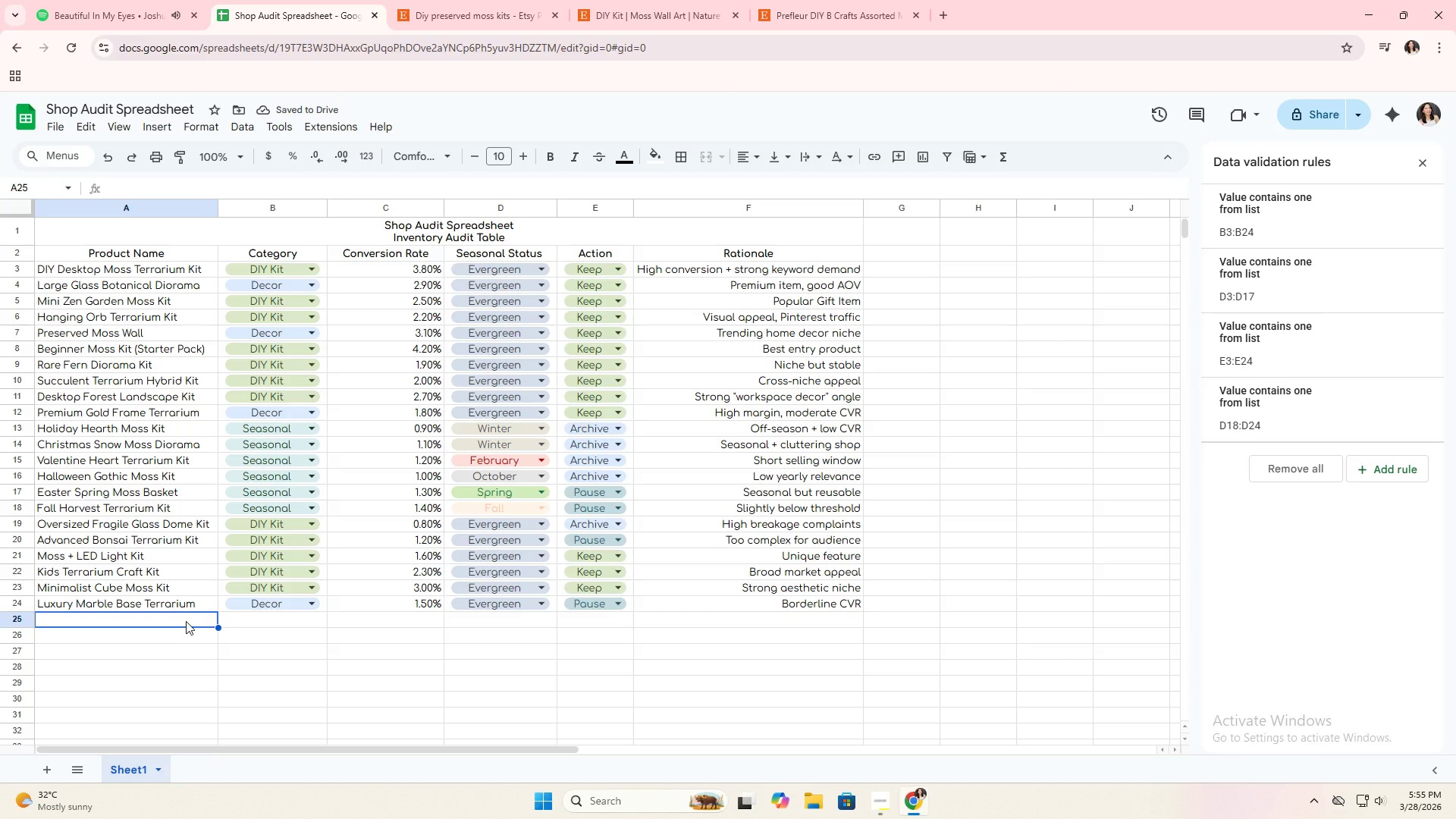 
type(a)
key(Backspace)
key(Backspace)
type(Air Plant + Mos V)
key(Backspace)
type(C)
key(Backspace)
key(Backspace)
type(s Combo Kit)
 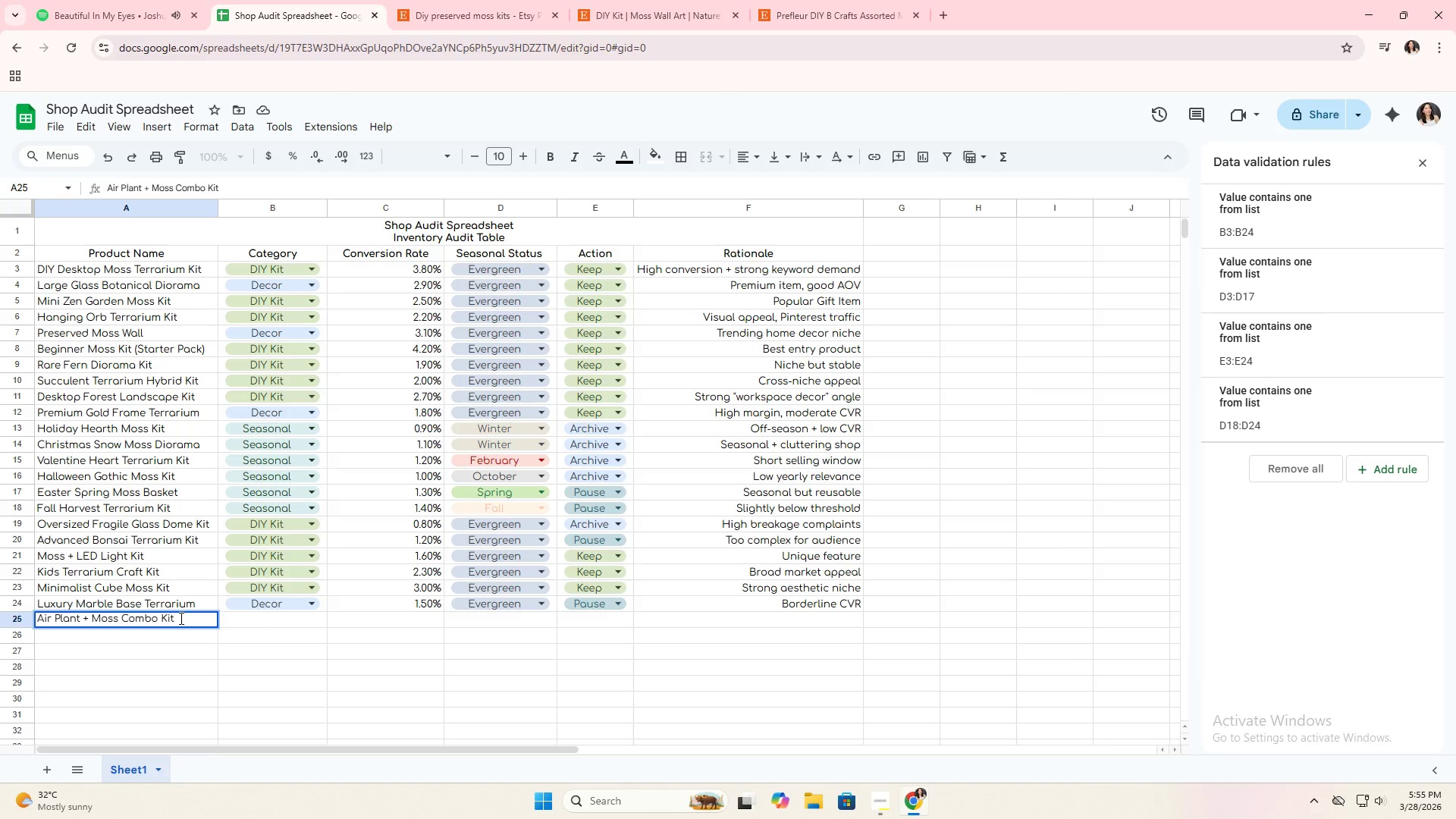 
key(ArrowRight)
 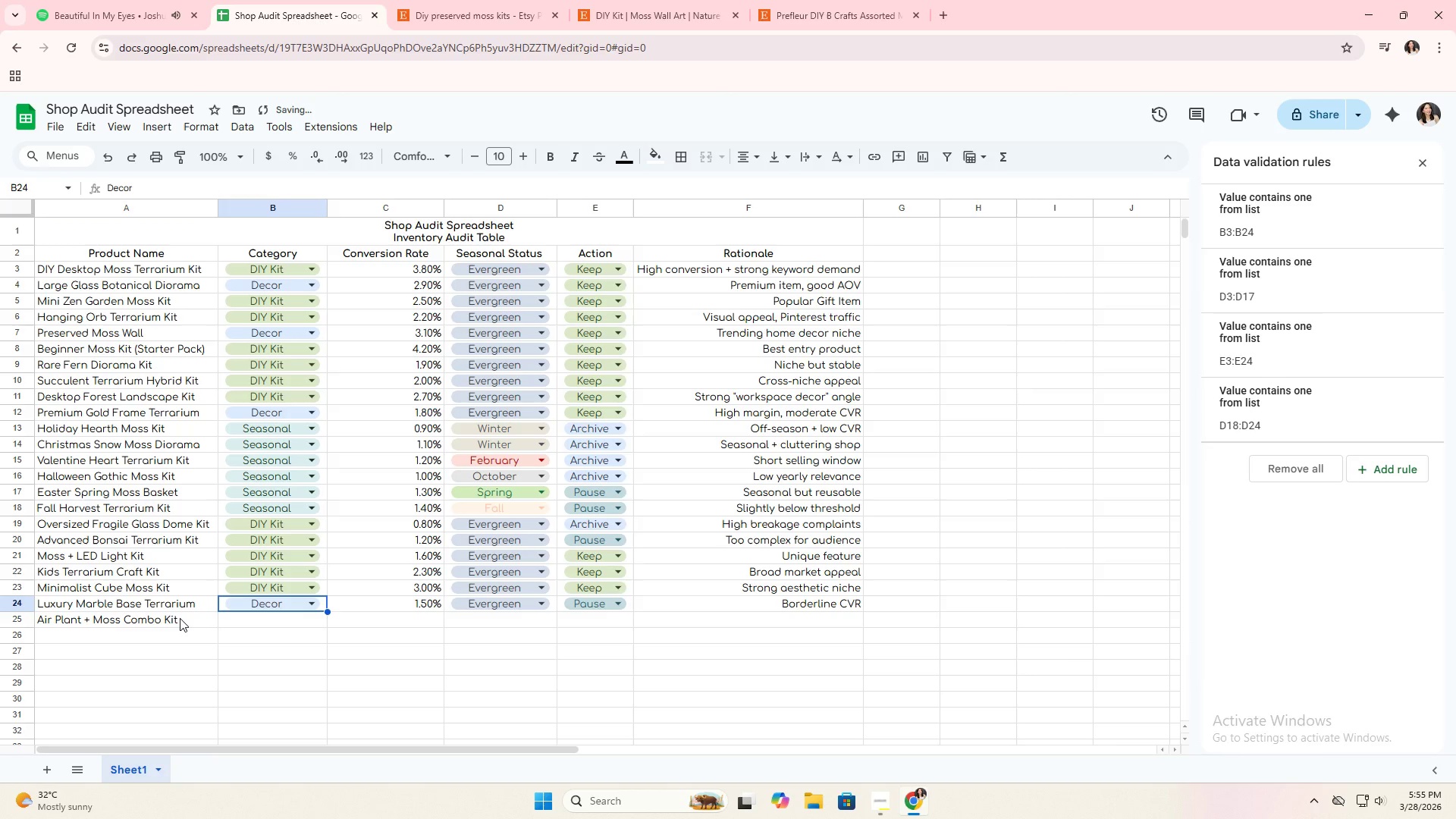 
key(ArrowUp)
 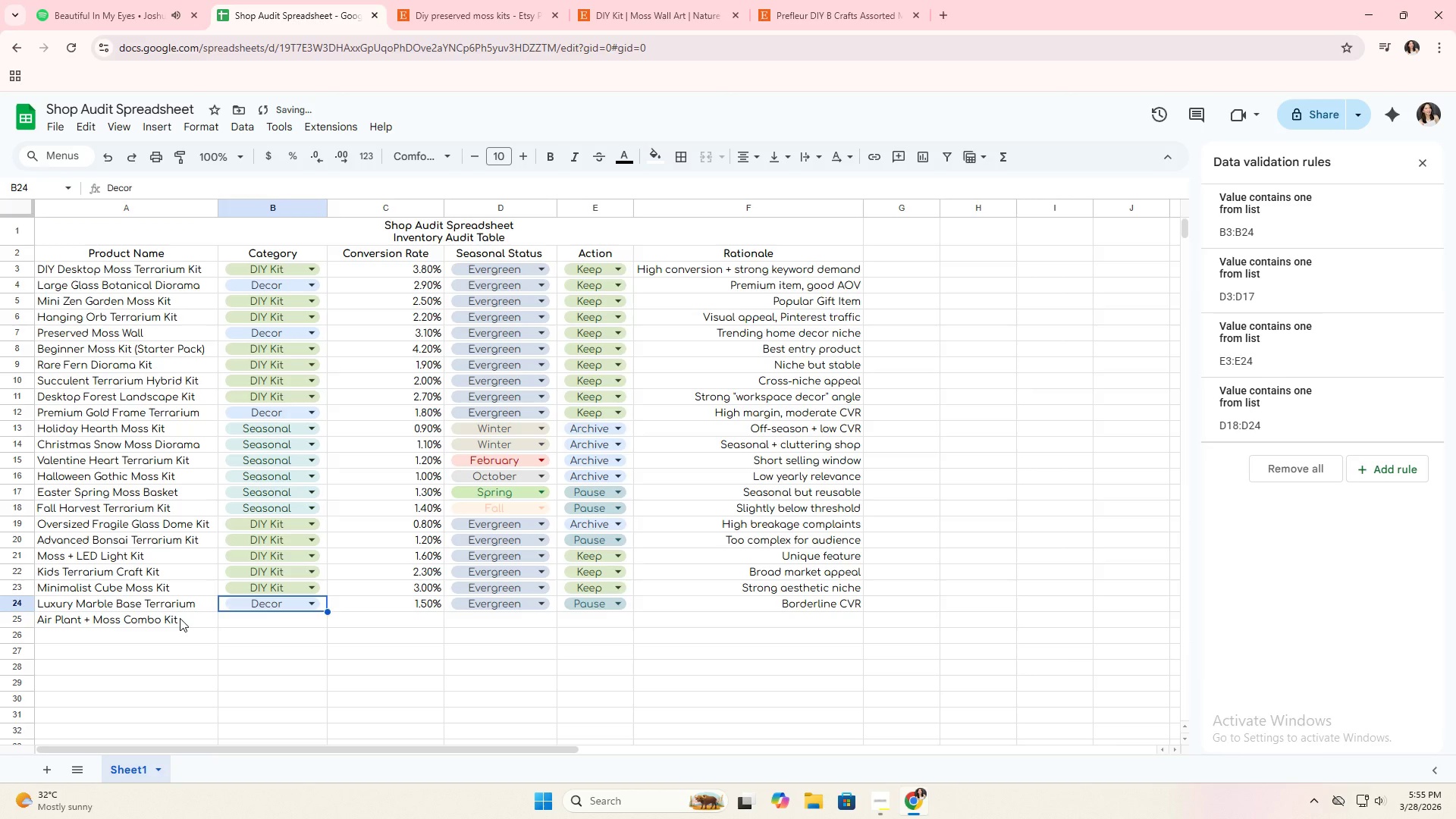 
key(ArrowUp)
 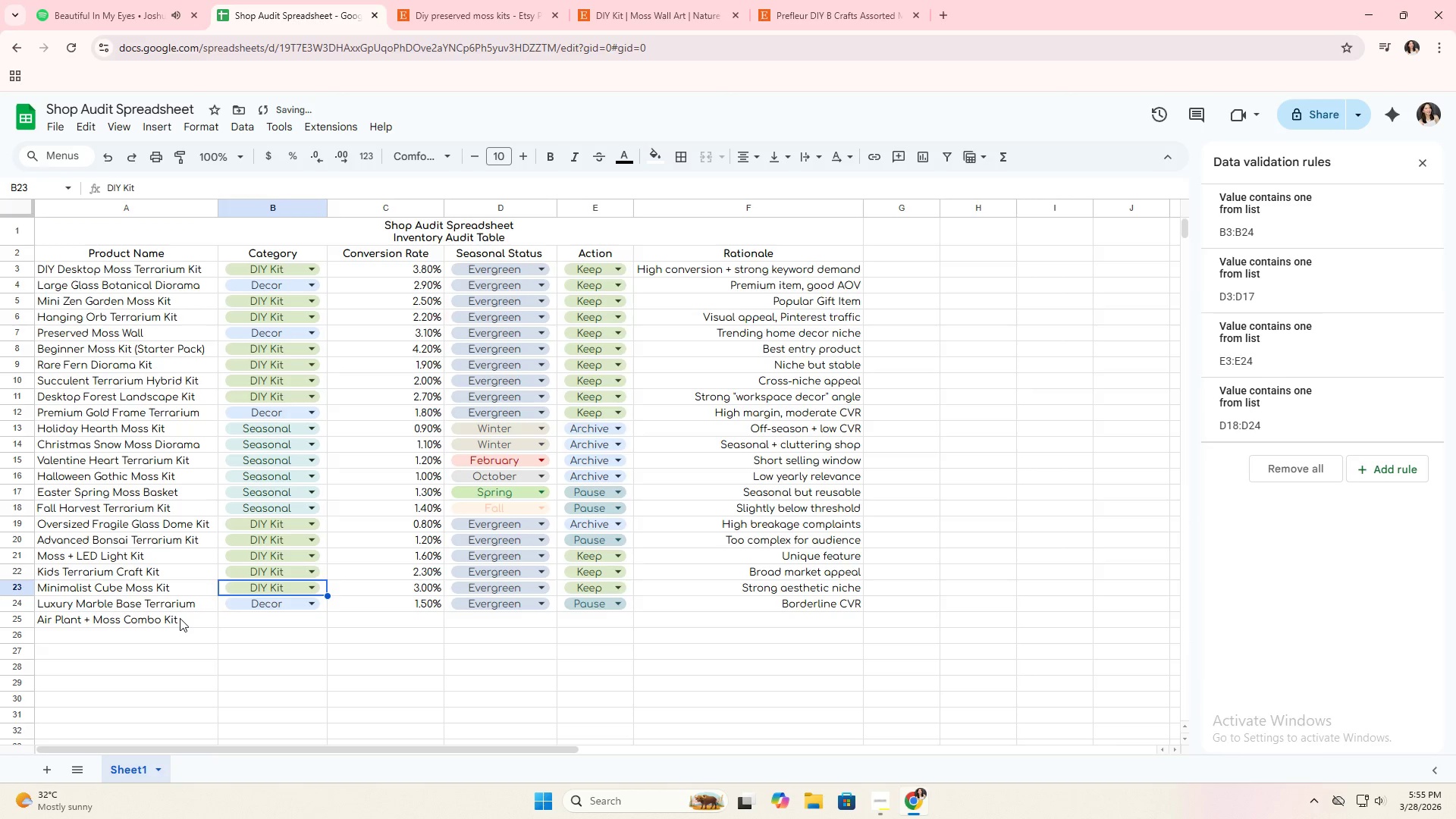 
key(Control+C)
 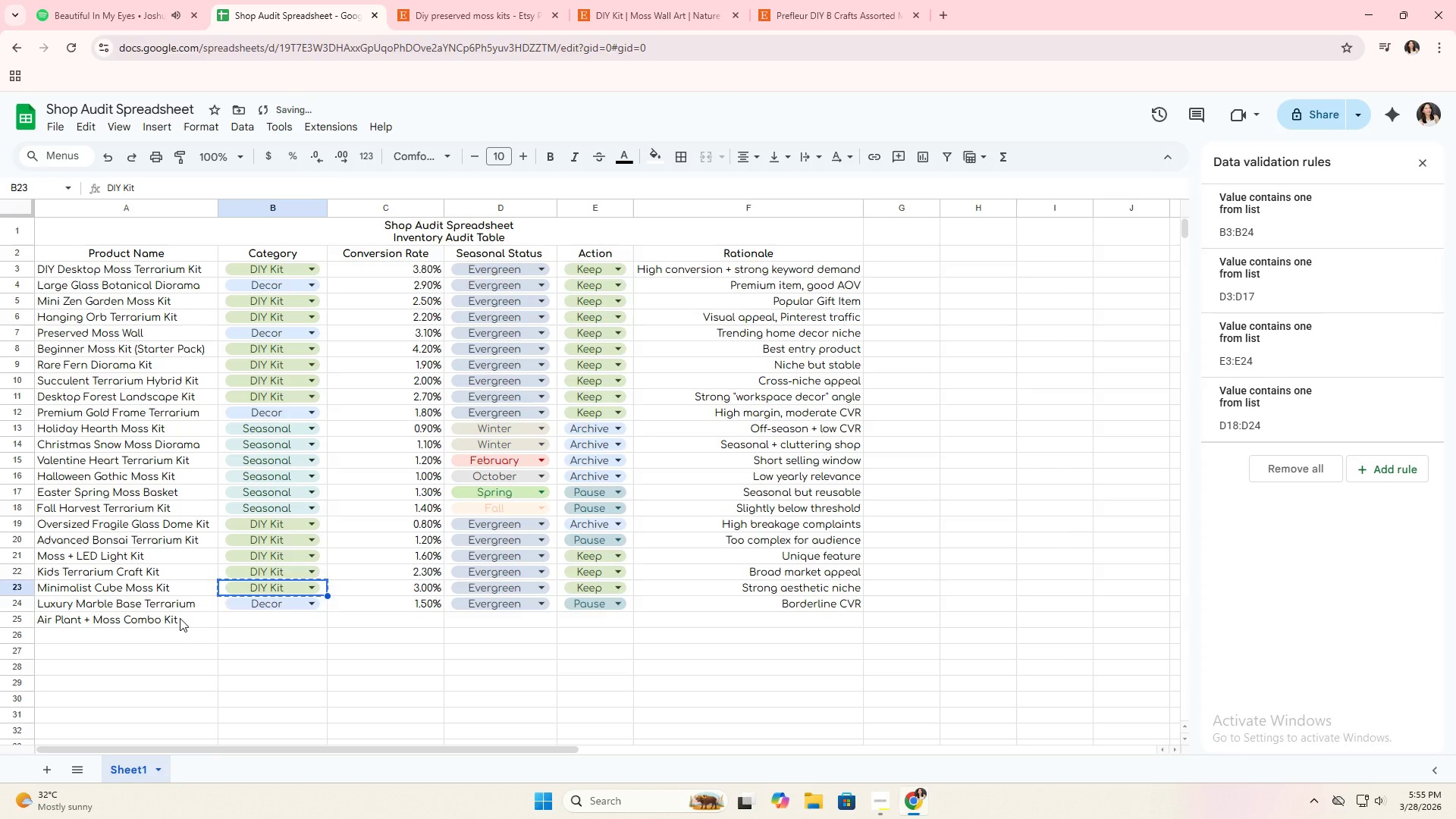 
key(ArrowDown)
 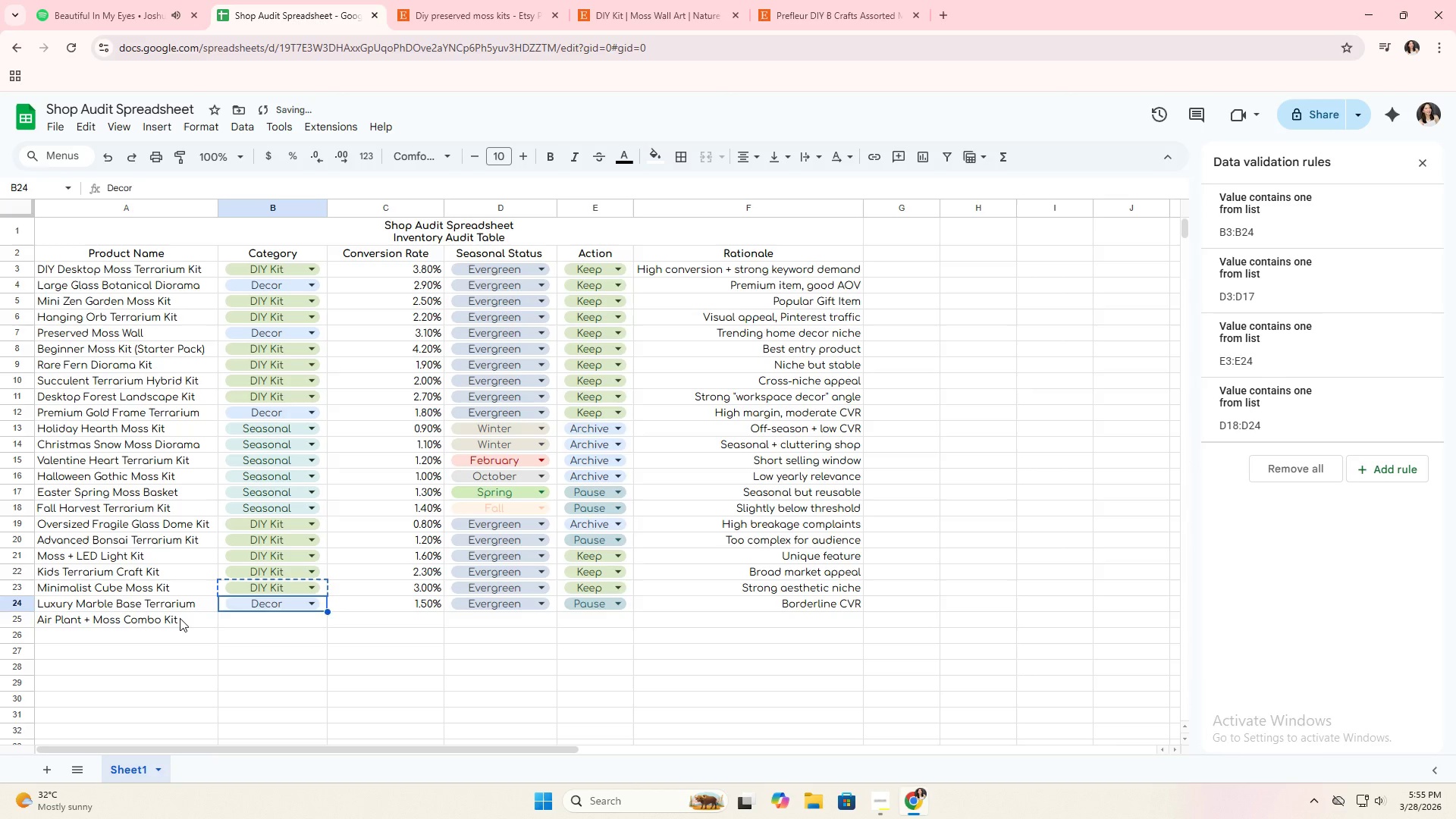 
key(ArrowDown)
 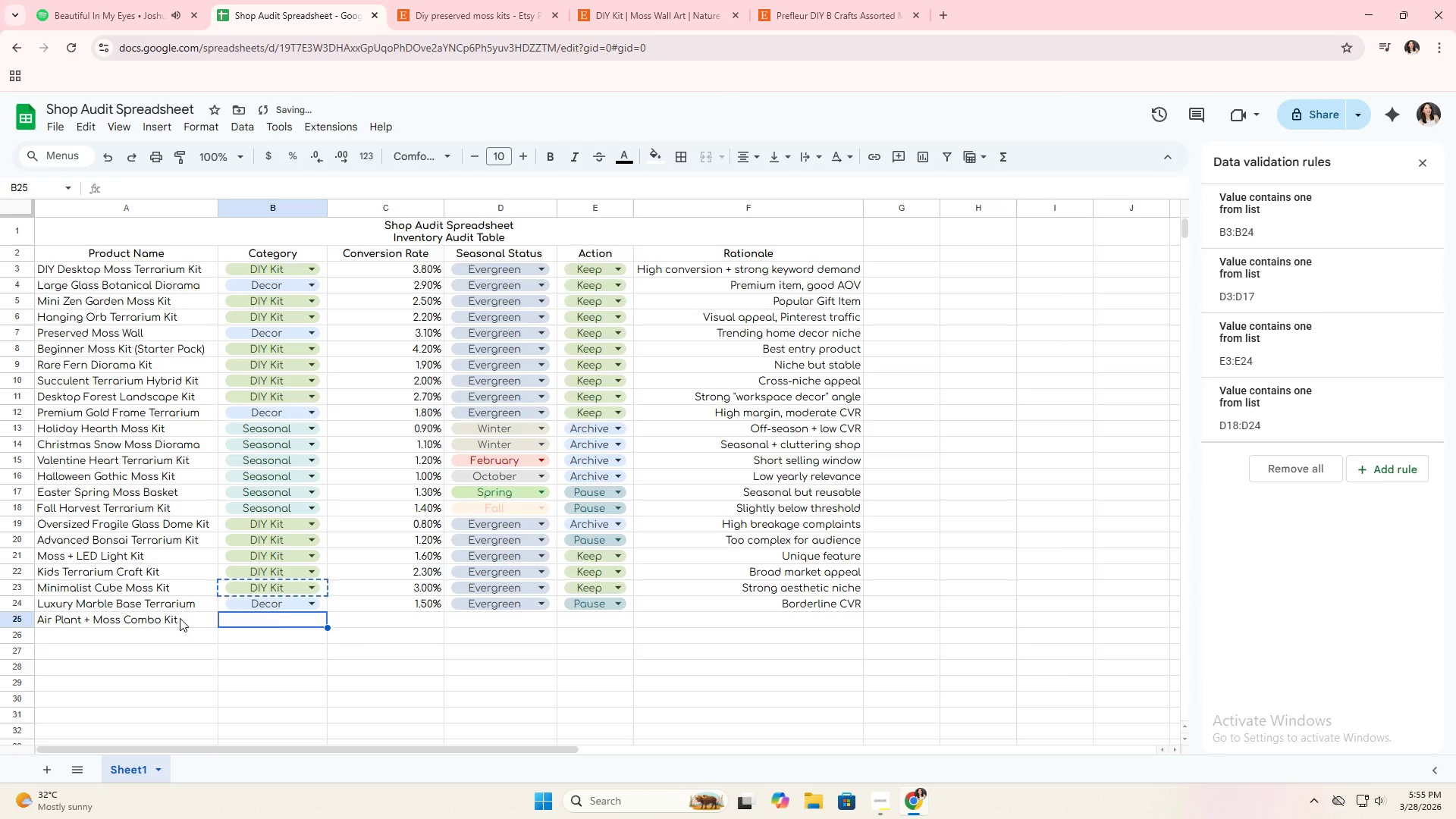 
key(Control+ControlLeft)
 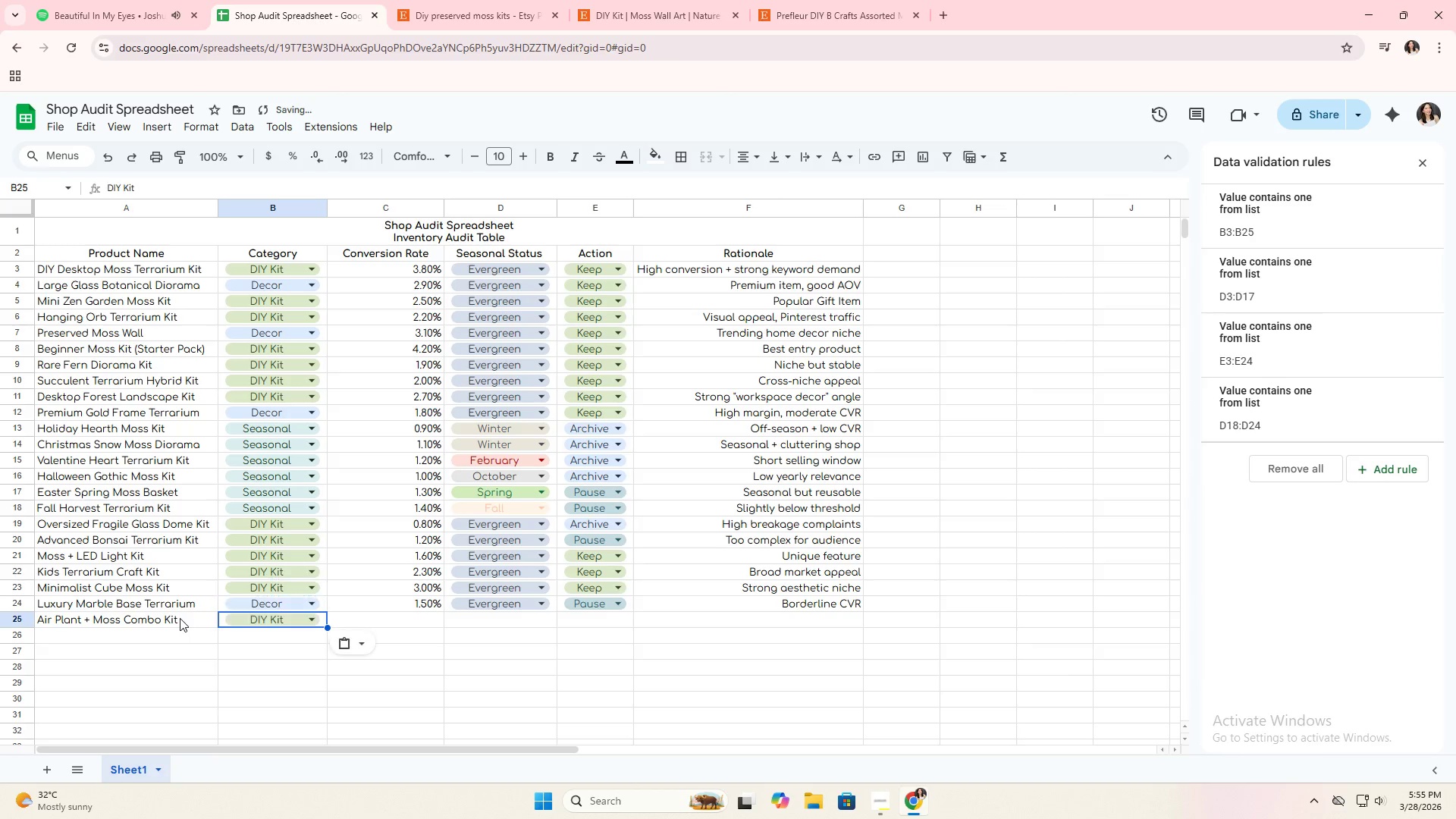 
key(Control+V)
 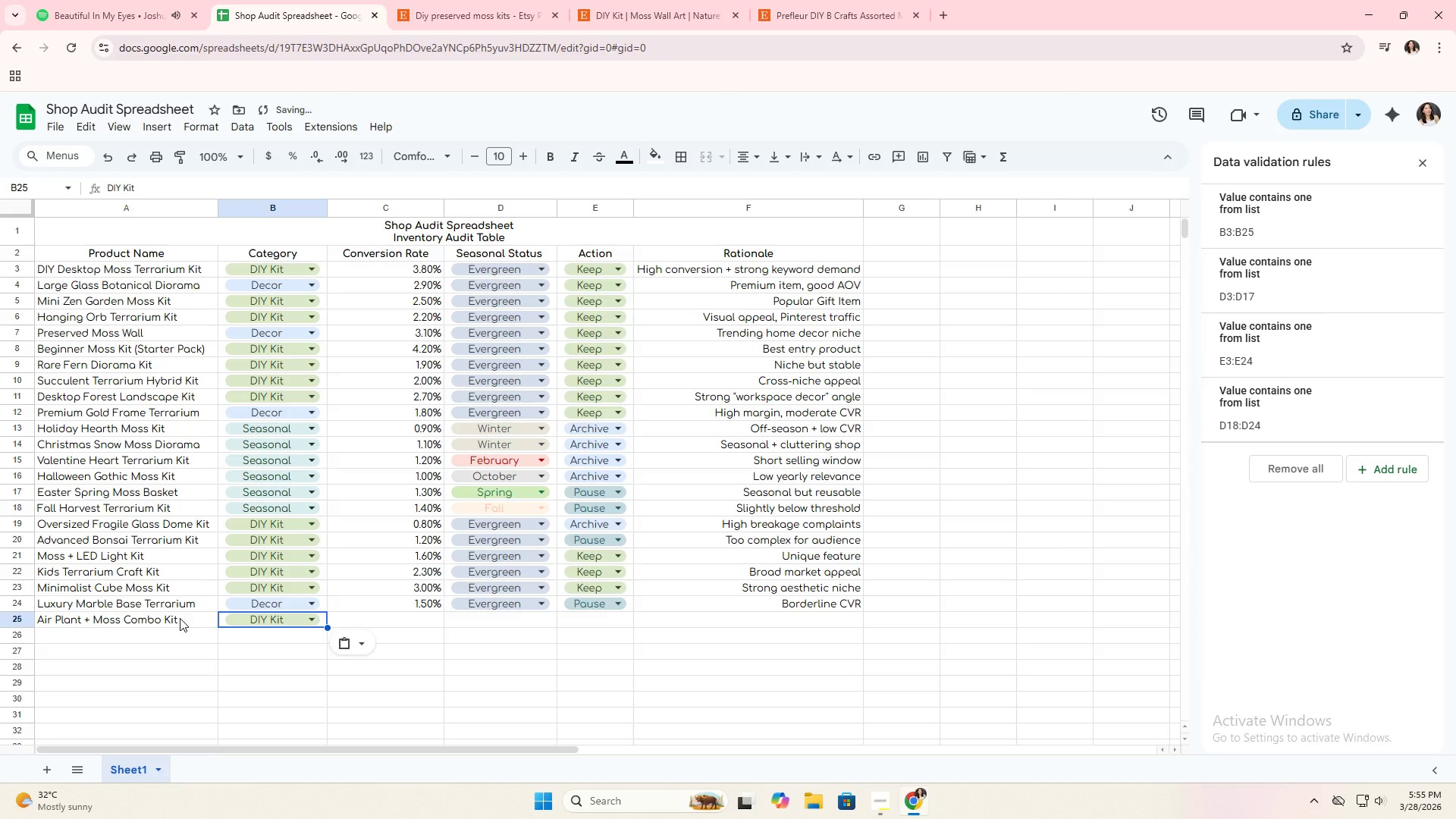 
key(ArrowRight)
 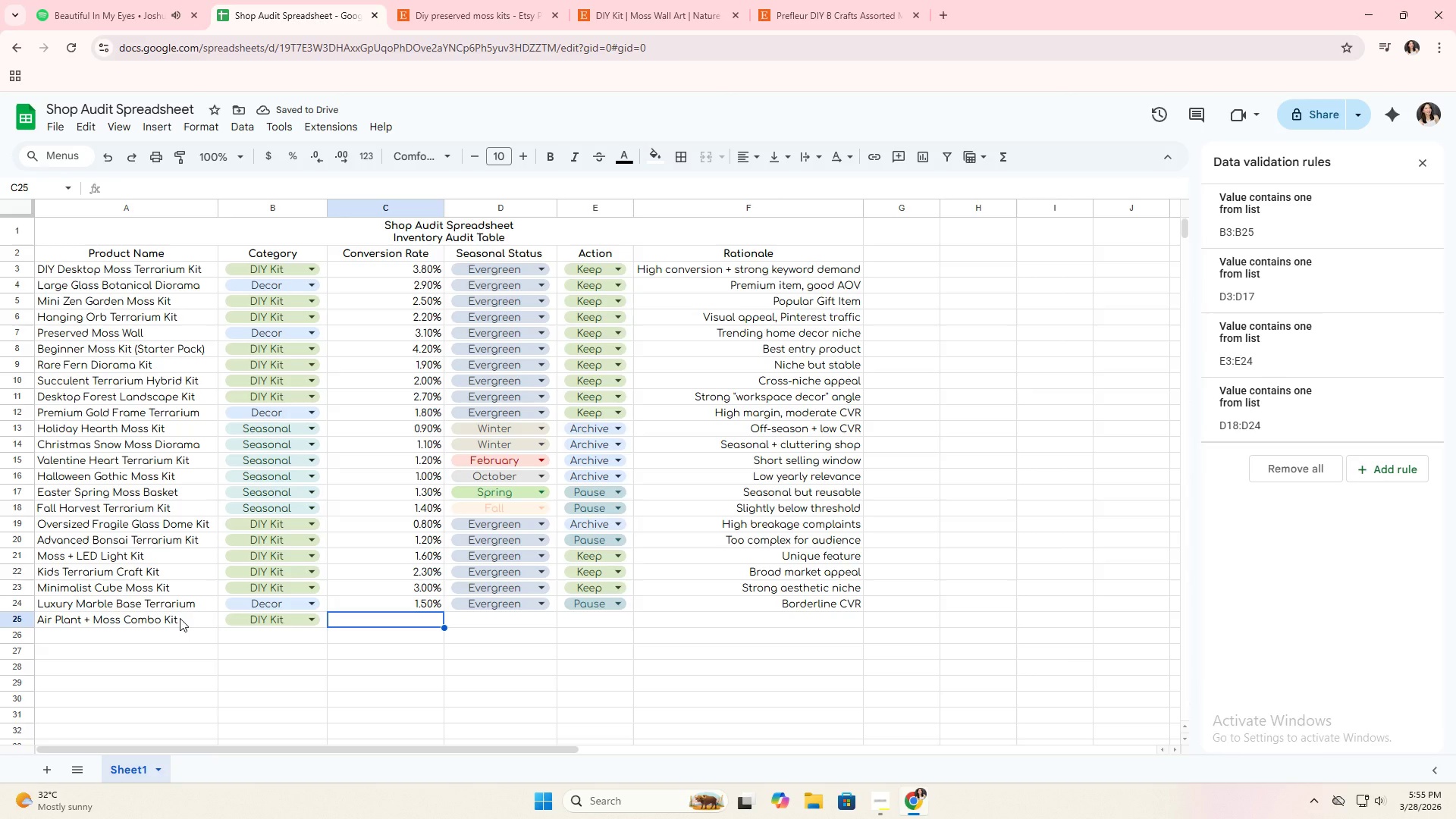 
type(2.4%)
 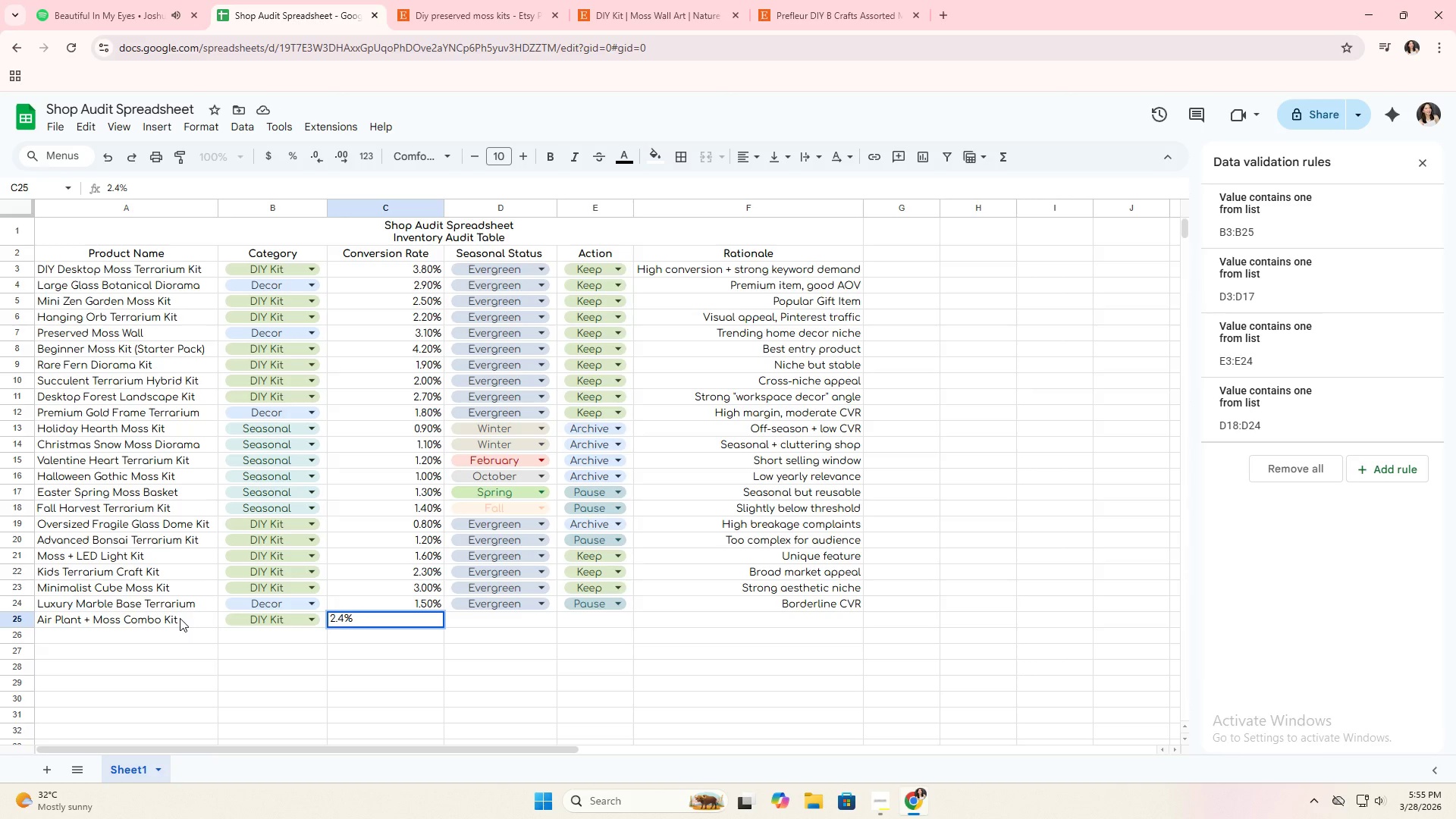 
key(Enter)
 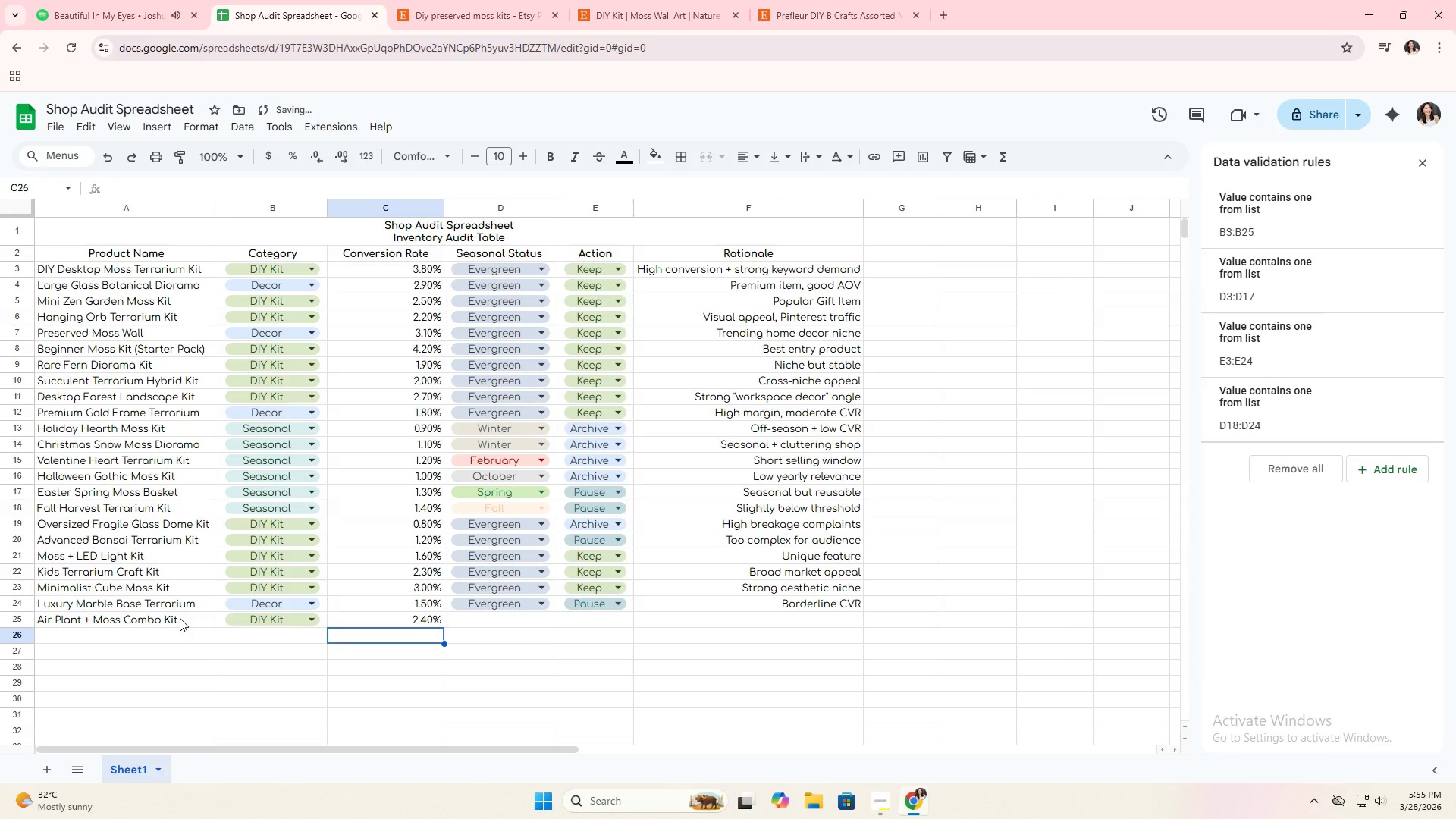 
key(ArrowUp)
 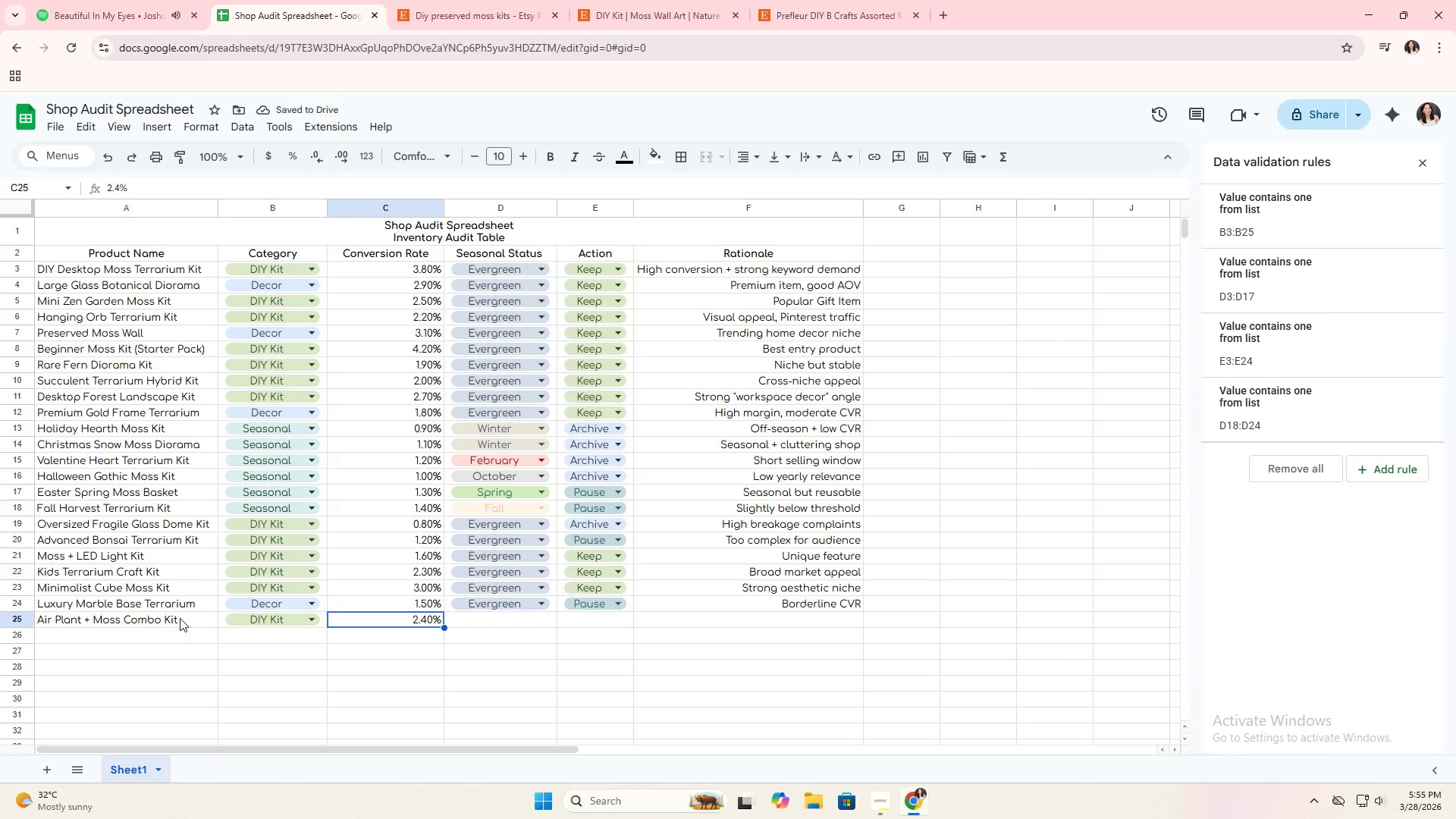 
key(ArrowRight)
 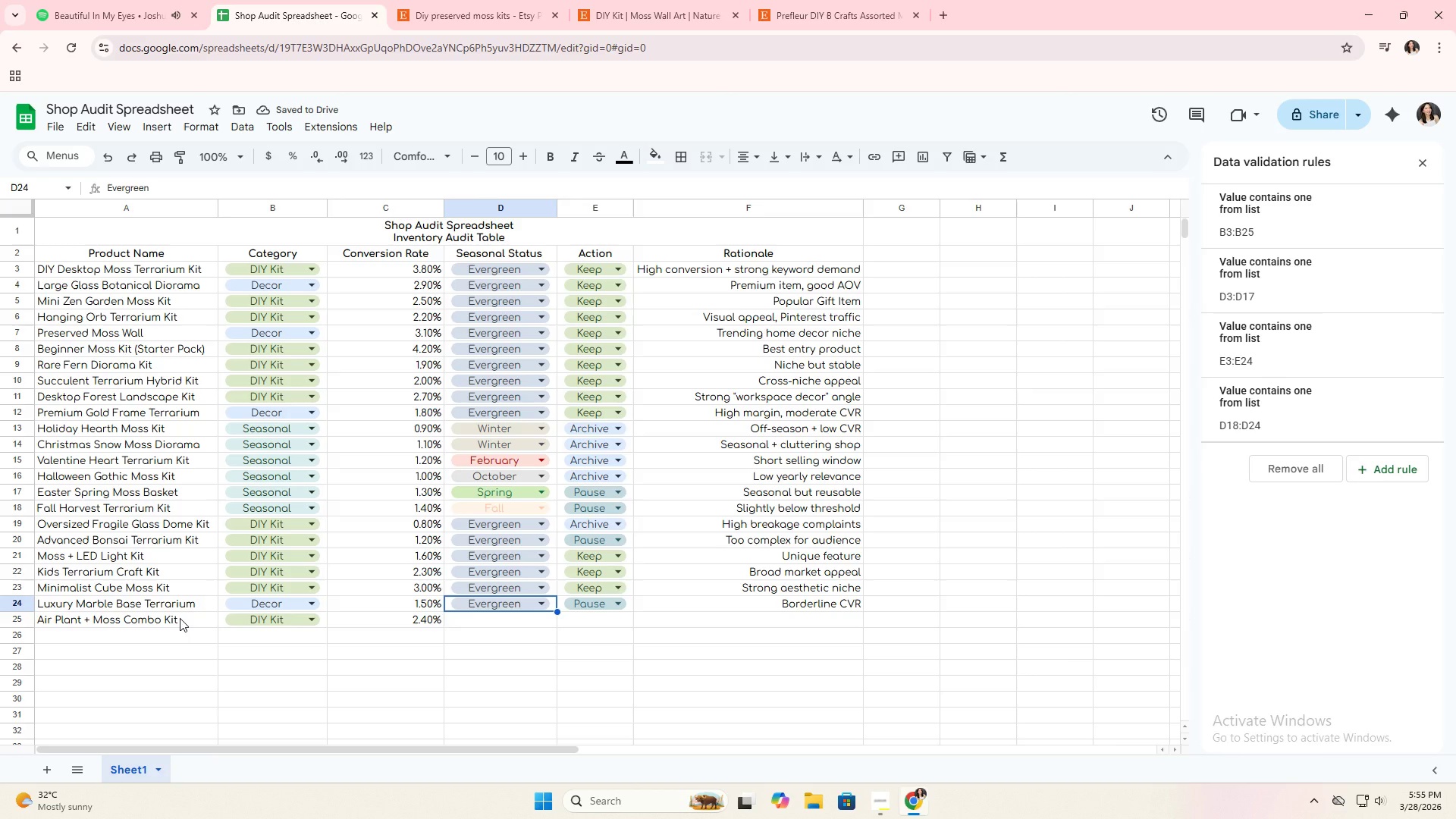 
key(ArrowUp)
 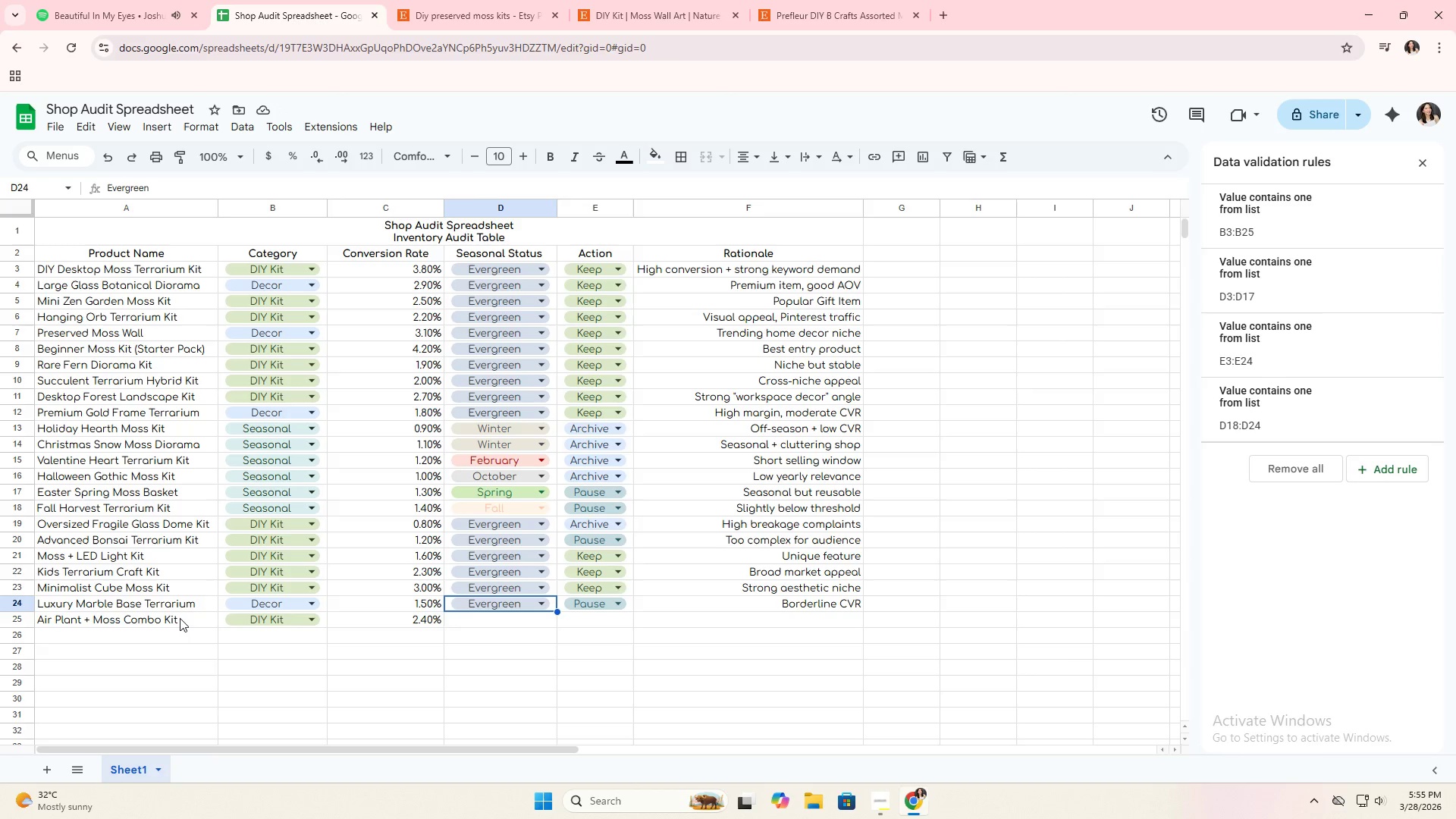 
key(Control+C)
 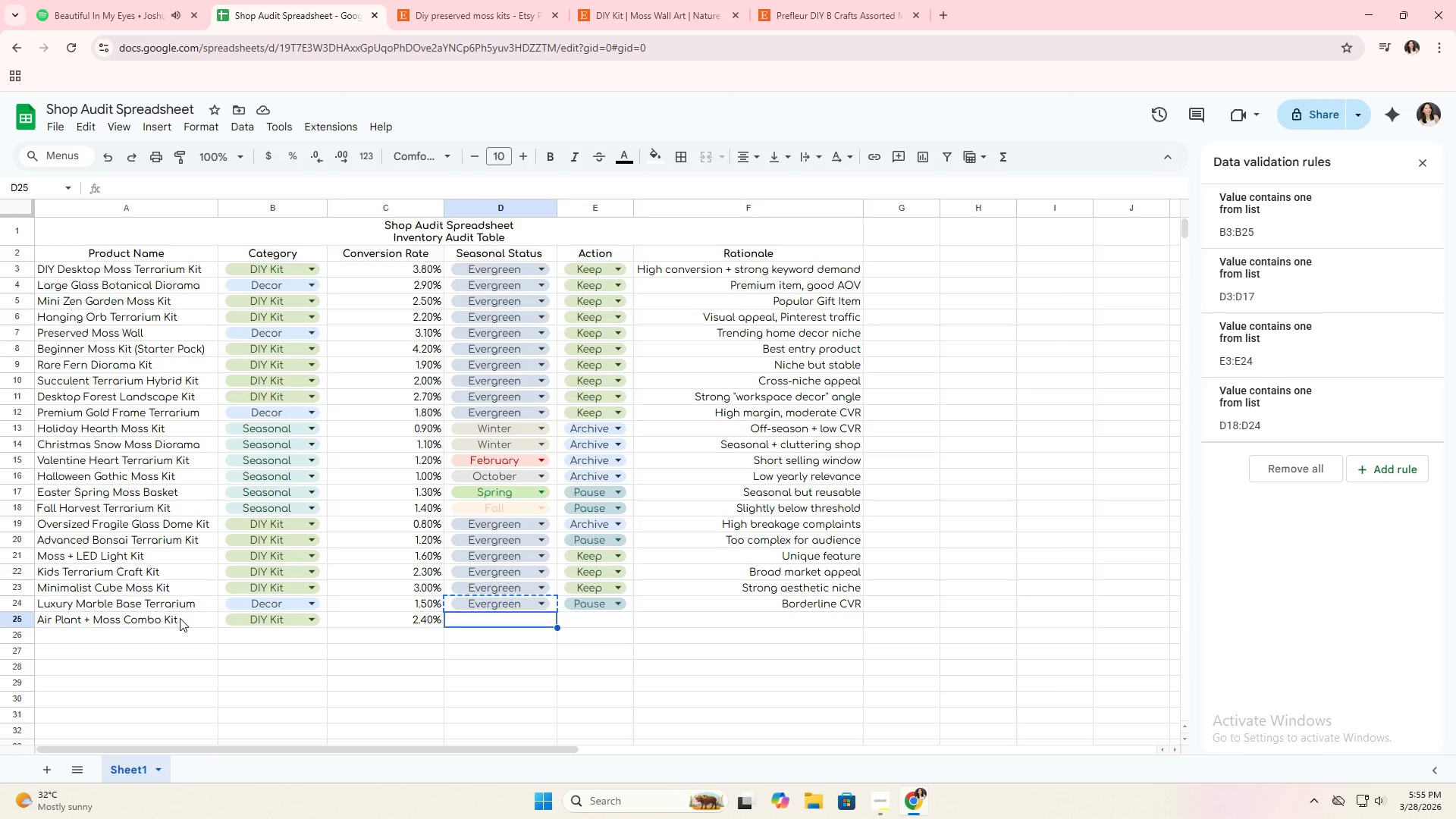 
key(ArrowDown)
 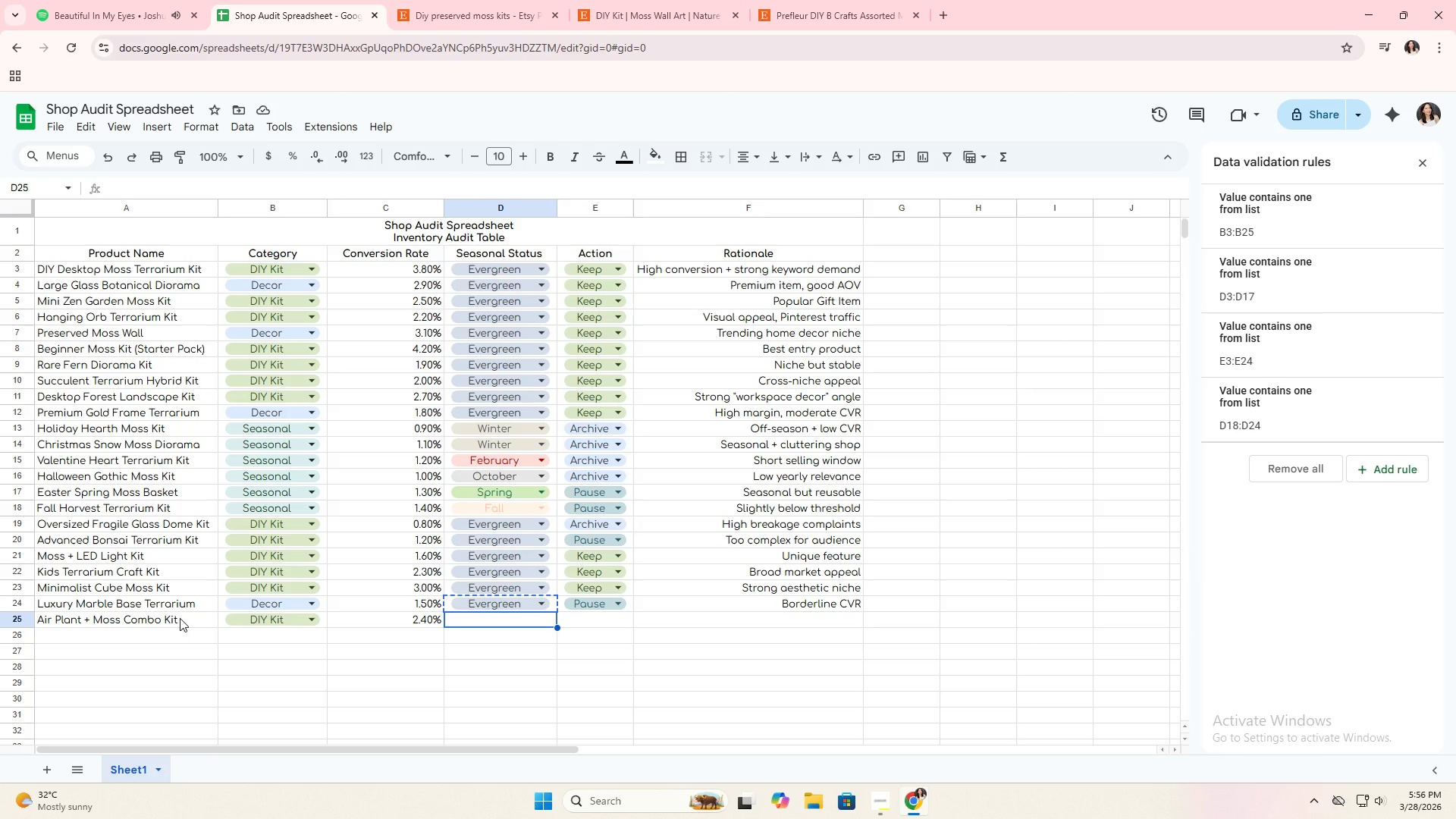 
key(Control+ControlLeft)
 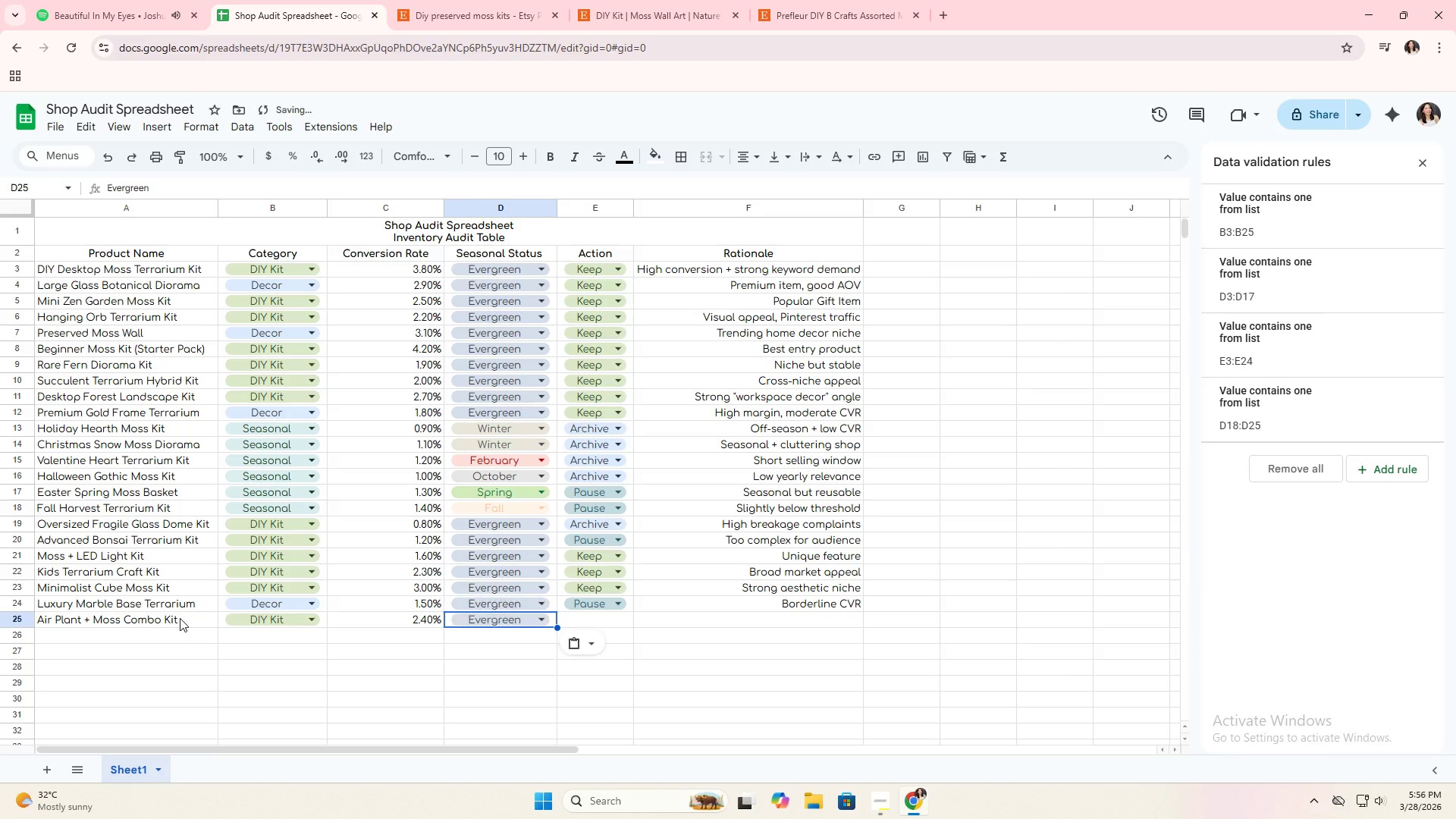 
key(Control+V)
 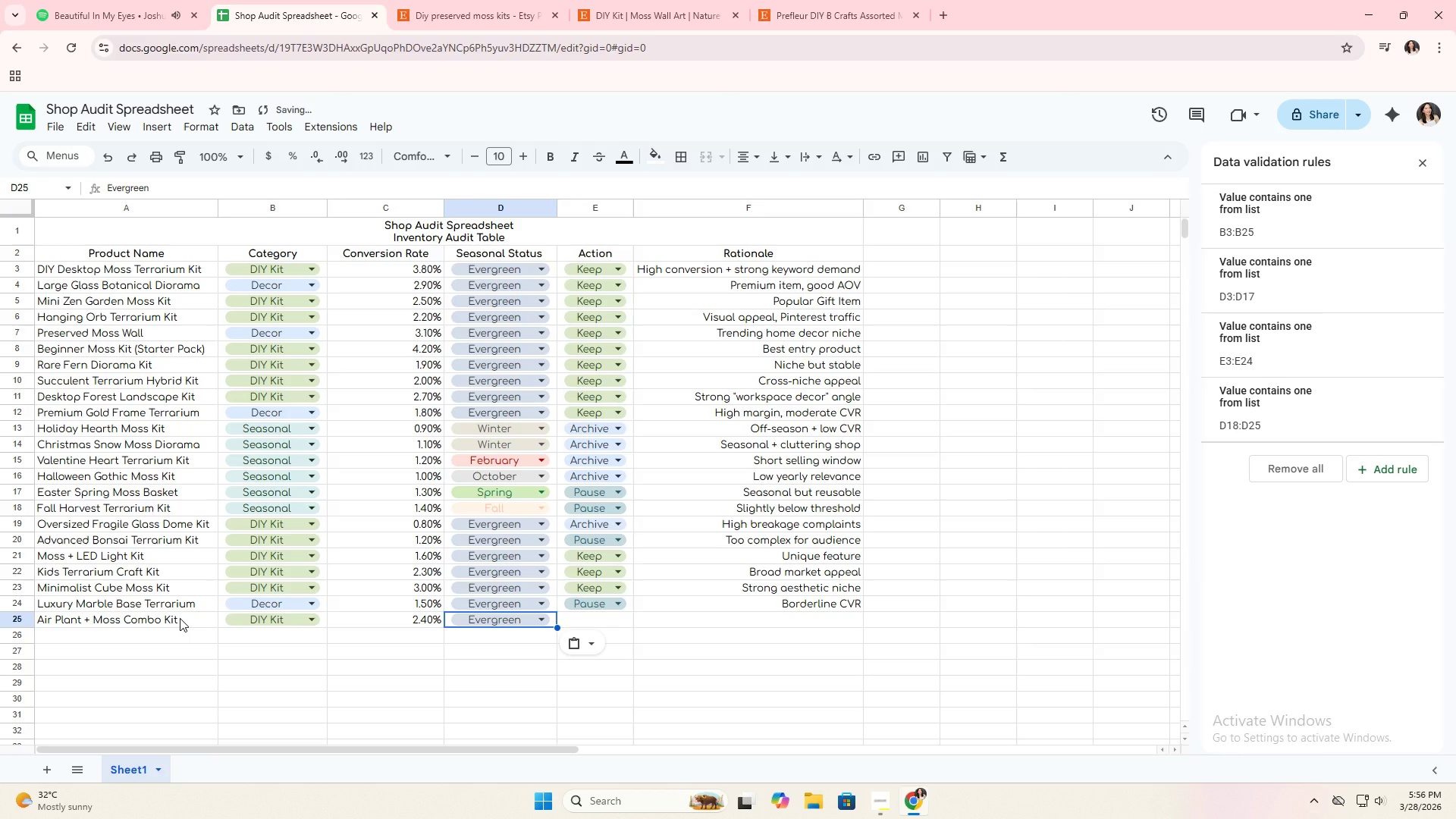 
key(ArrowUp)
 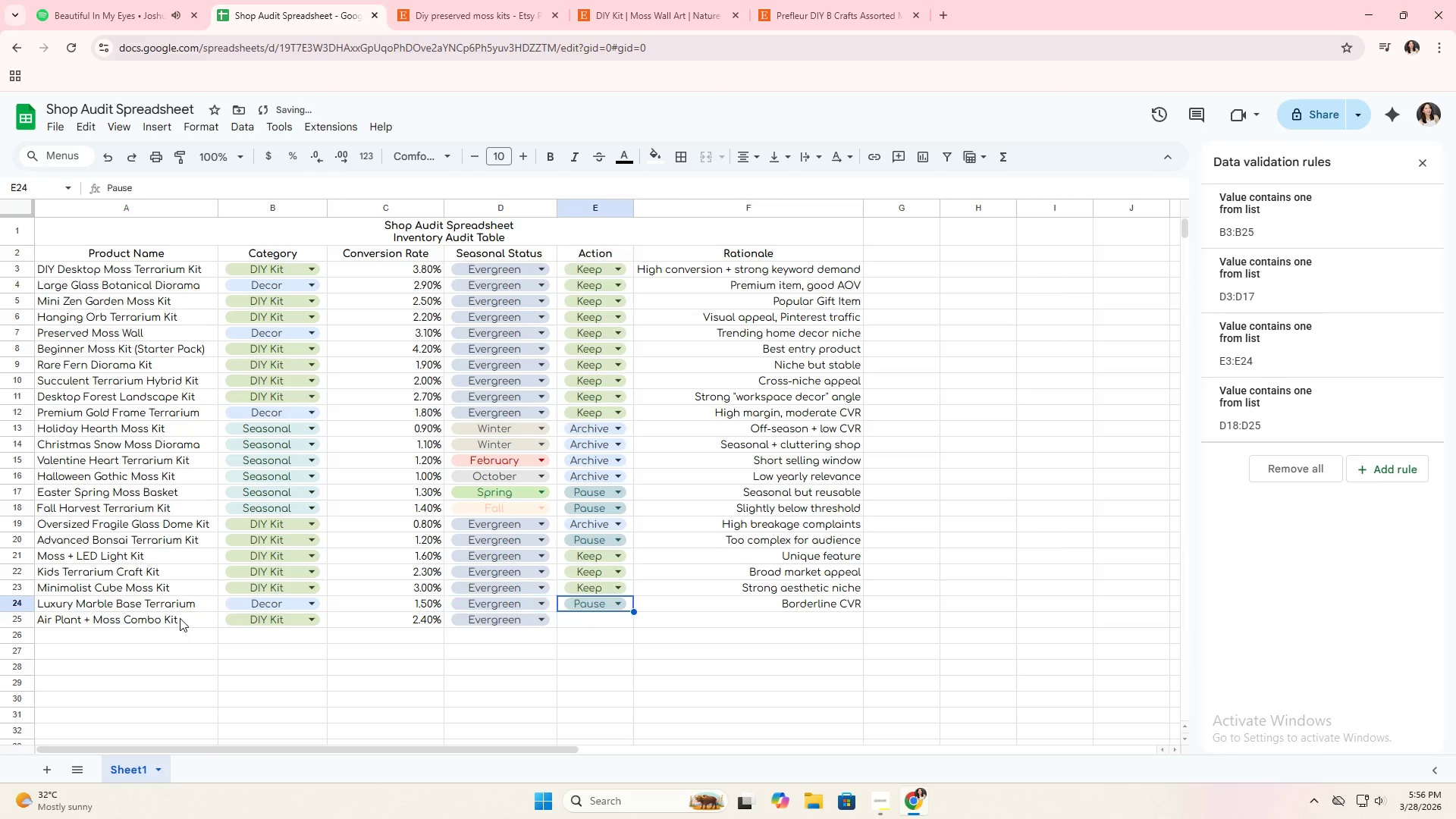 
key(ArrowRight)
 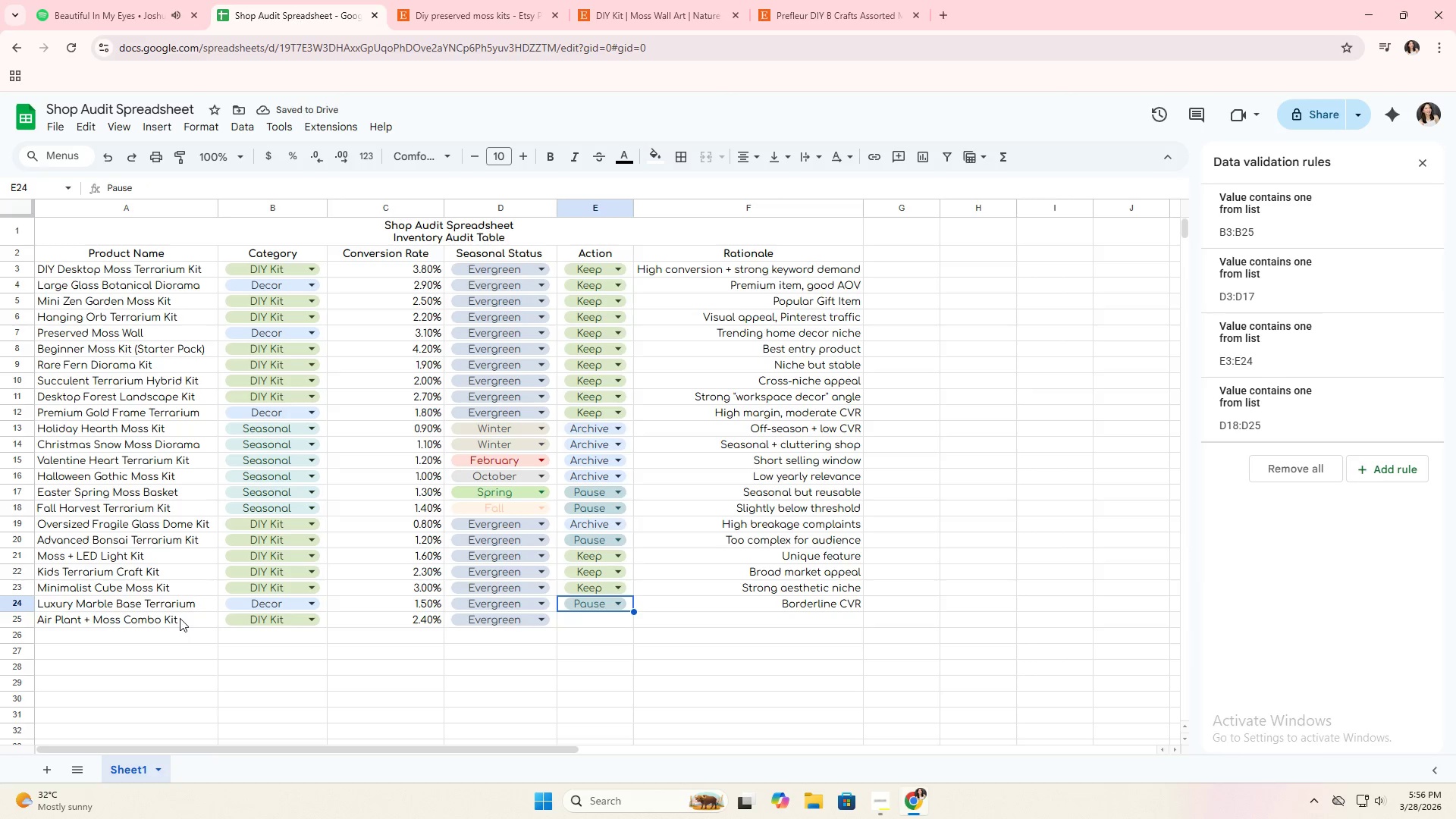 
hold_key(key=ControlLeft, duration=0.61)
 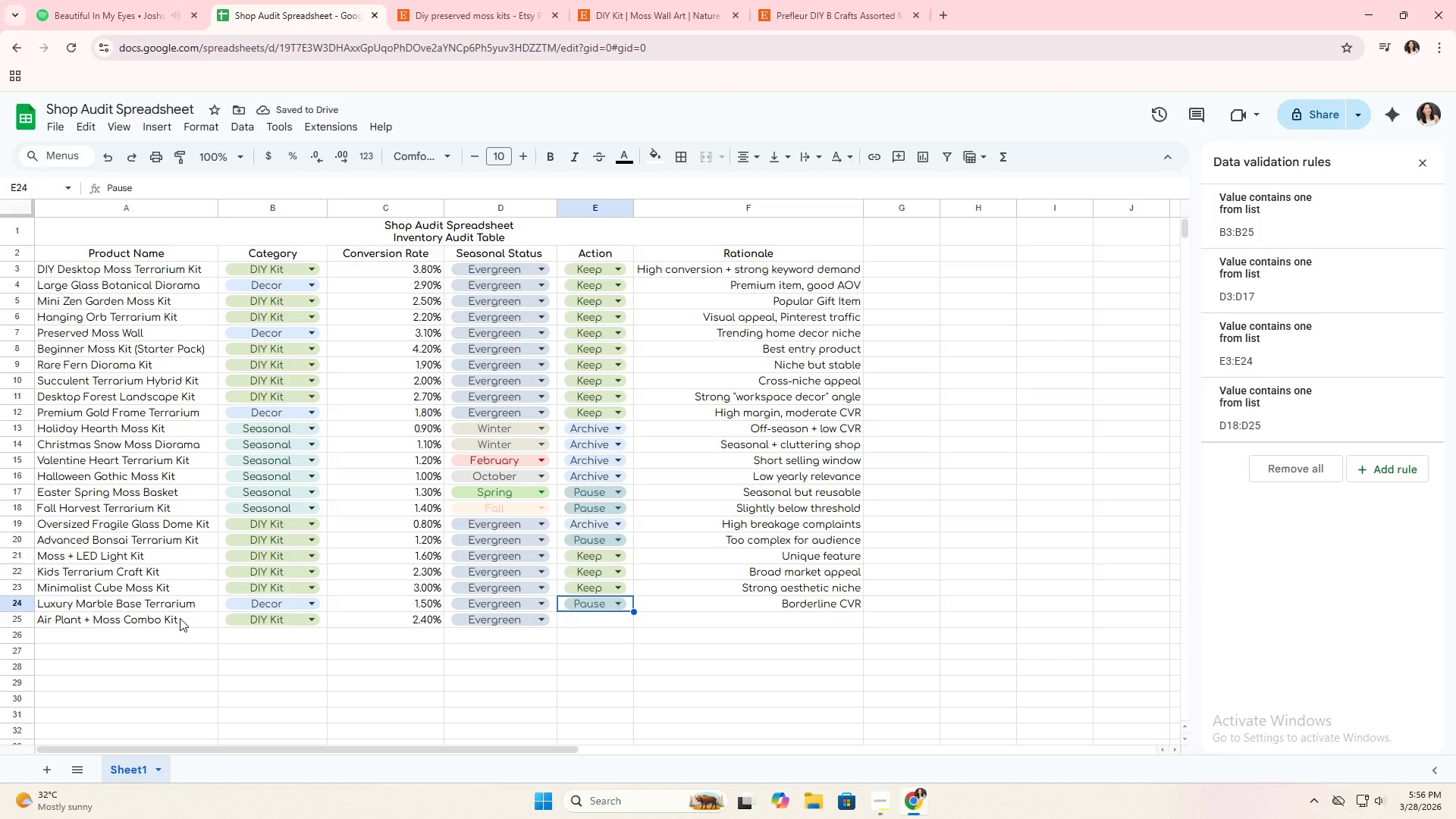 
key(Control+C)
 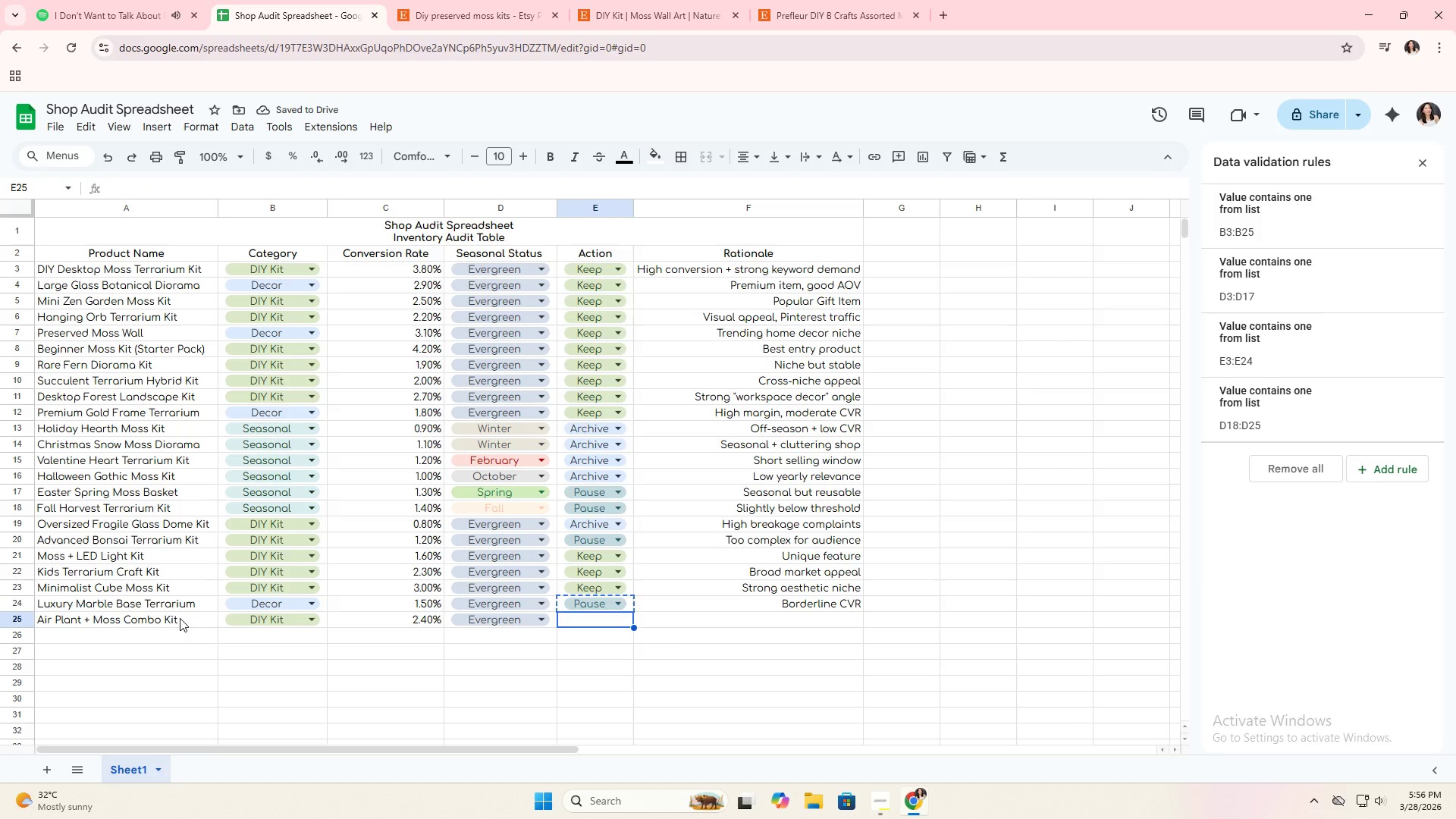 
key(Control+ControlLeft)
 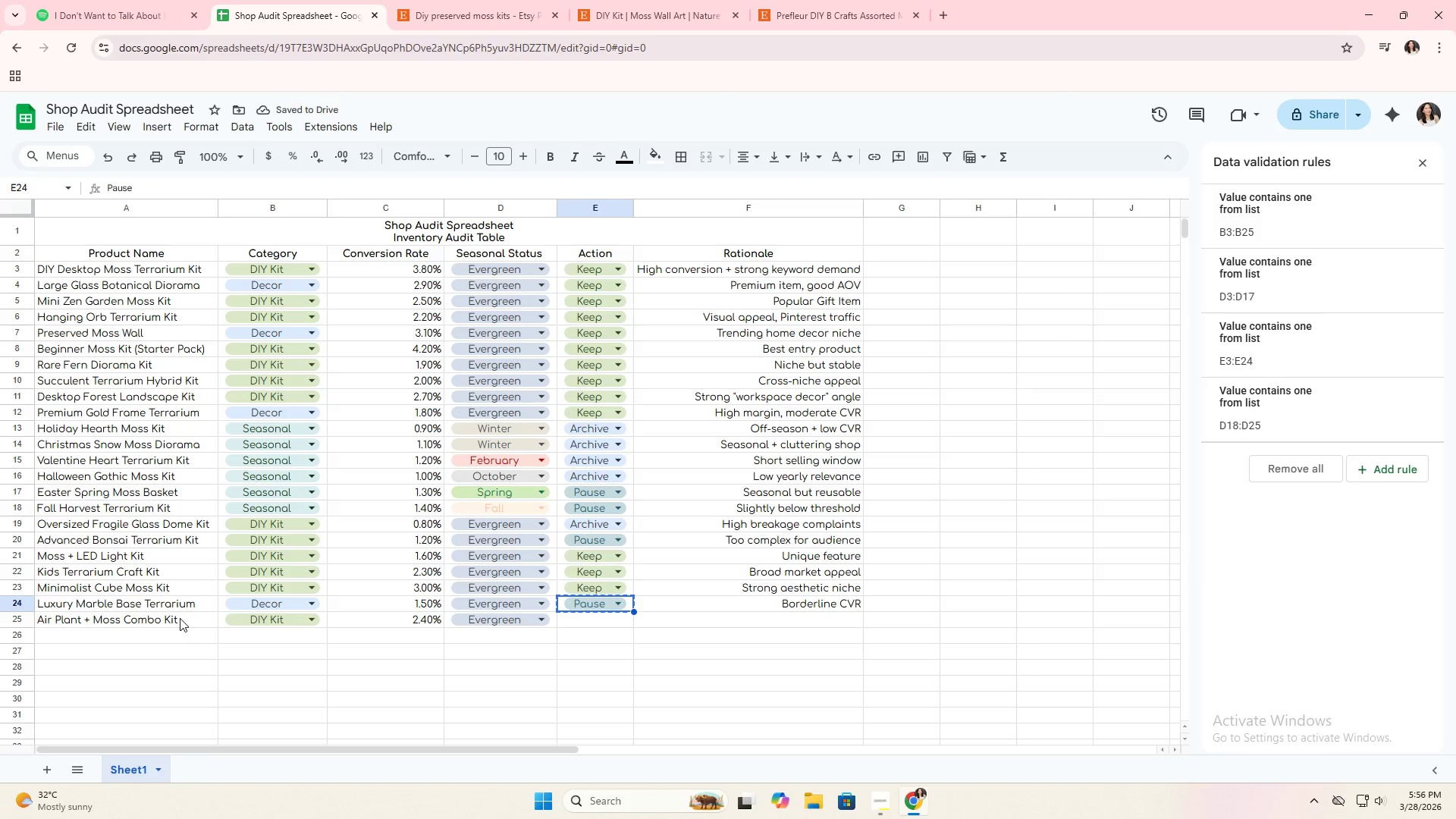 
key(Control+ArrowDown)
 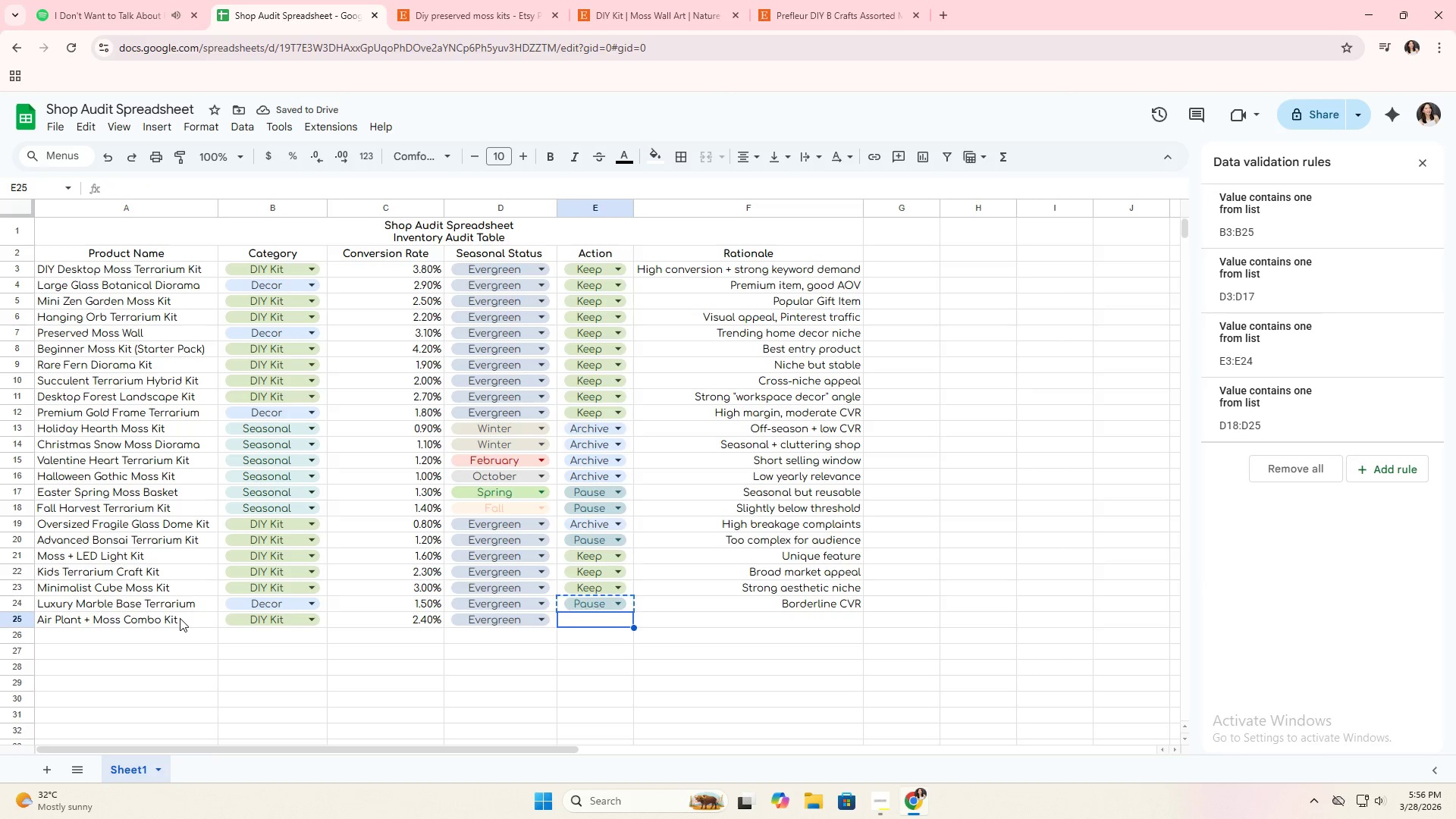 
key(Control+ControlLeft)
 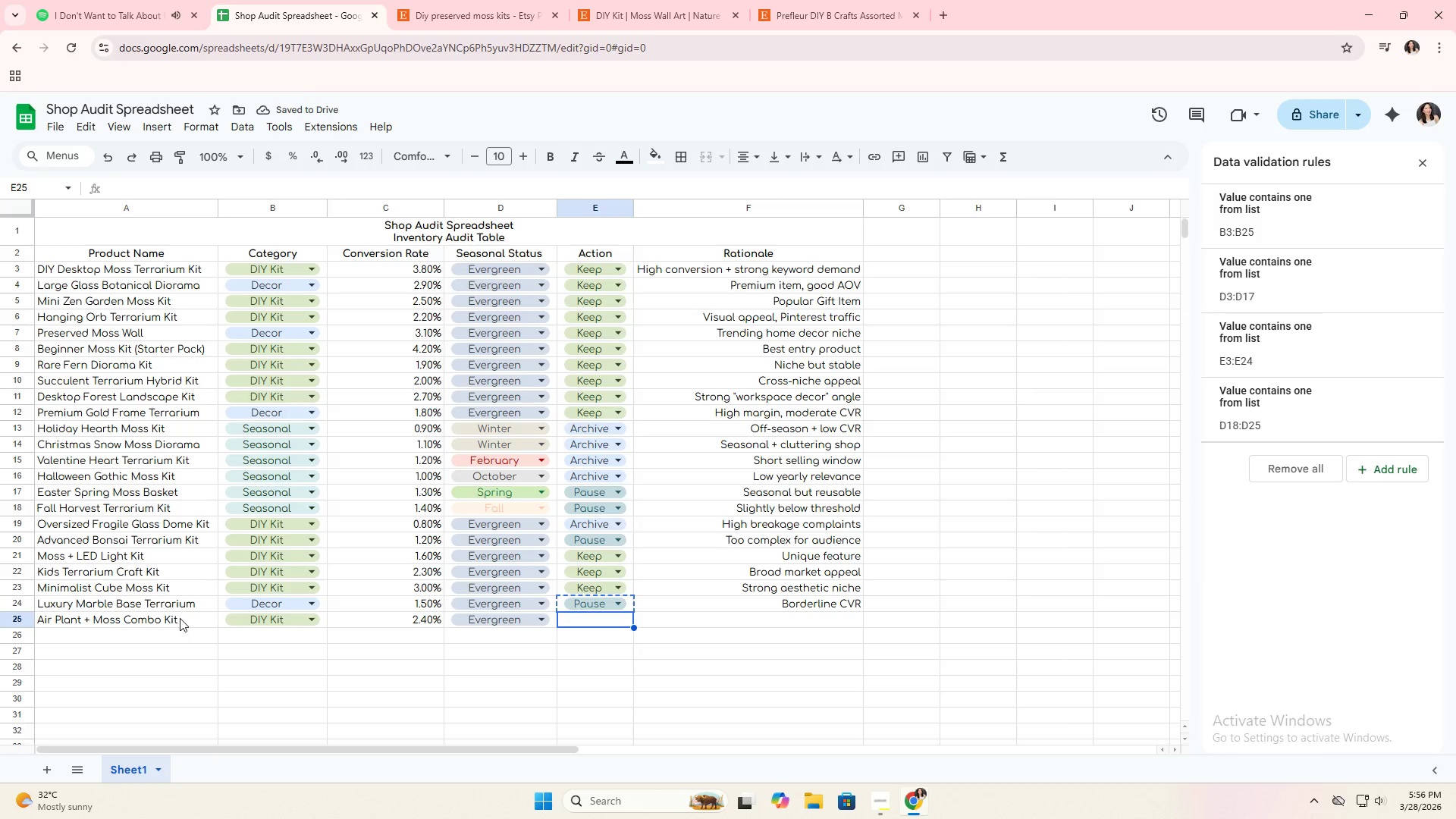 
key(Control+V)
 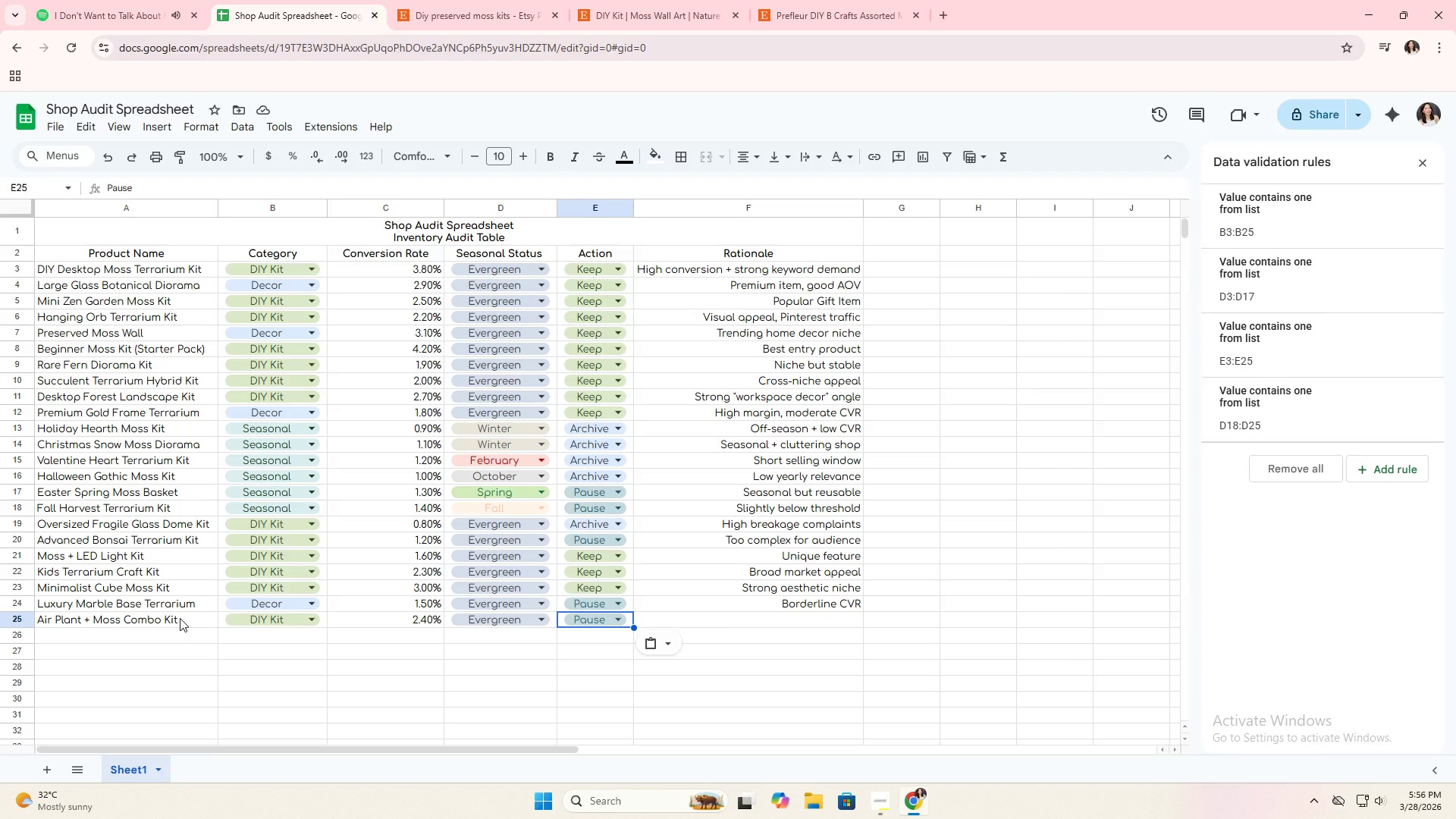 
wait(7.42)
 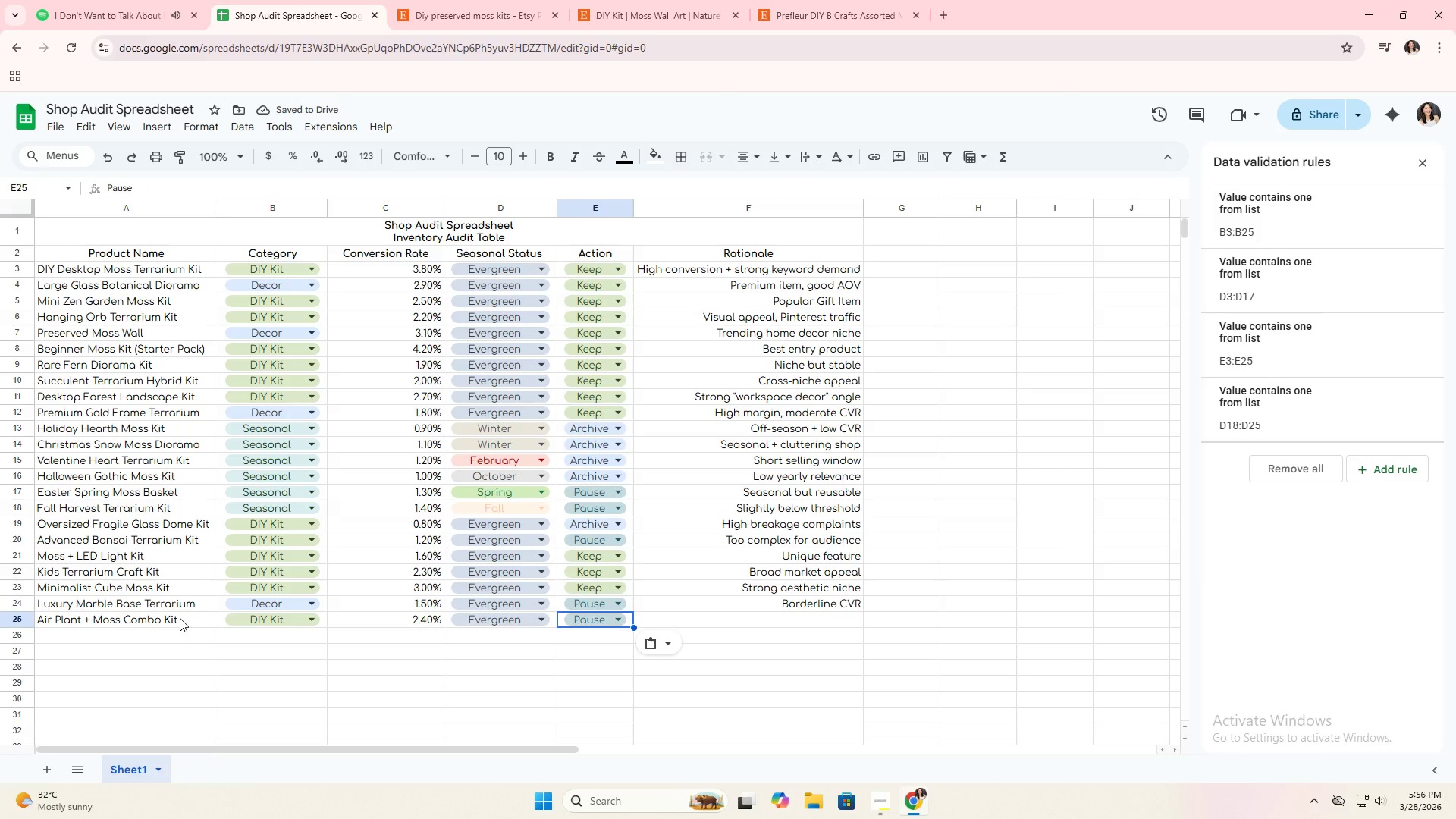 
key(ArrowUp)
 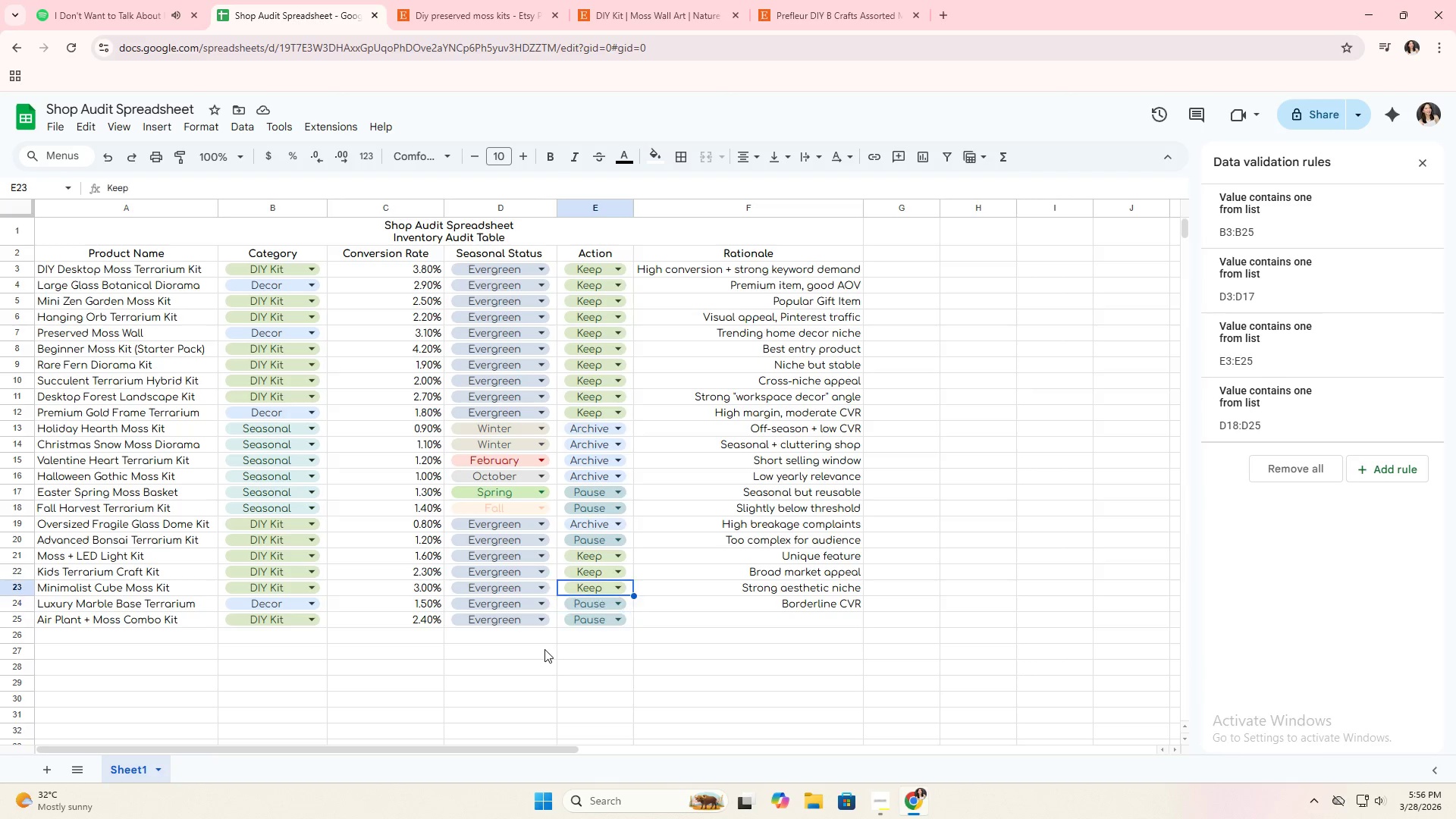 
key(ArrowUp)
 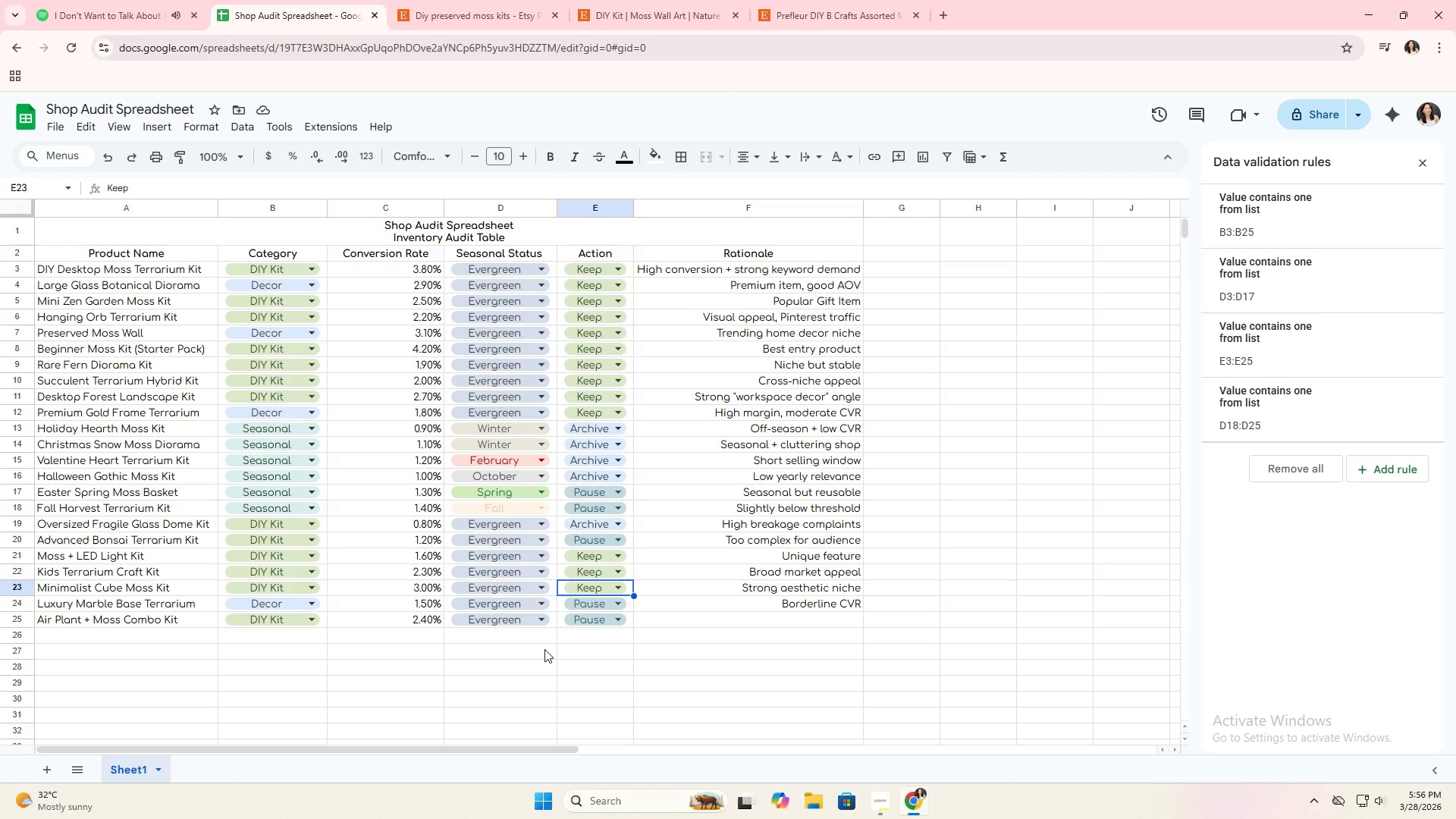 
key(Control+ControlLeft)
 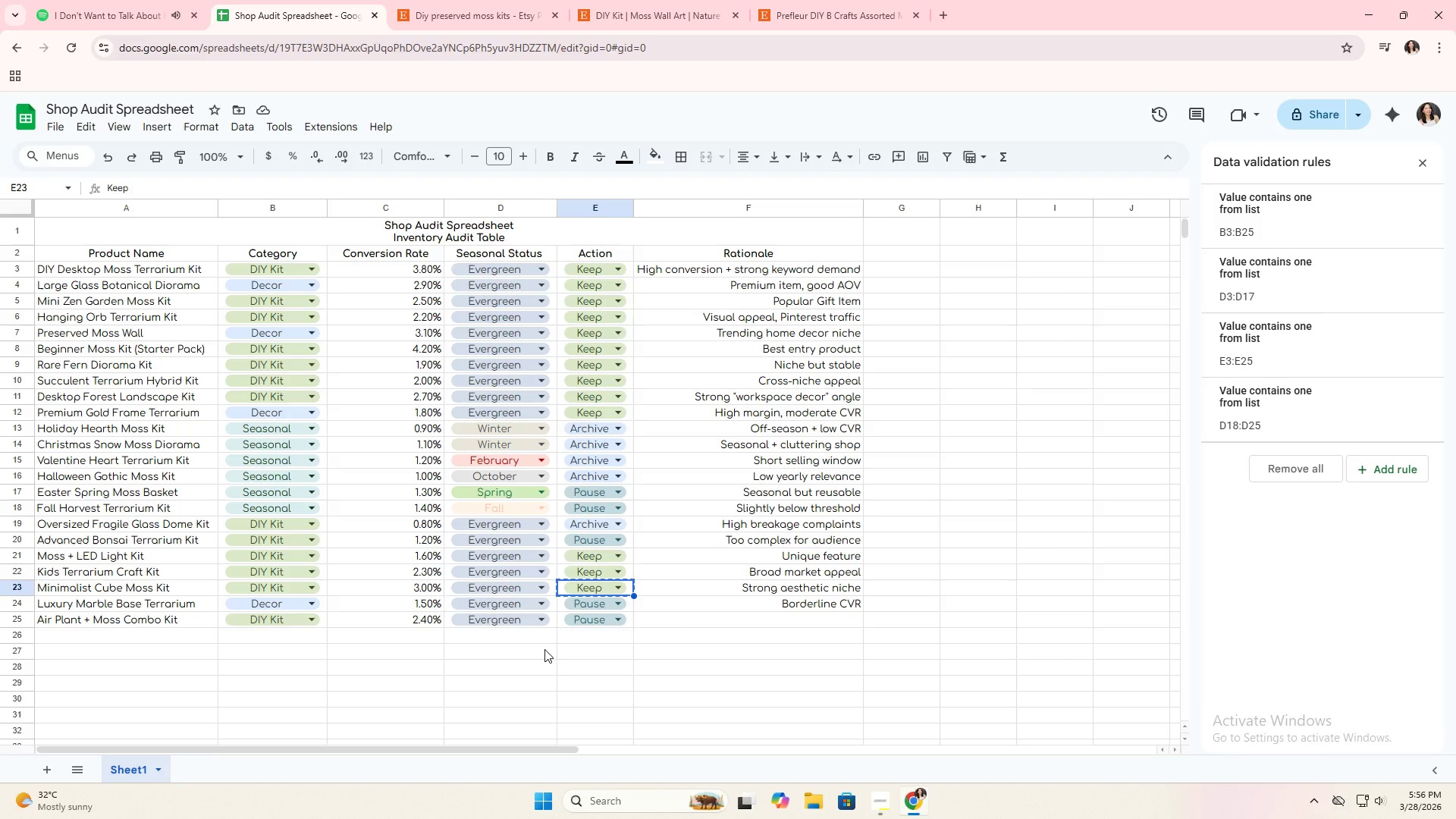 
key(Control+C)
 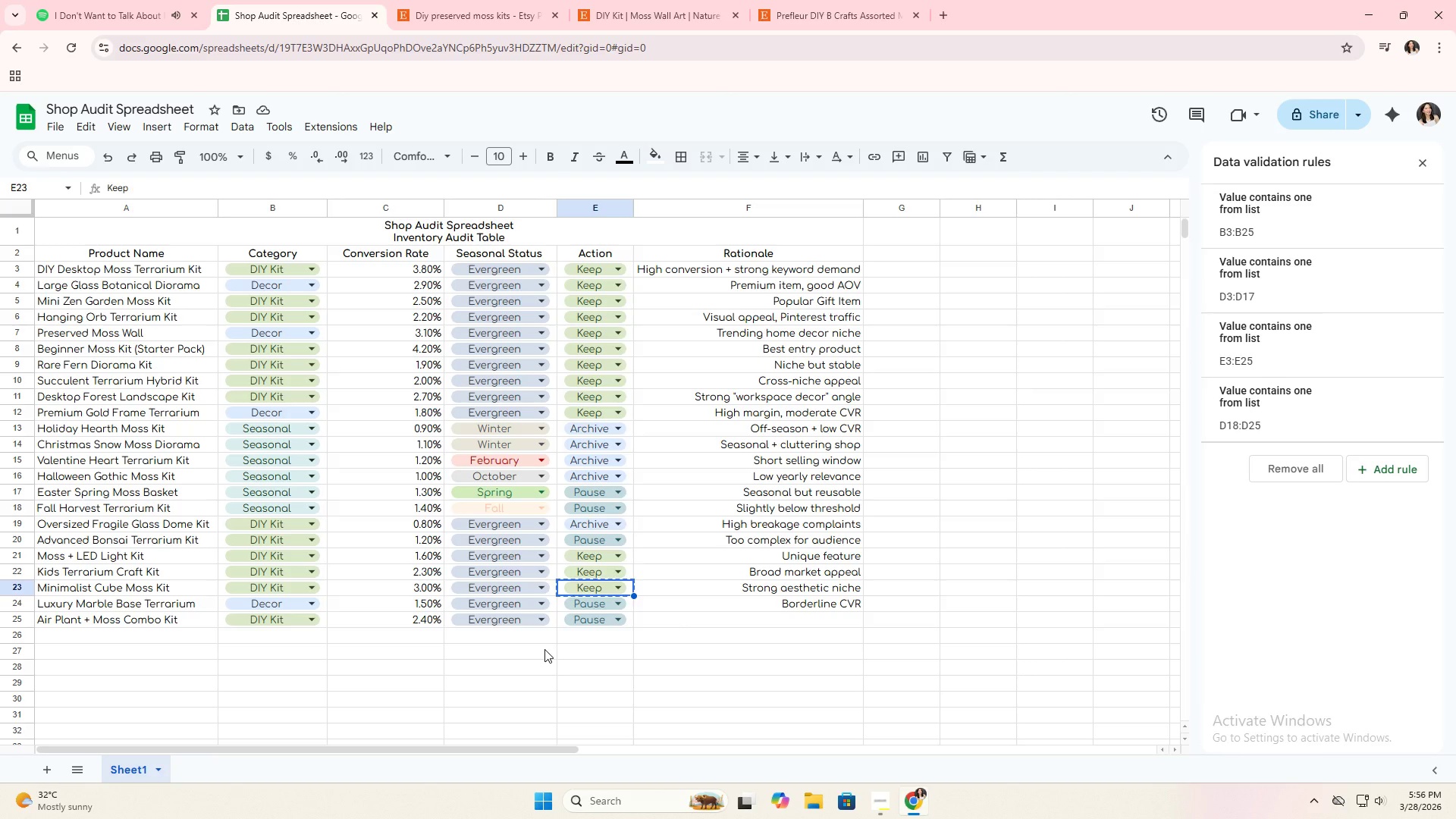 
key(ArrowDown)
 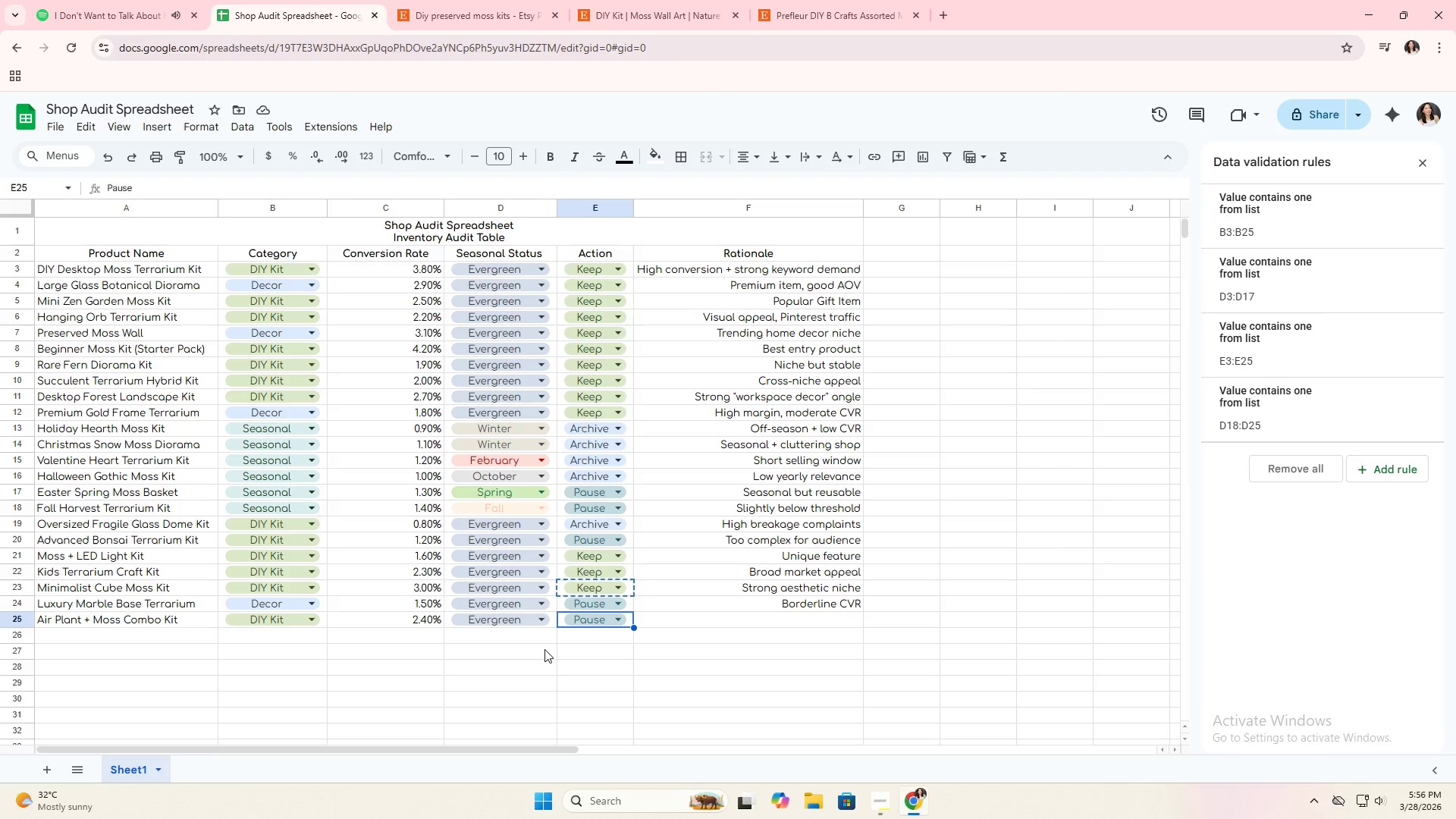 
key(ArrowDown)
 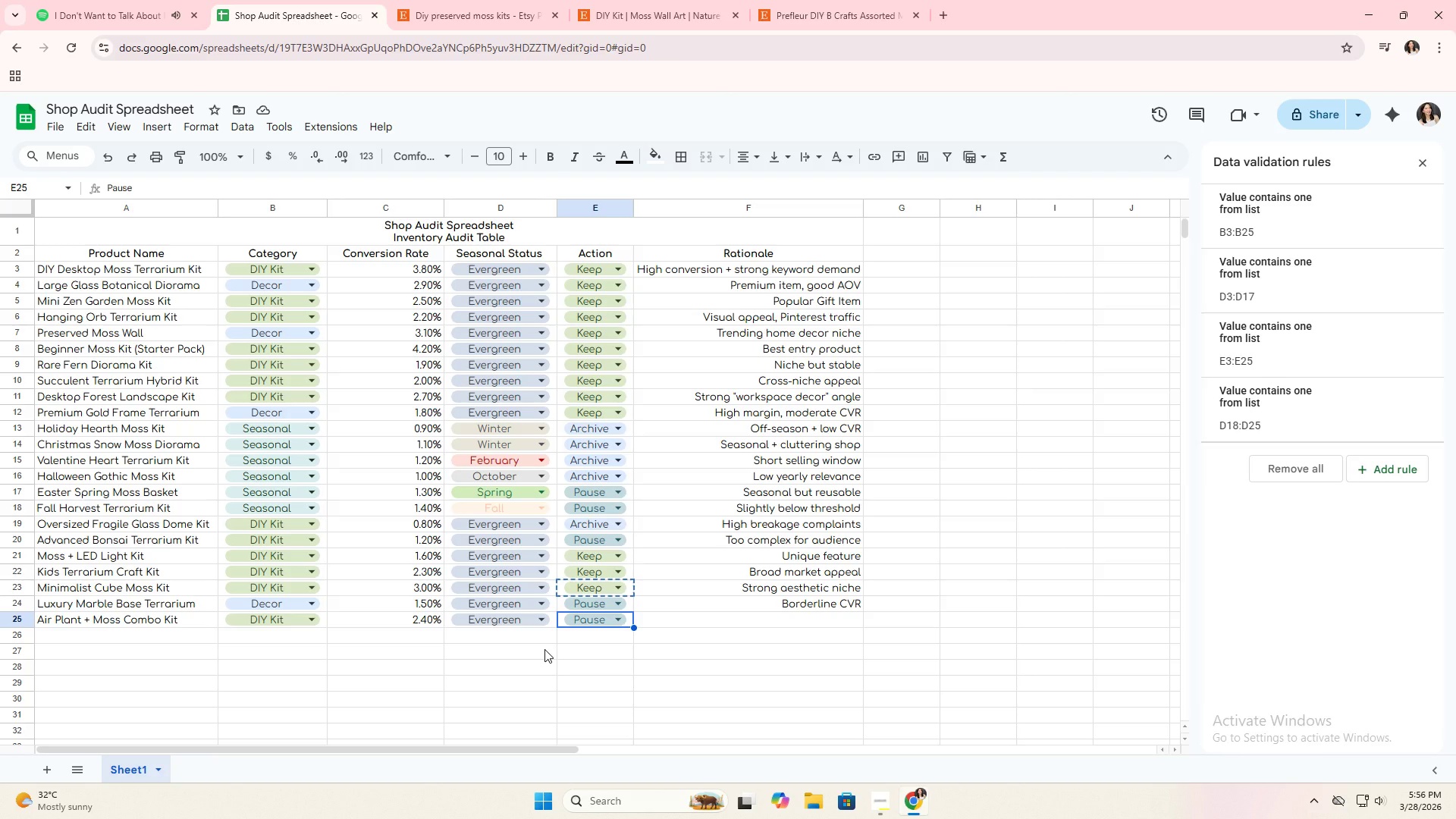 
key(Control+V)
 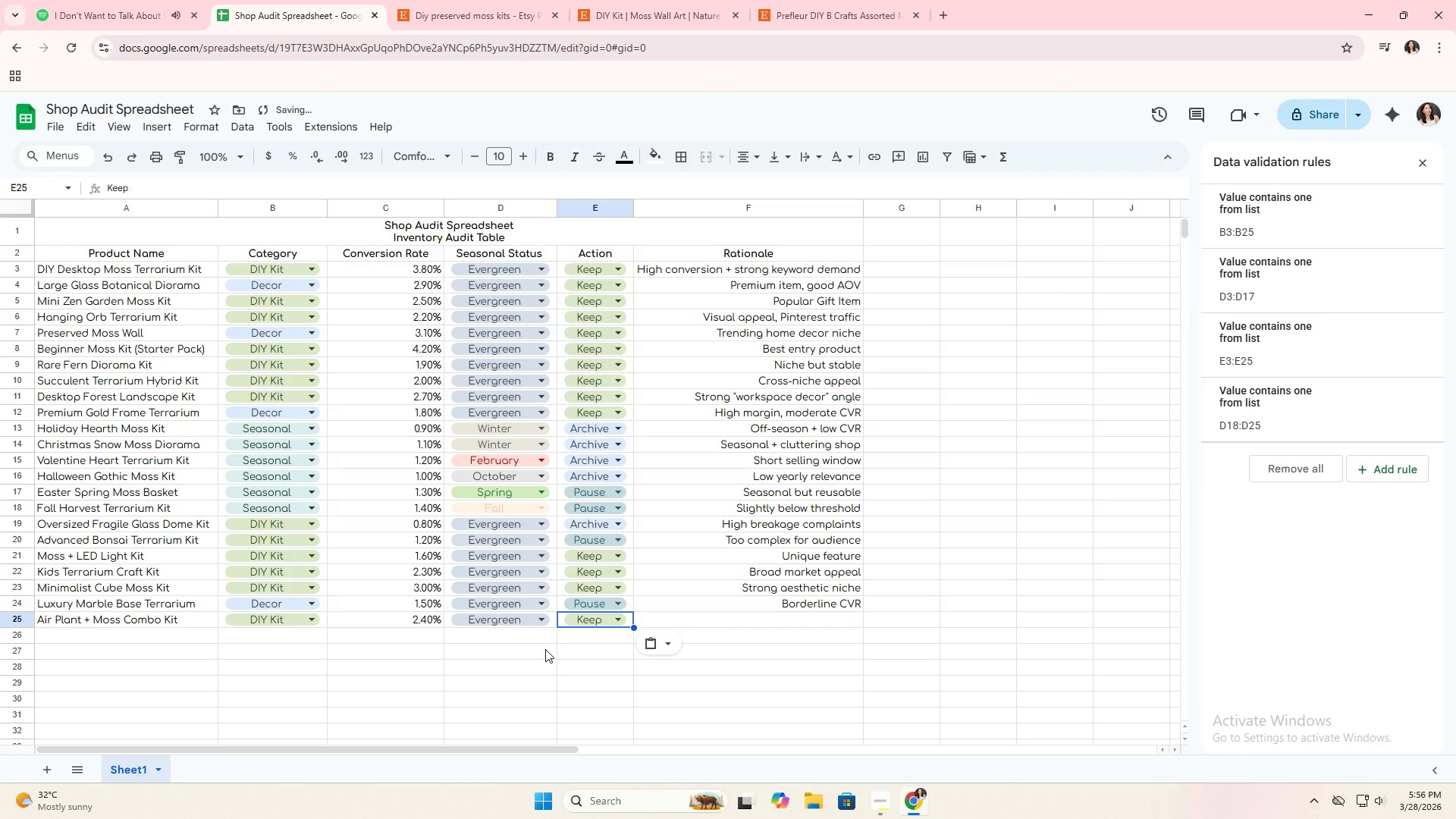 
left_click([540, 646])
 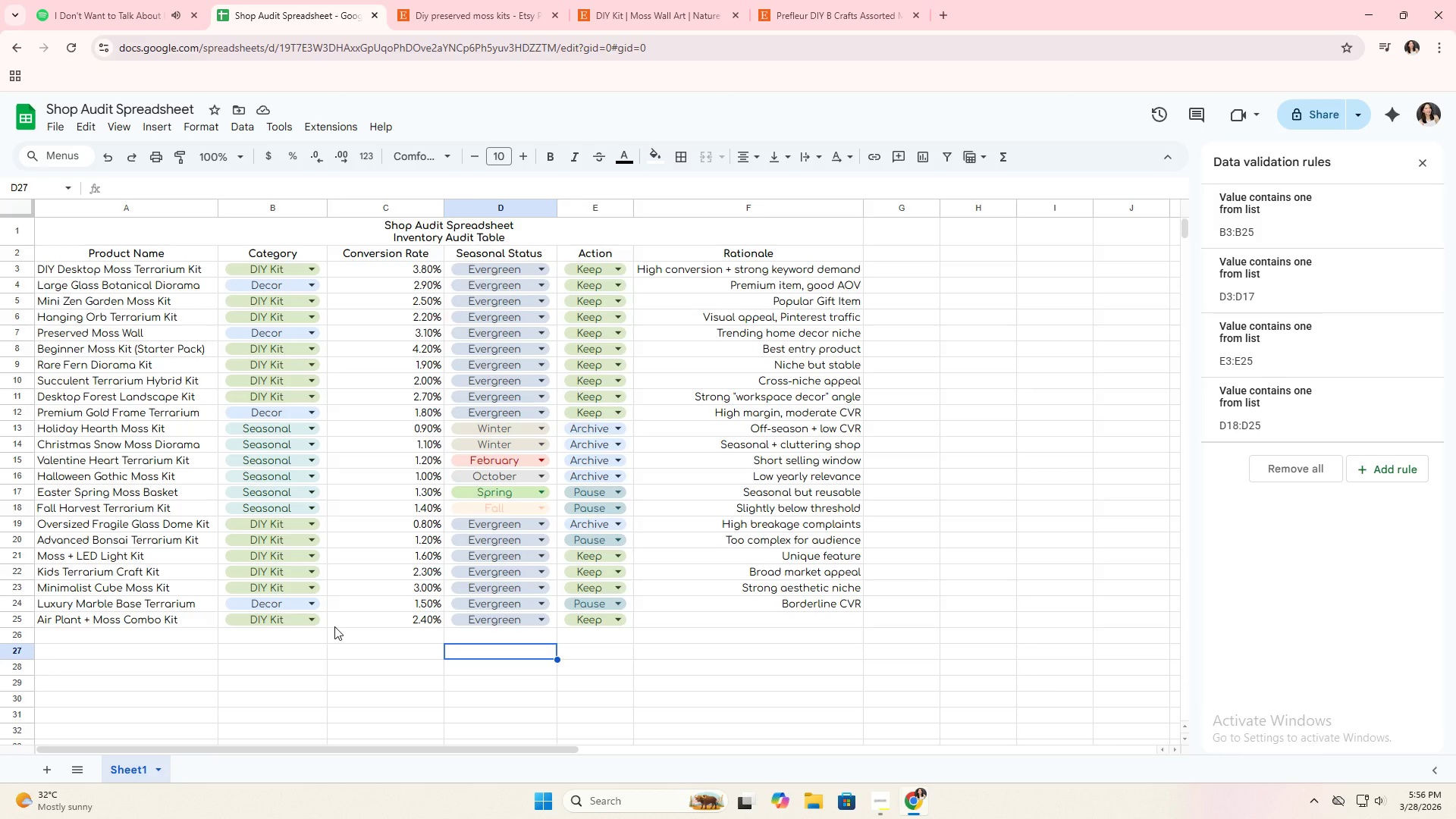 
wait(7.69)
 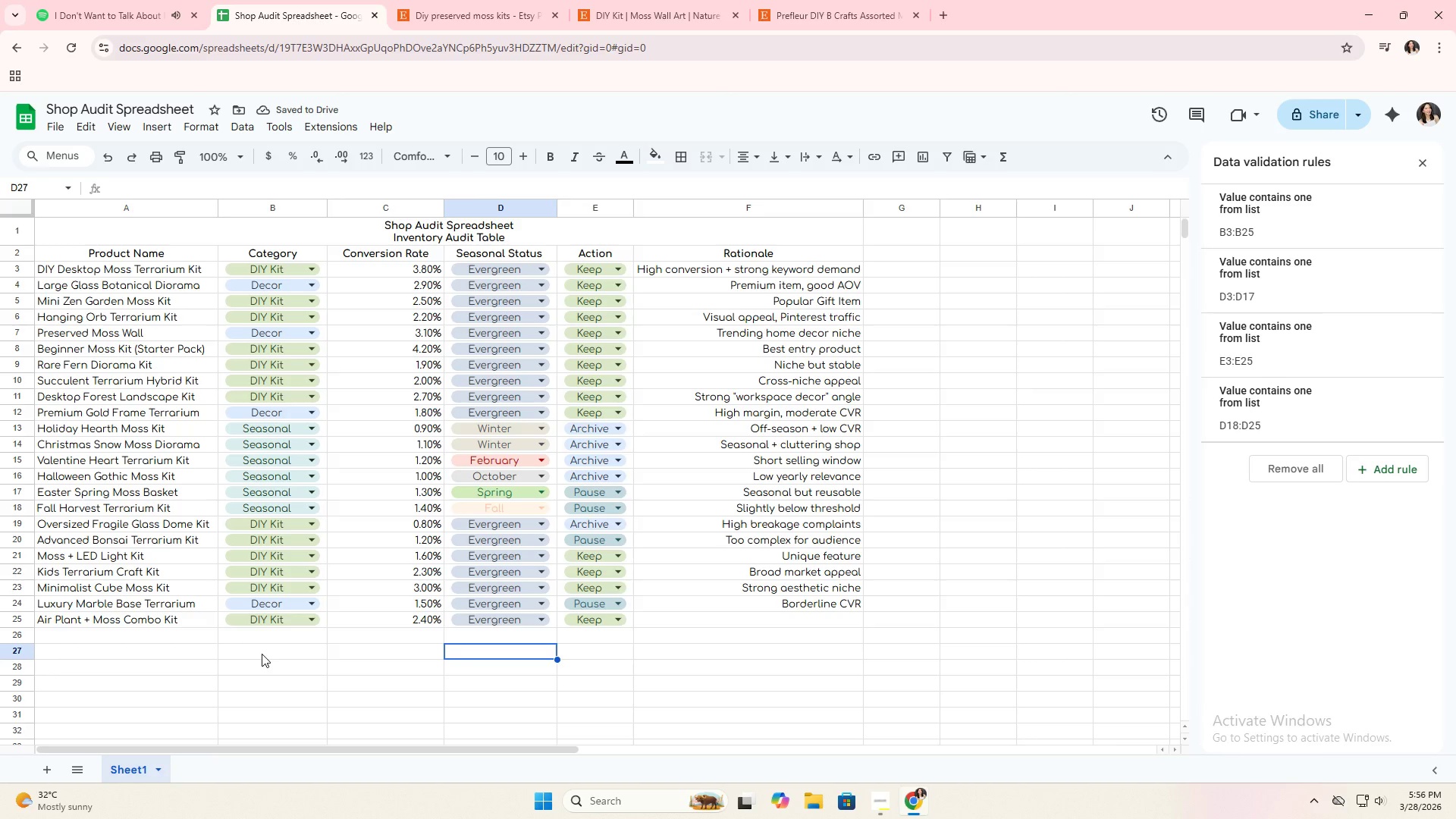 
left_click([427, 626])
 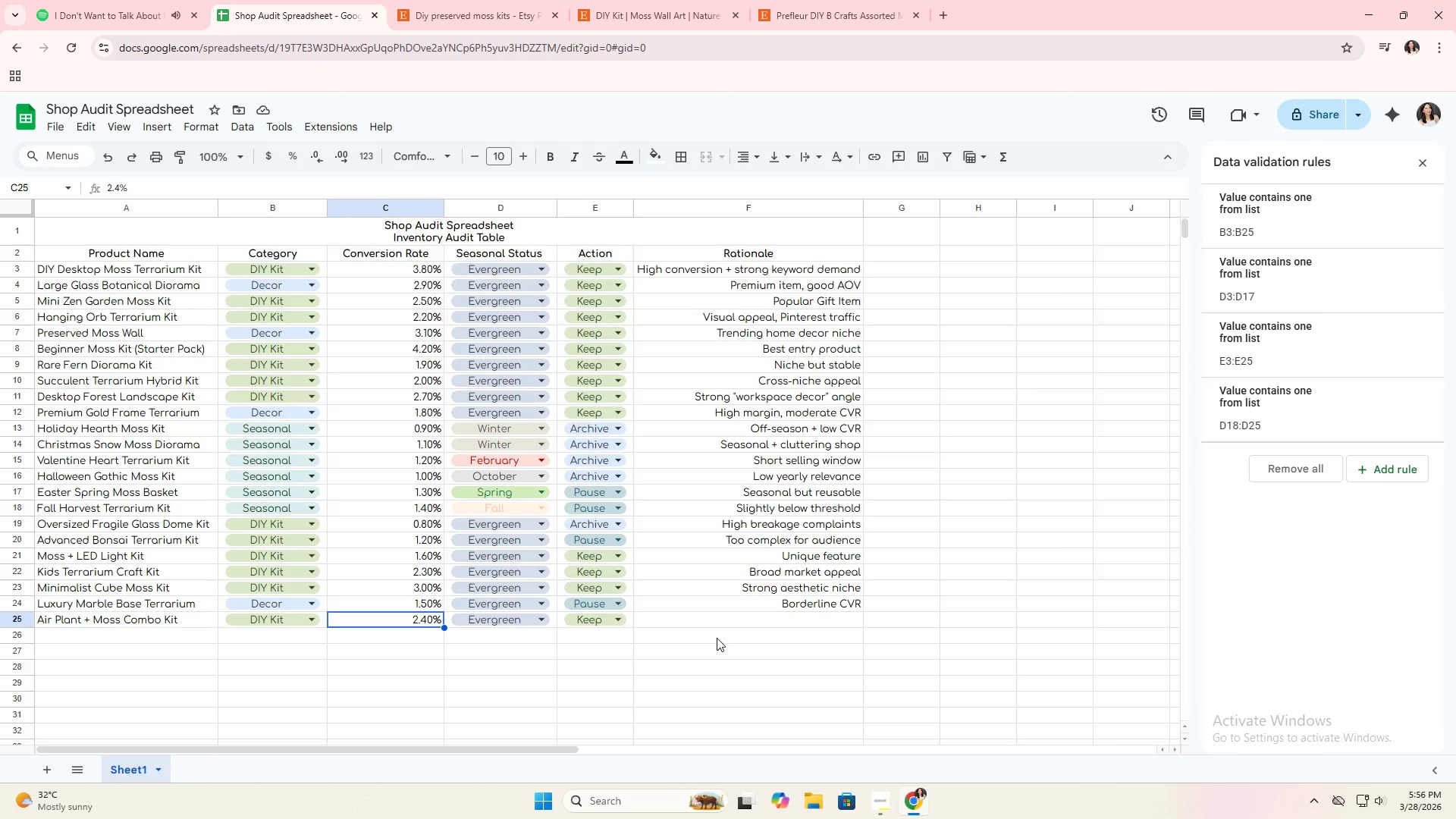 
left_click([758, 623])
 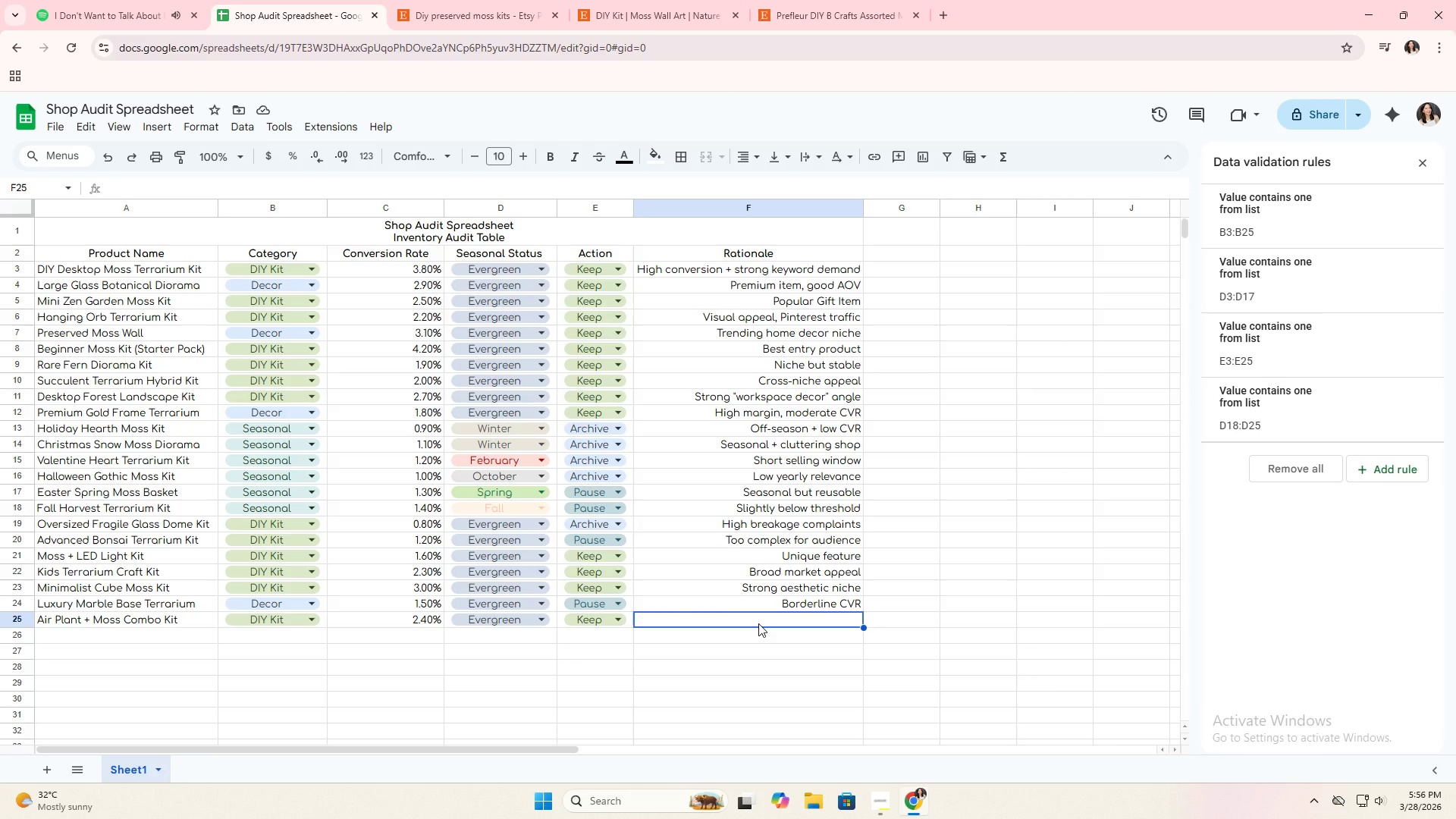 
type(Popular combo trend)
 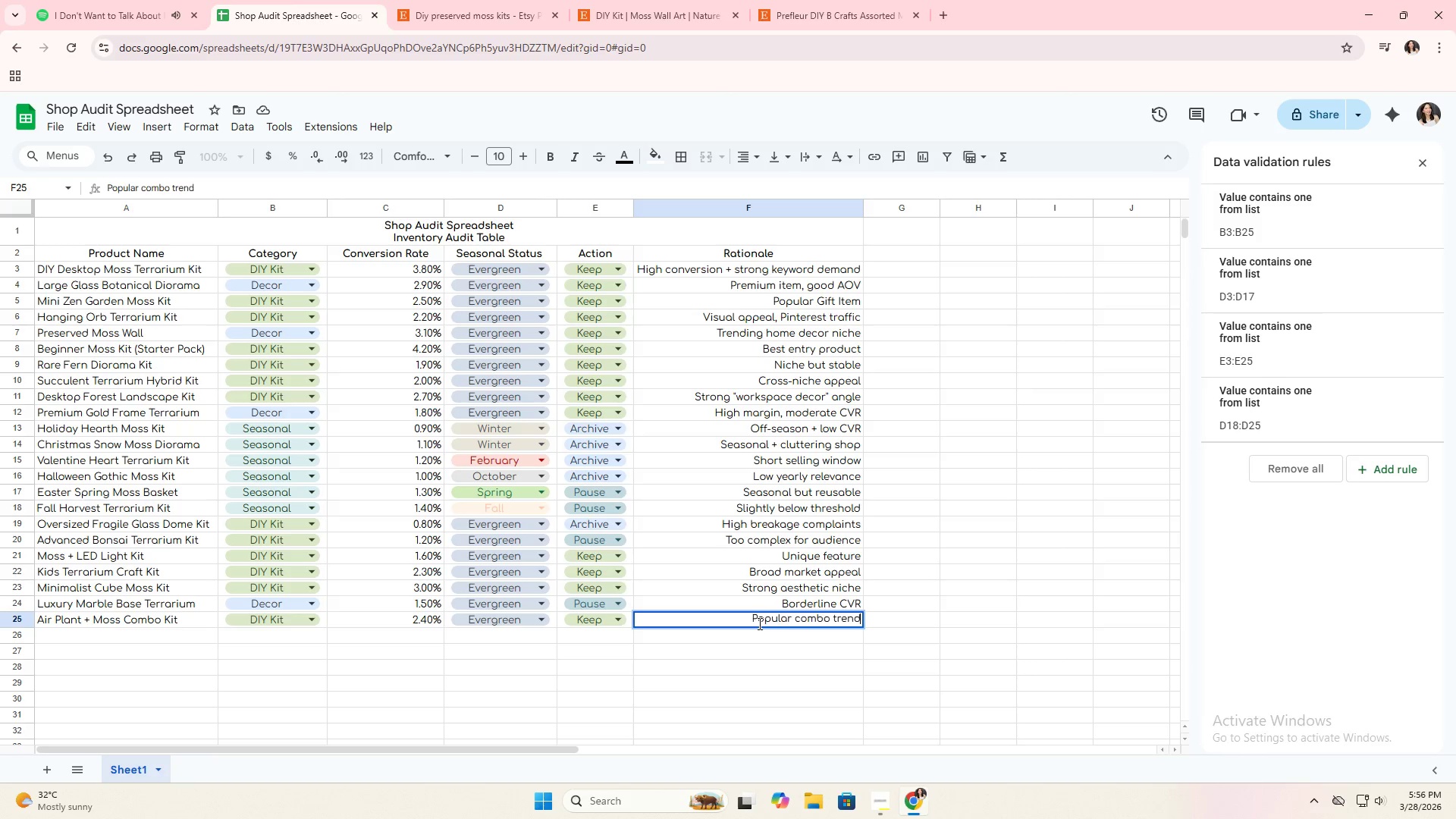 
key(Enter)
 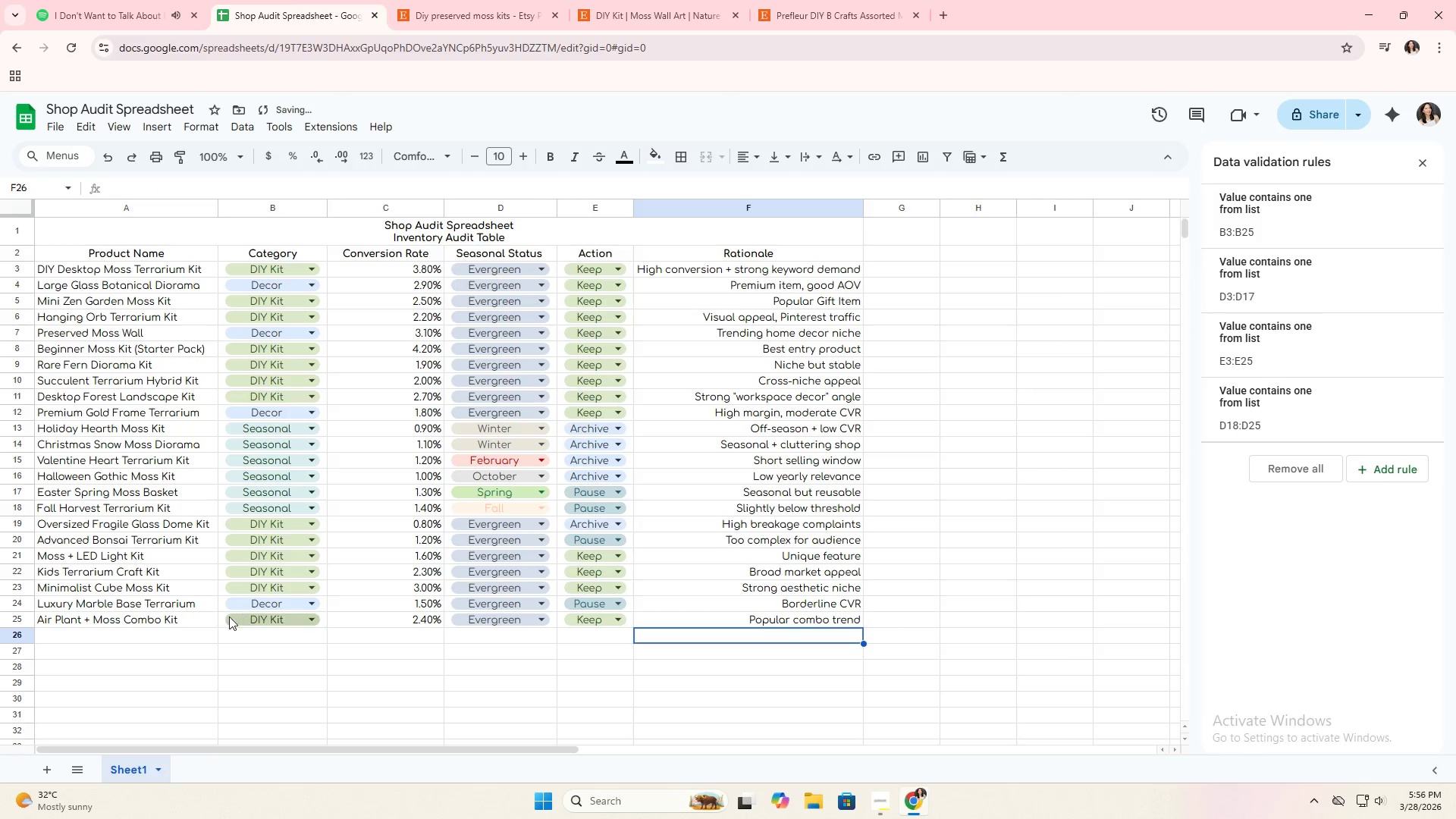 
left_click([188, 631])
 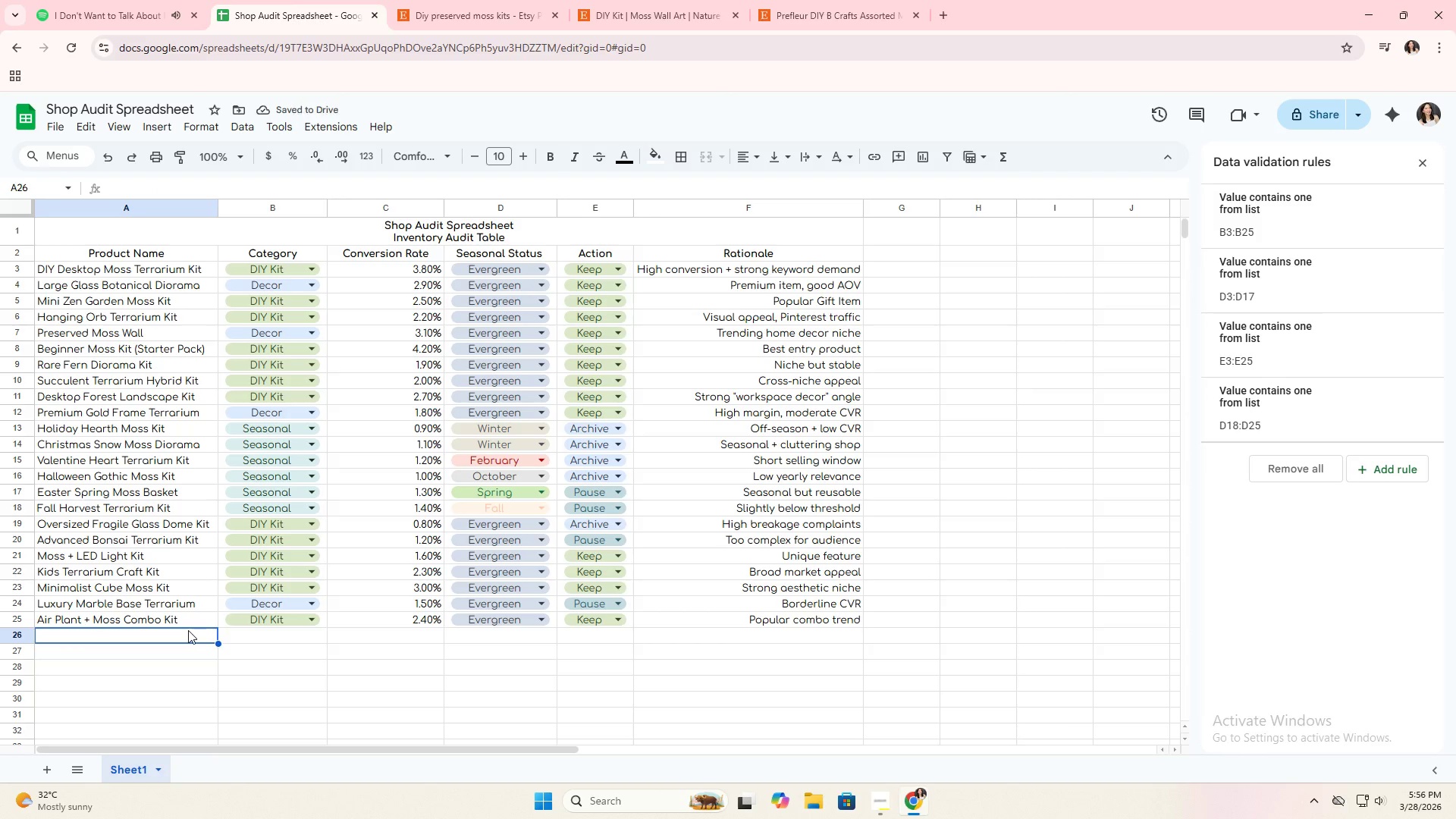 
type(Tiny Pocket Terrarium )
 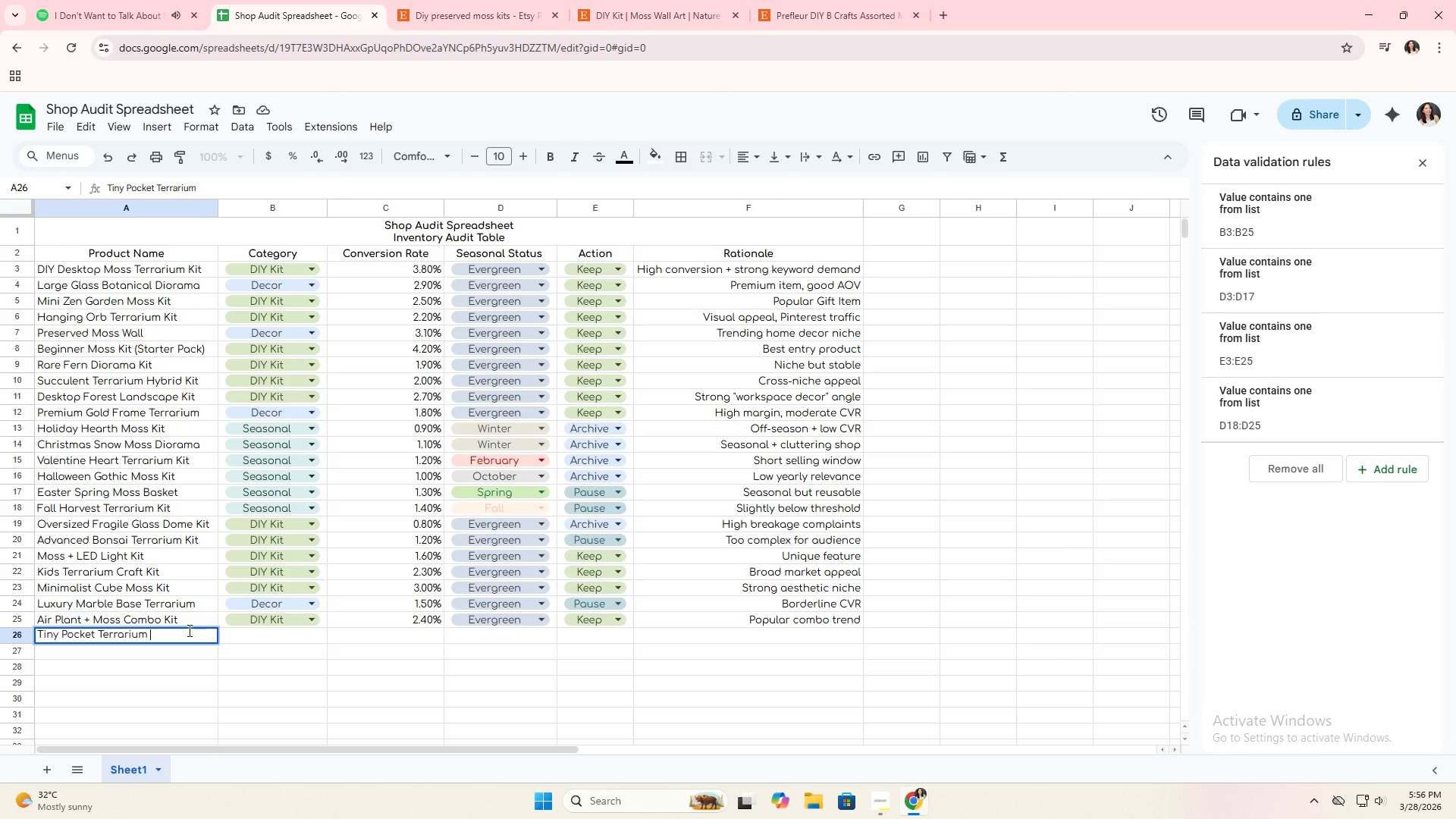 
type(Kit)
key(Tab)
 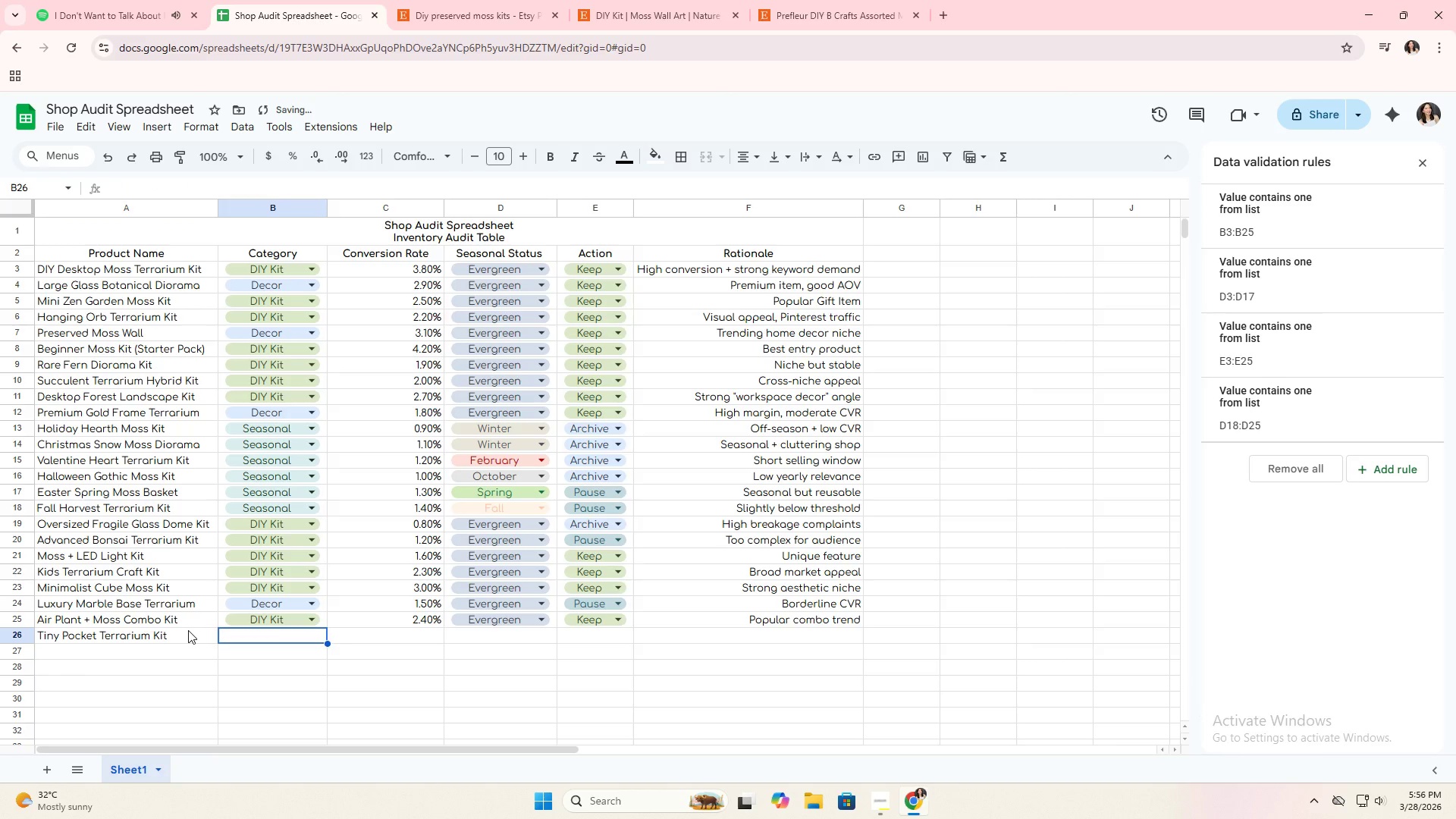 
key(ArrowUp)
 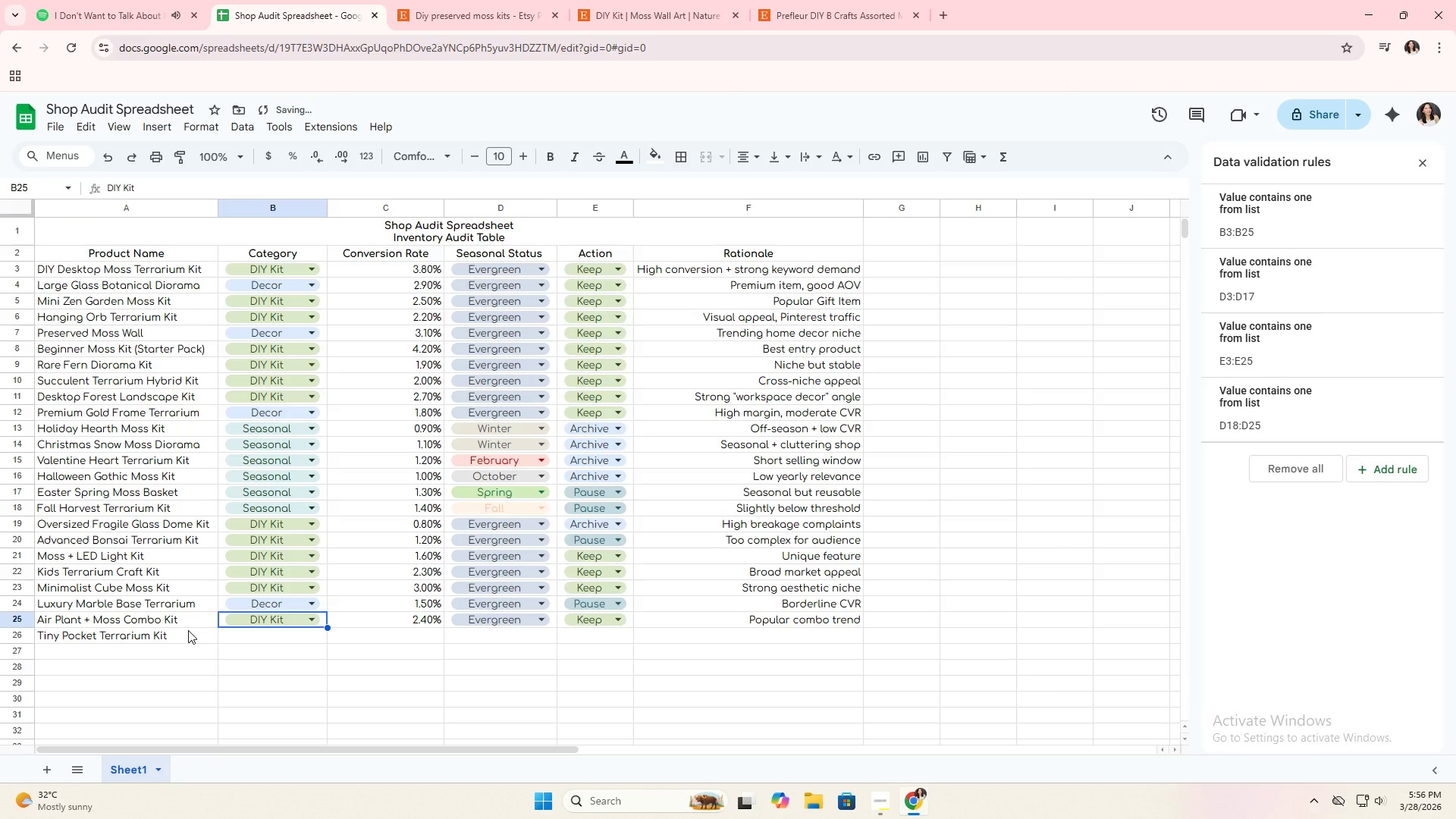 
key(Control+C)
 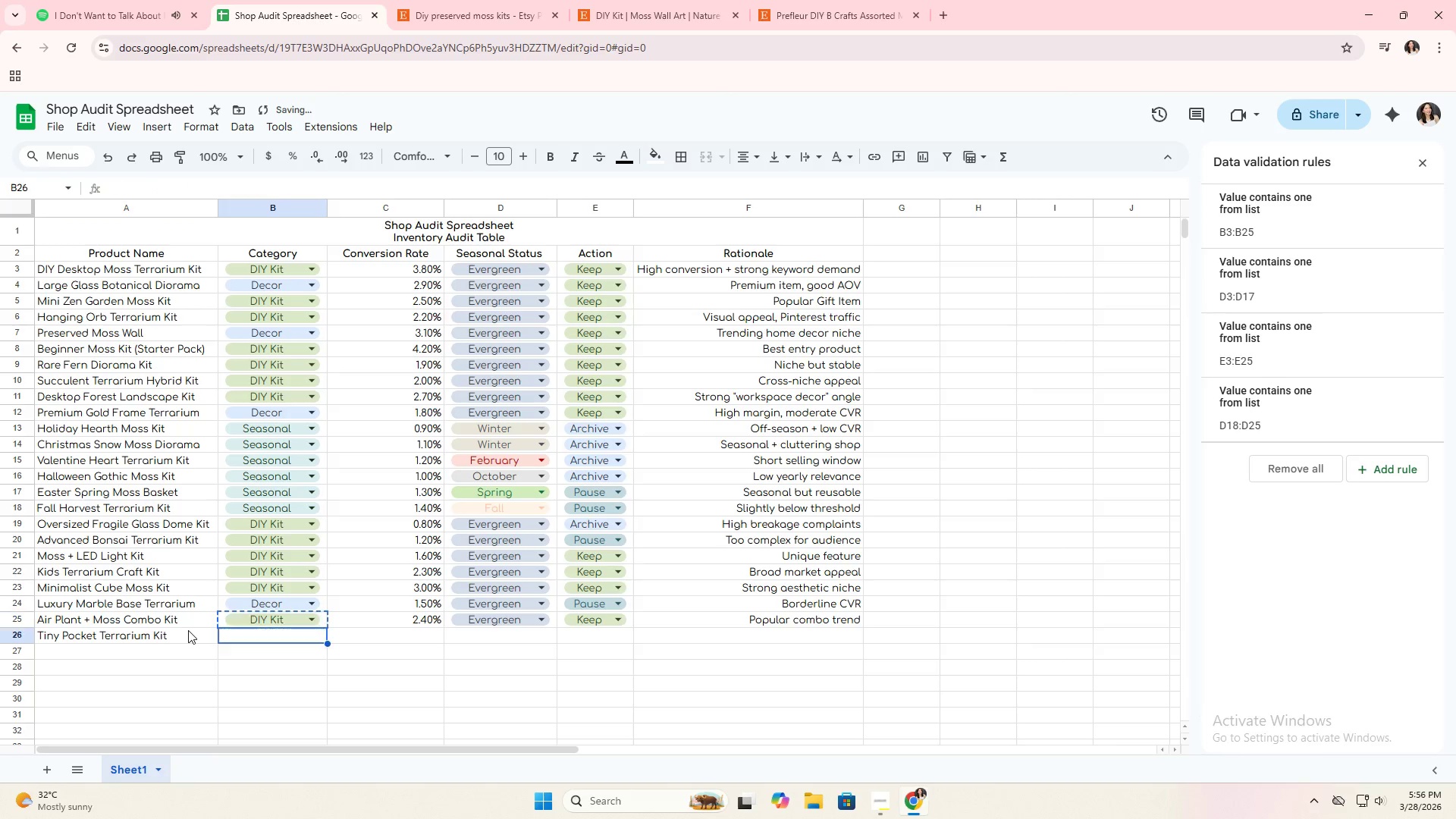 
key(ArrowDown)
 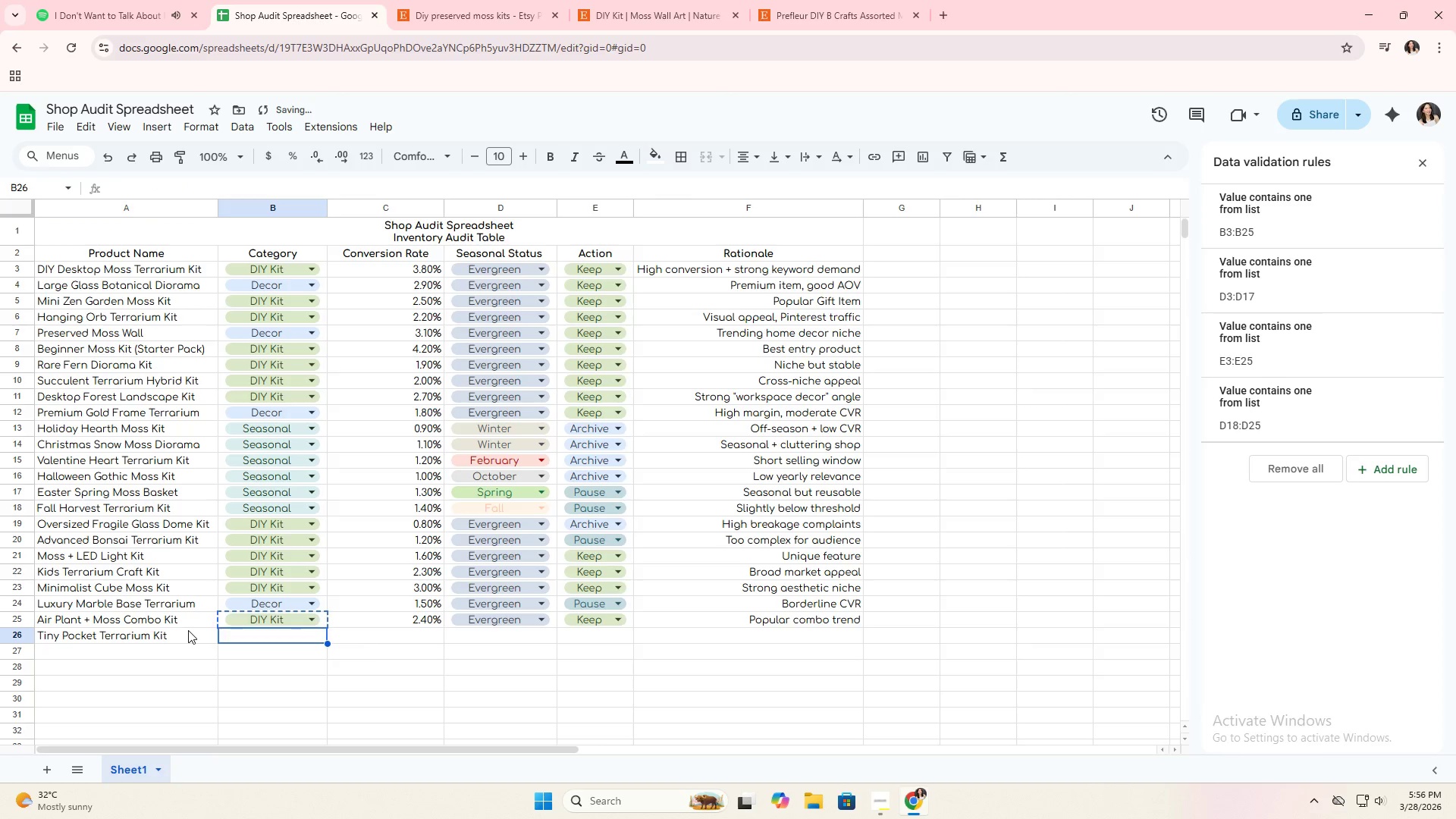 
key(Control+ControlLeft)
 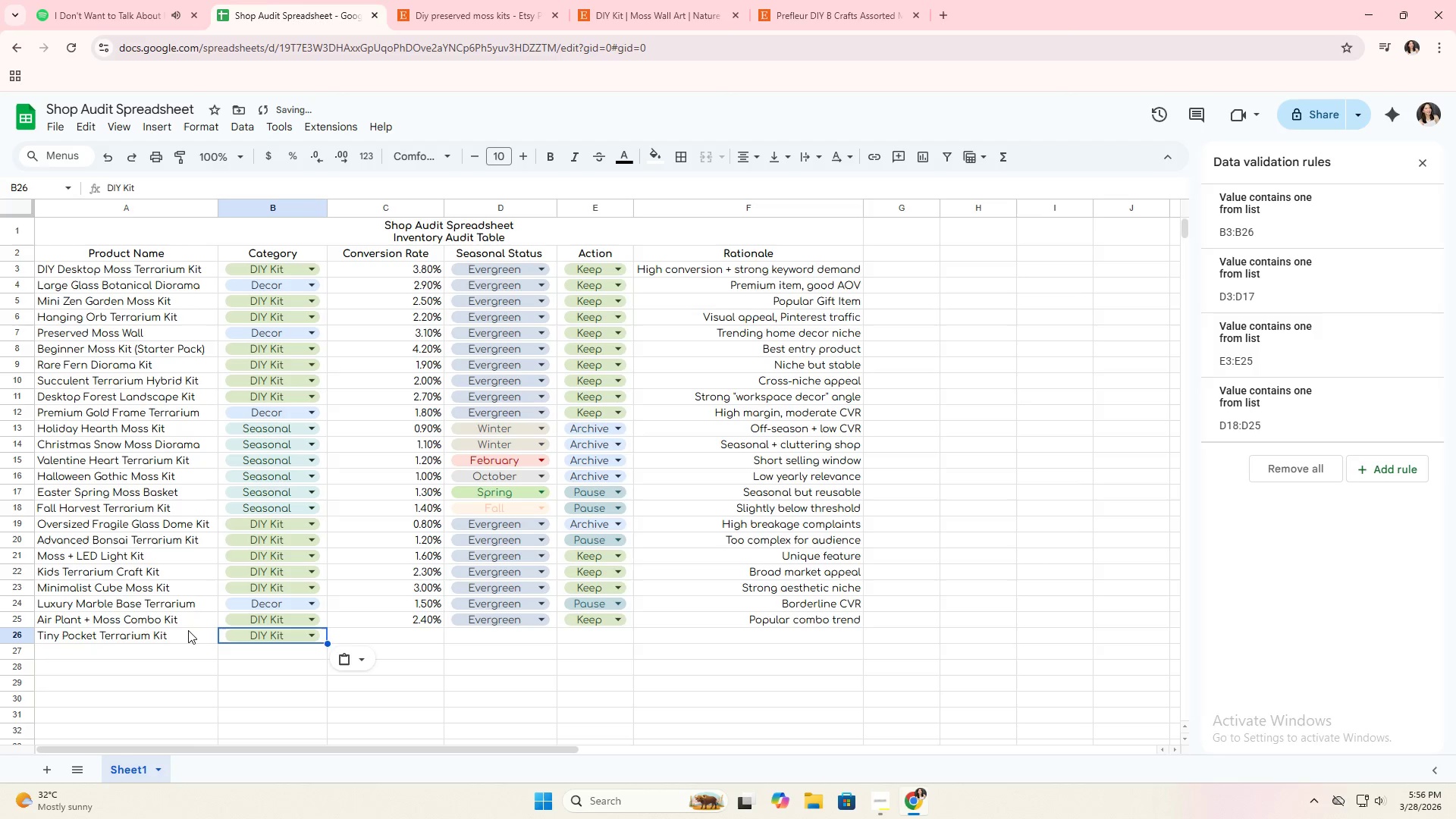 
key(Control+V)
 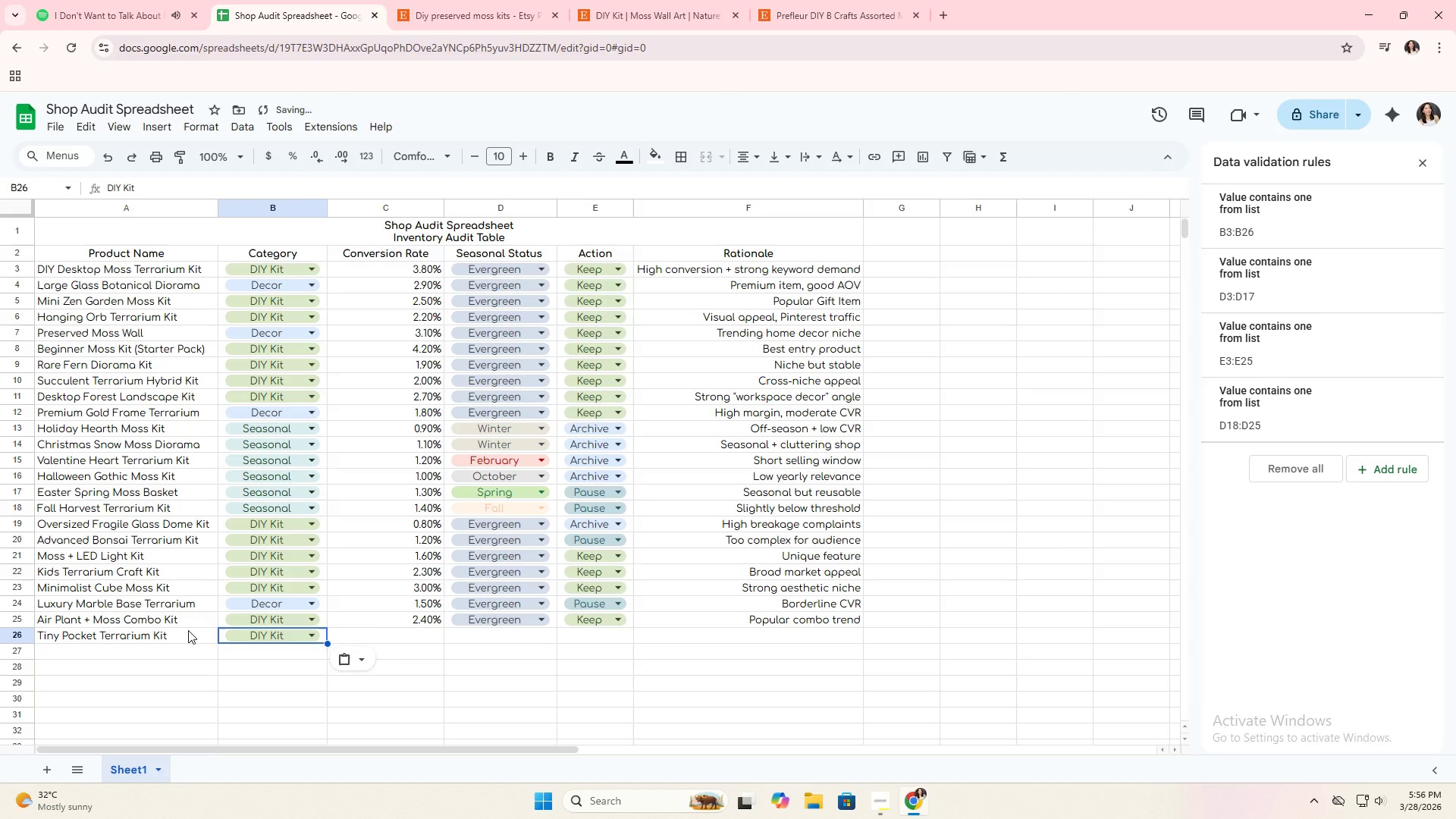 
key(ArrowRight)
 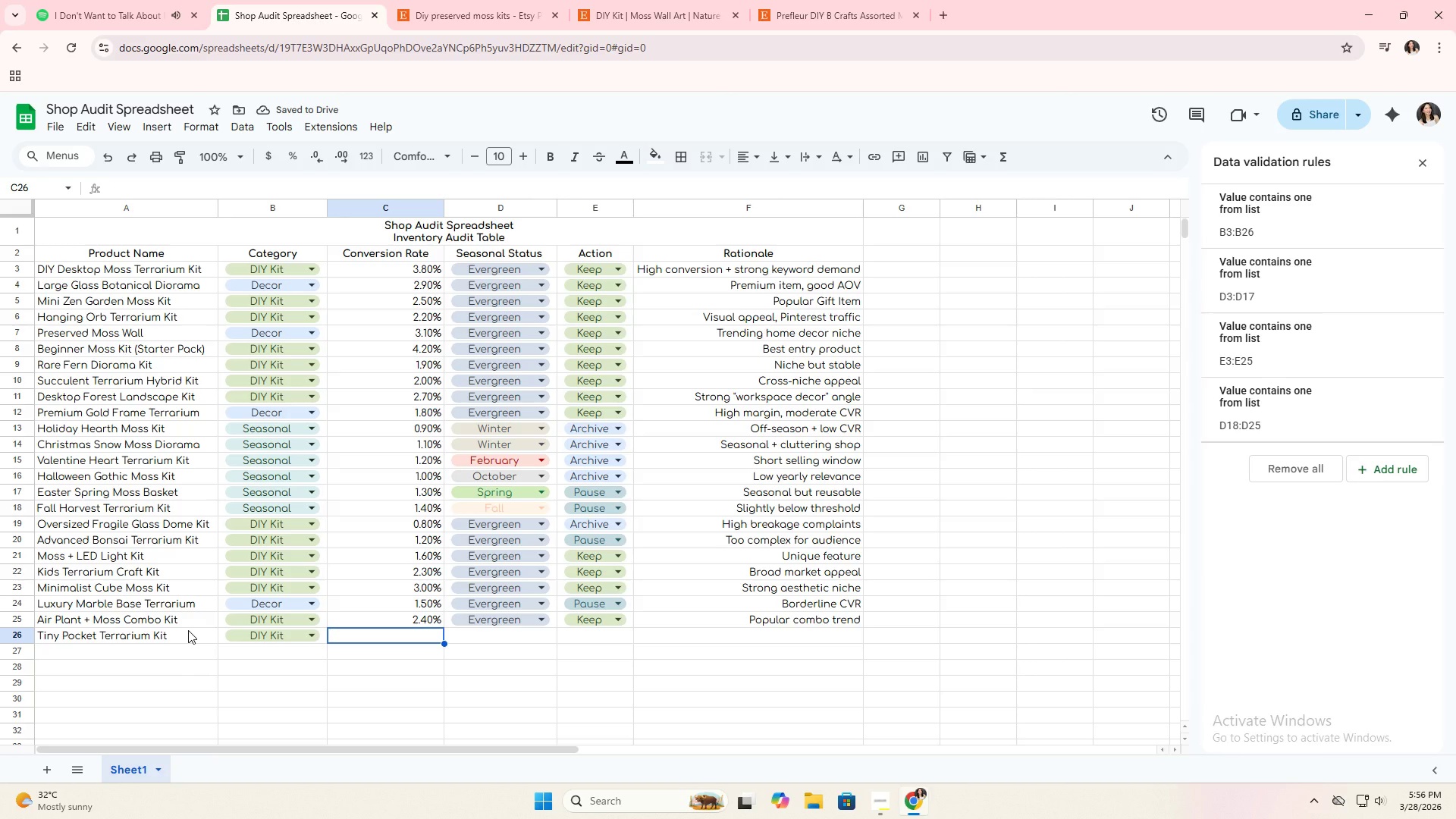 
key(1)
 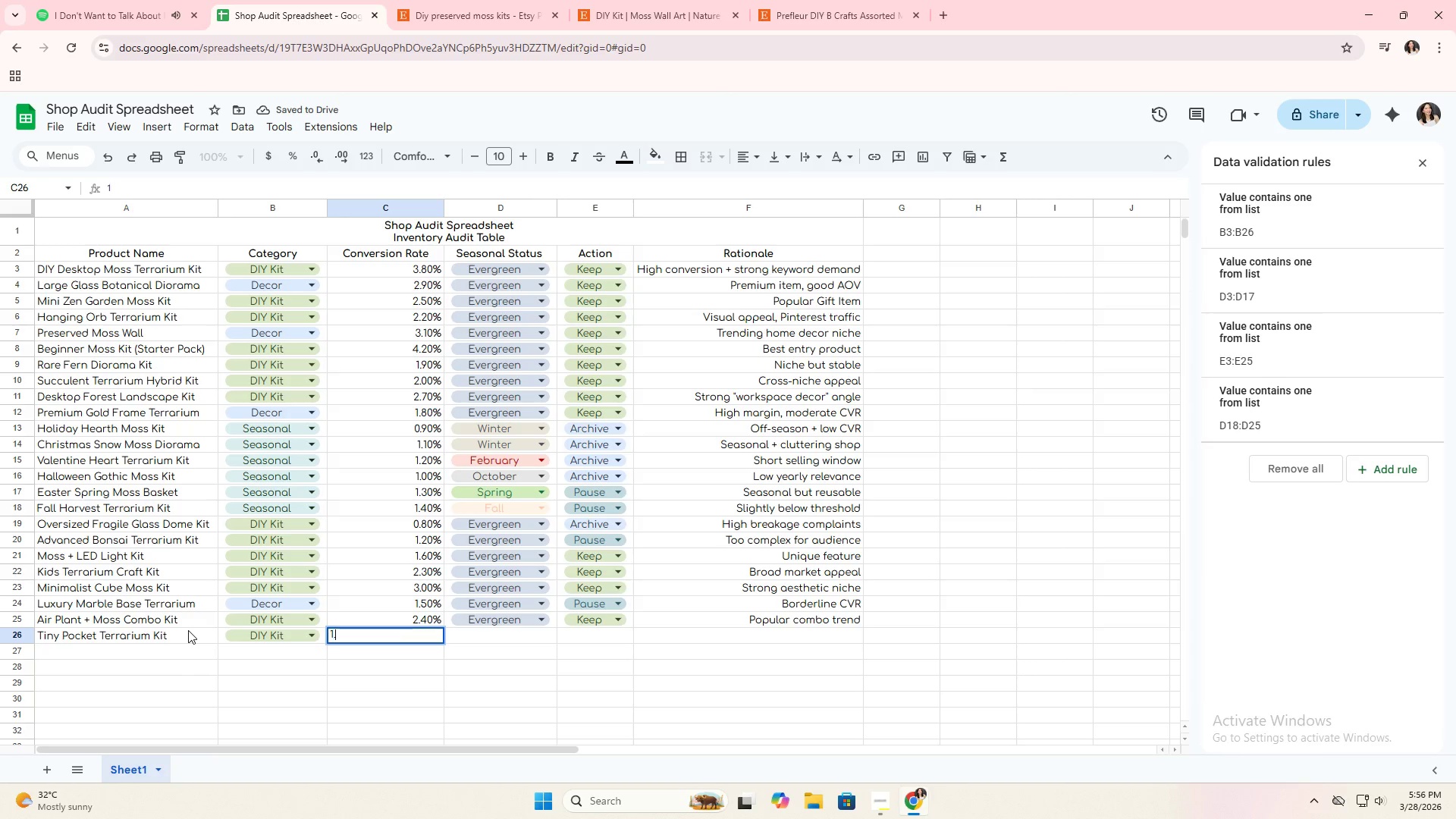 
key(Period)
 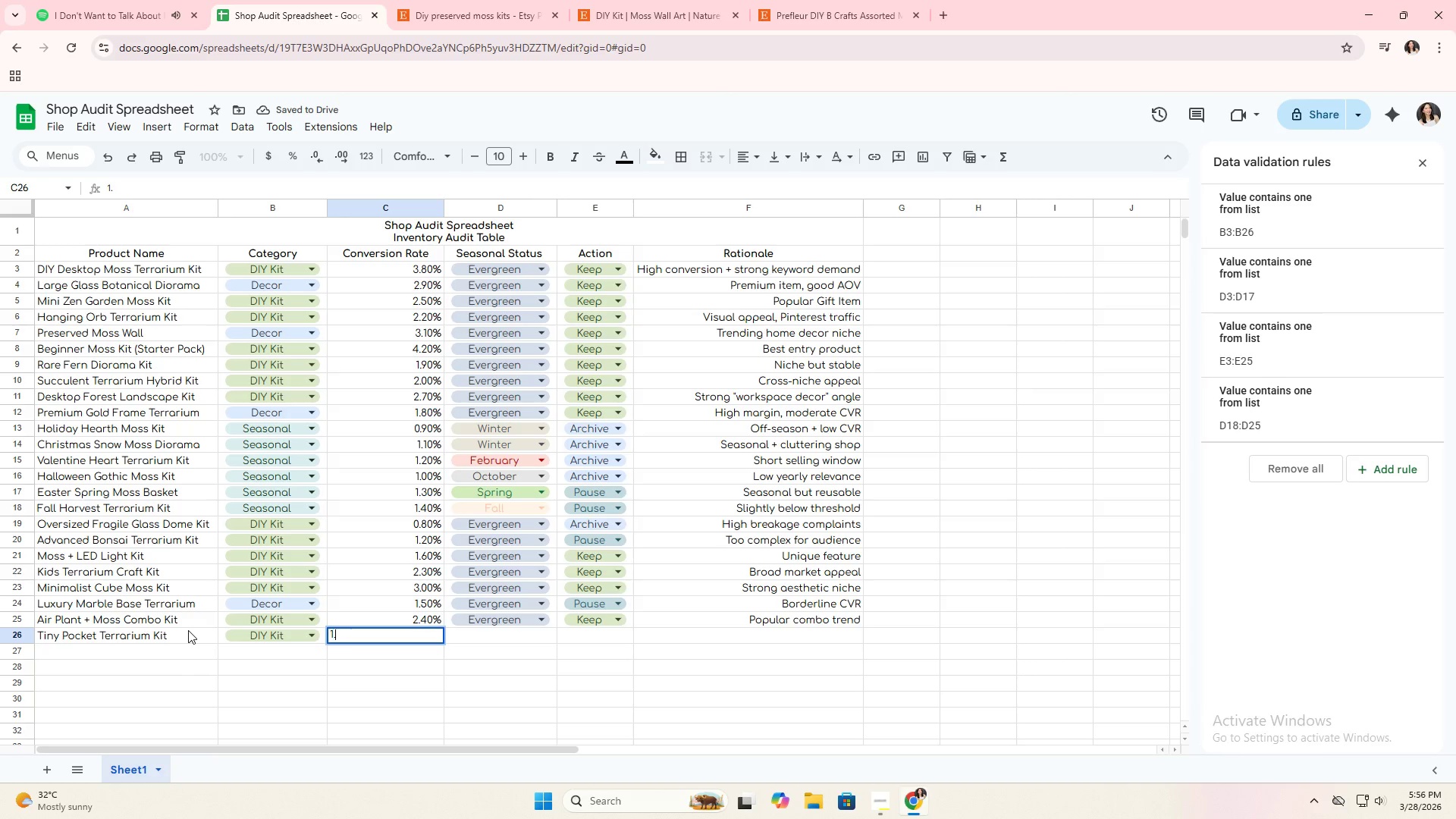 
key(7)
 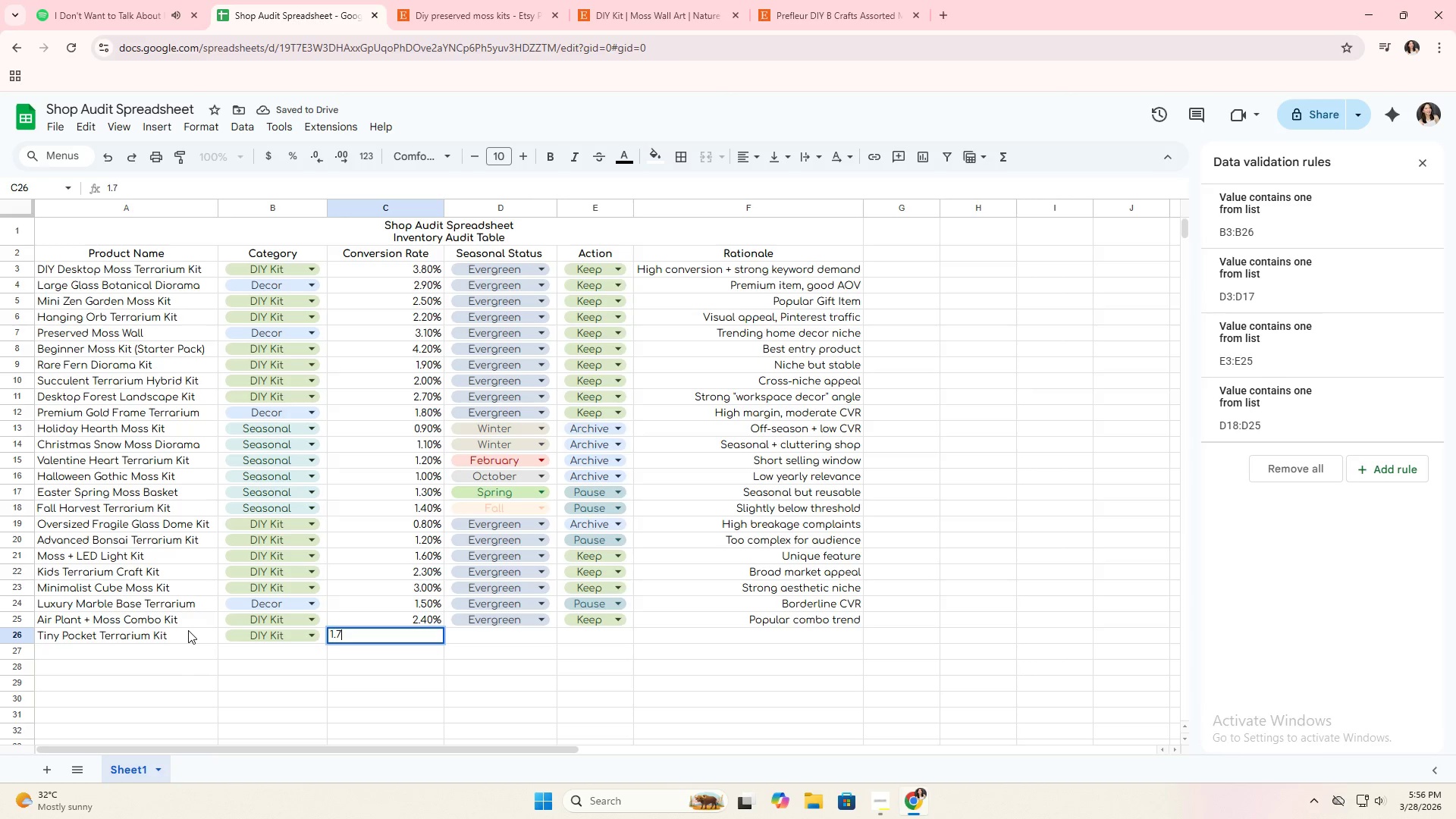 
key(Shift+ShiftRight)
 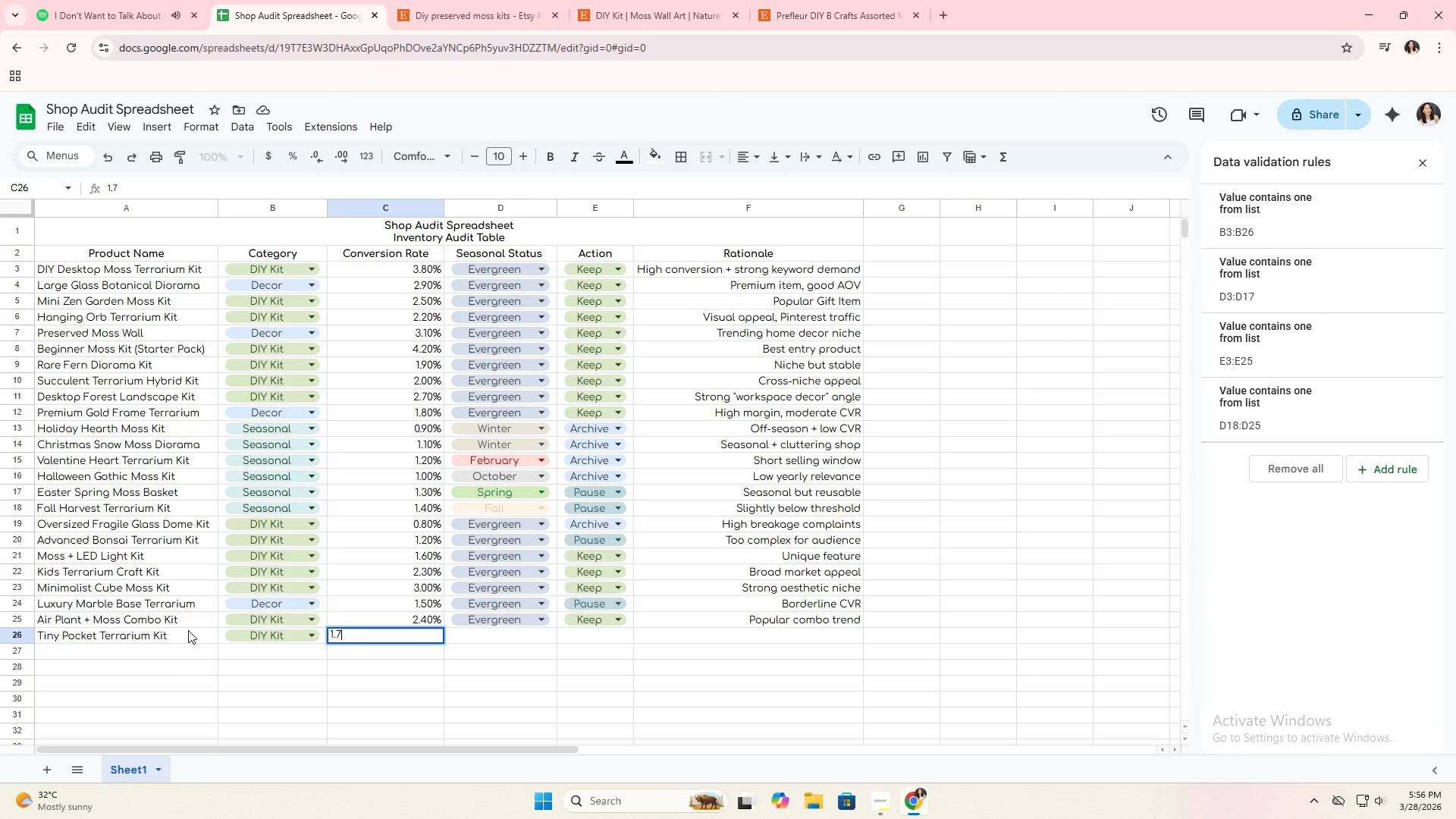 
key(Shift+5)
 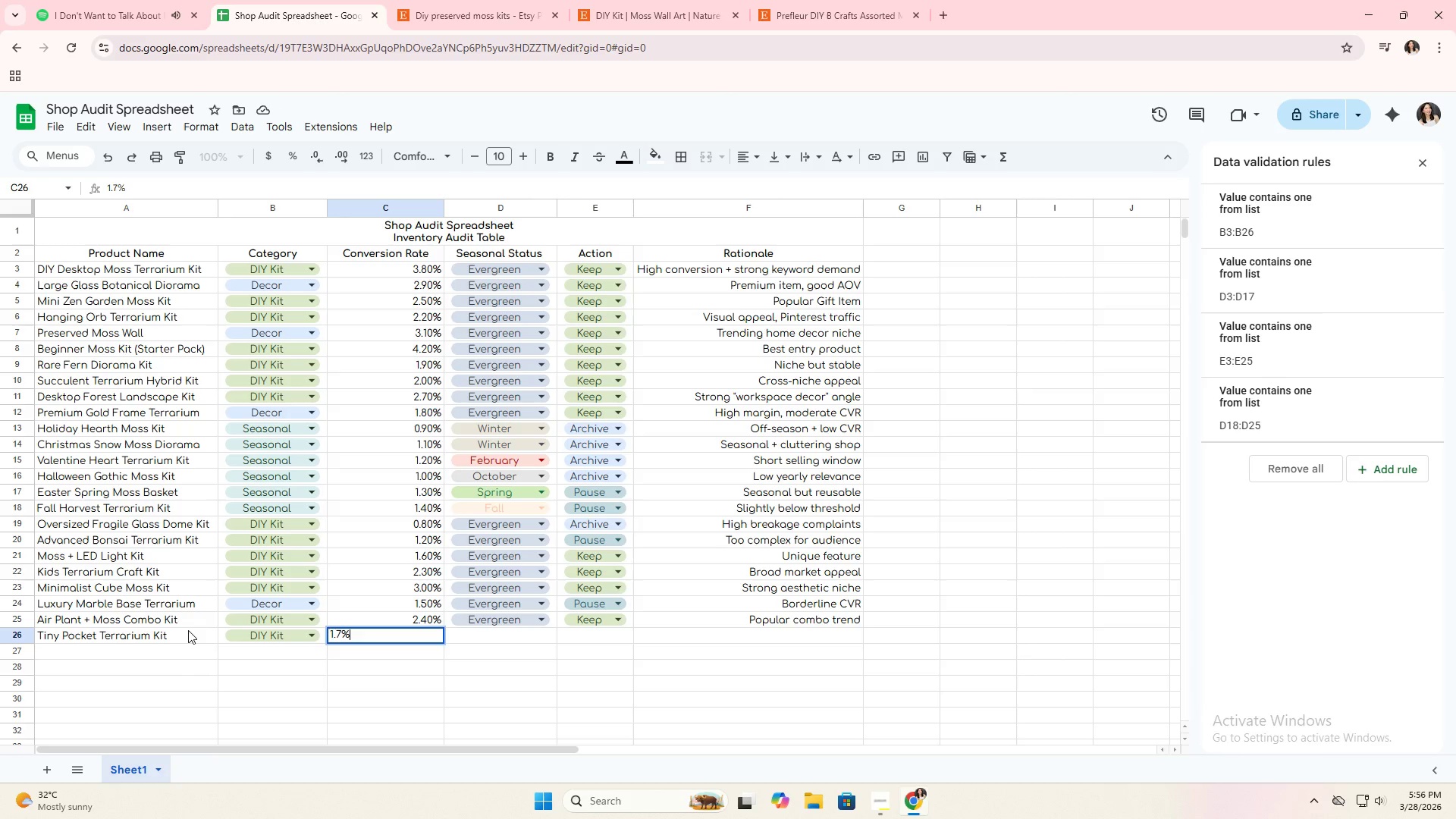 
key(Enter)
 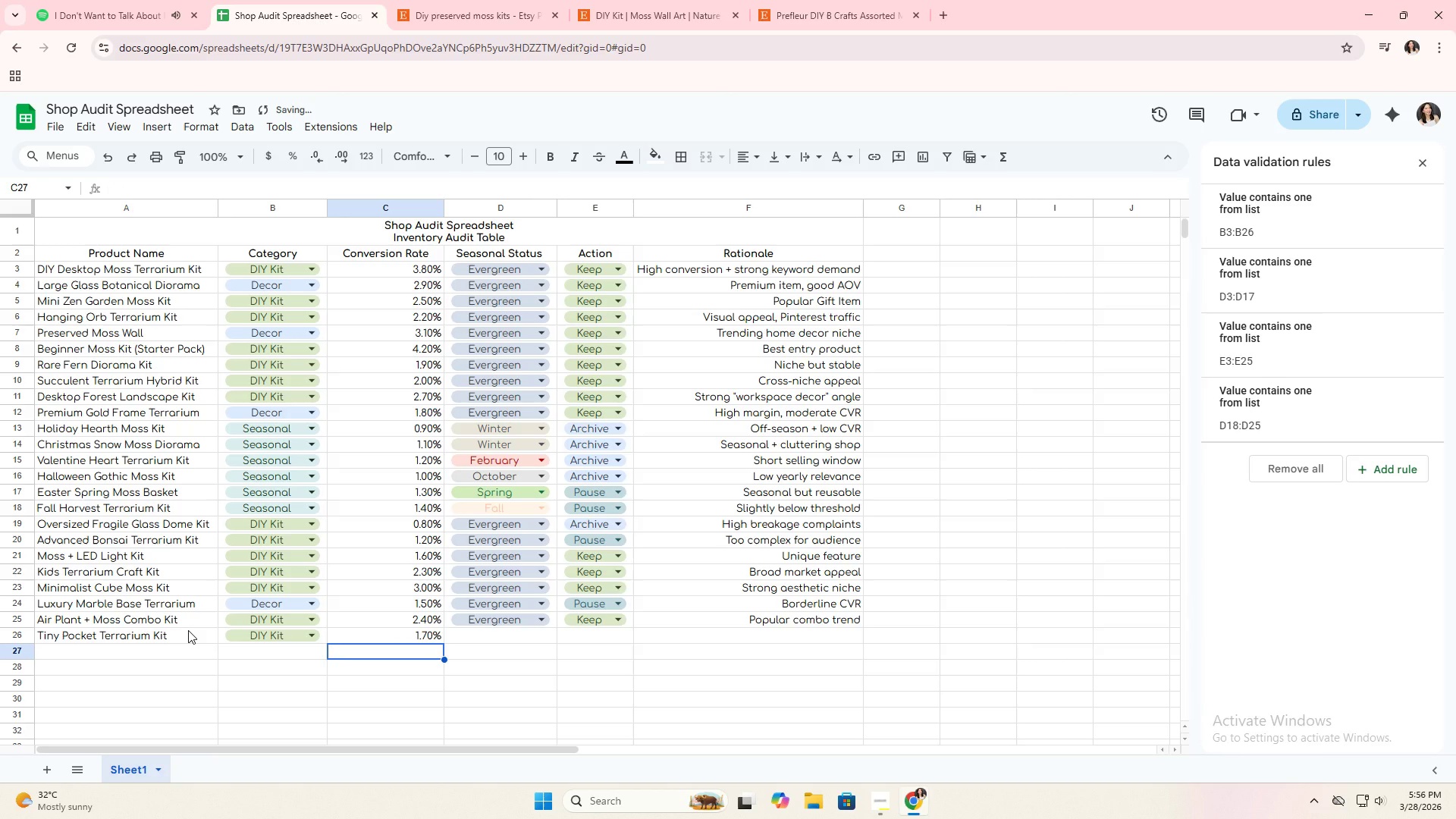 
key(ArrowUp)
 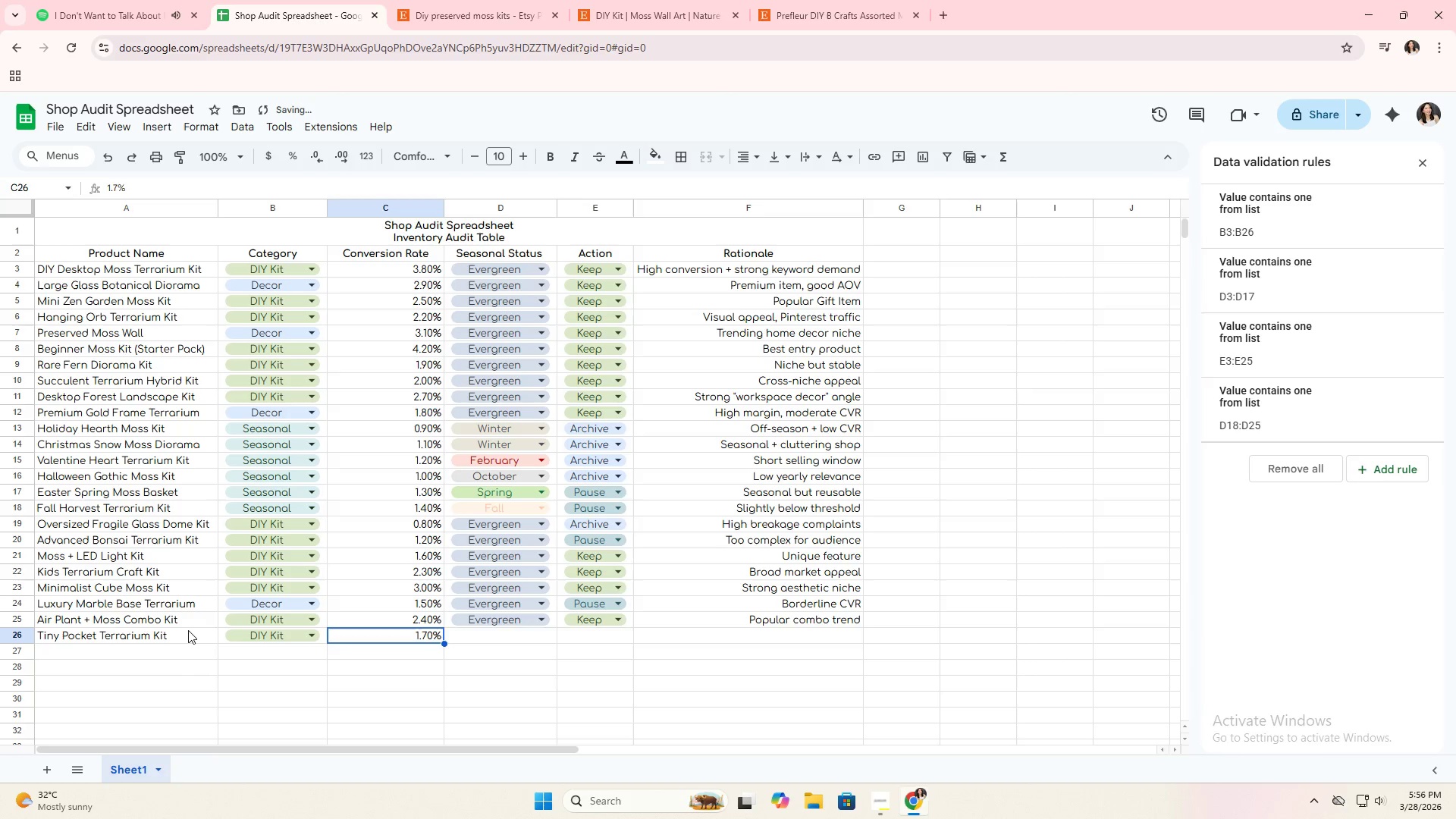 
key(ArrowRight)
 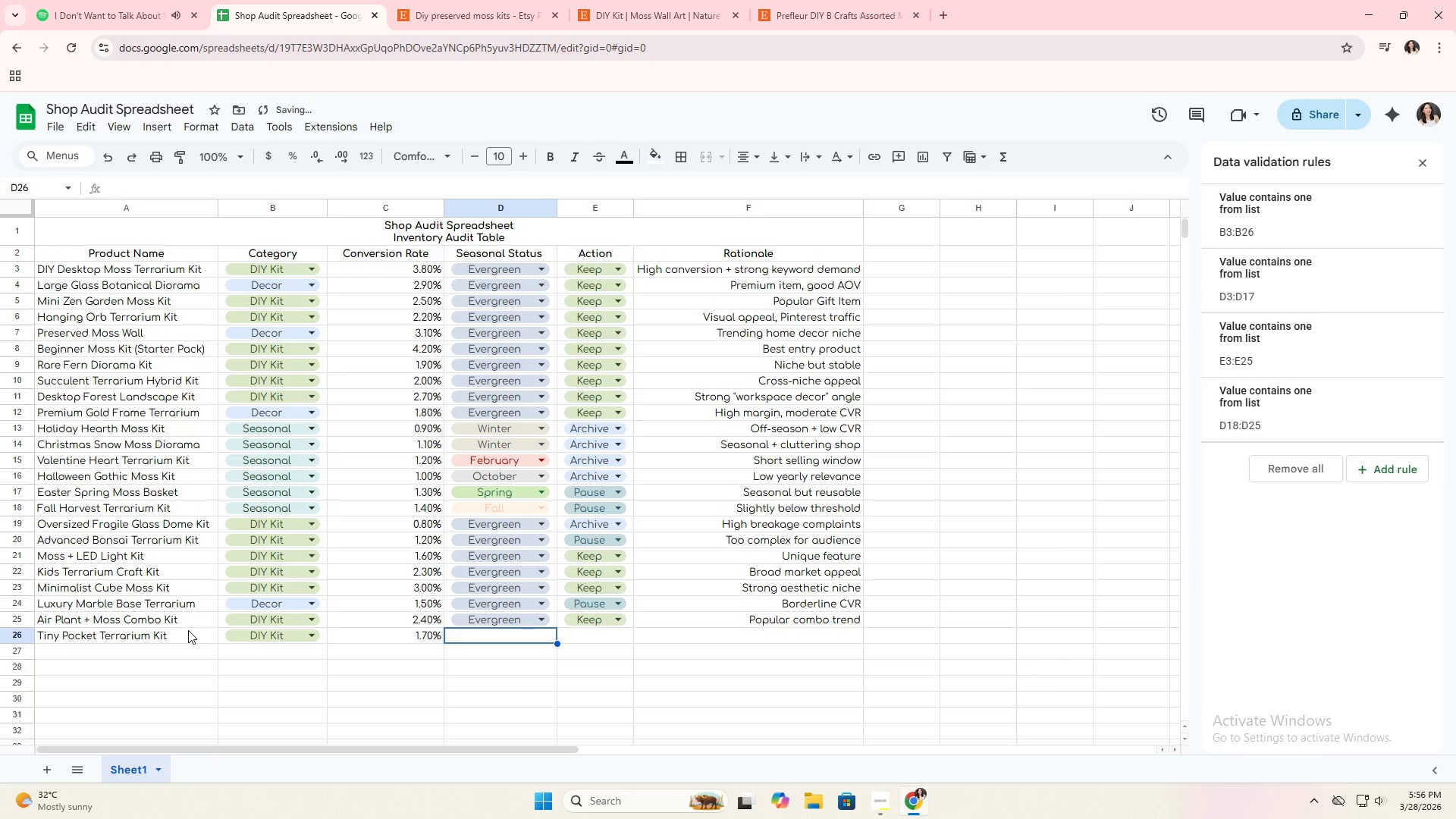 
key(ArrowUp)
 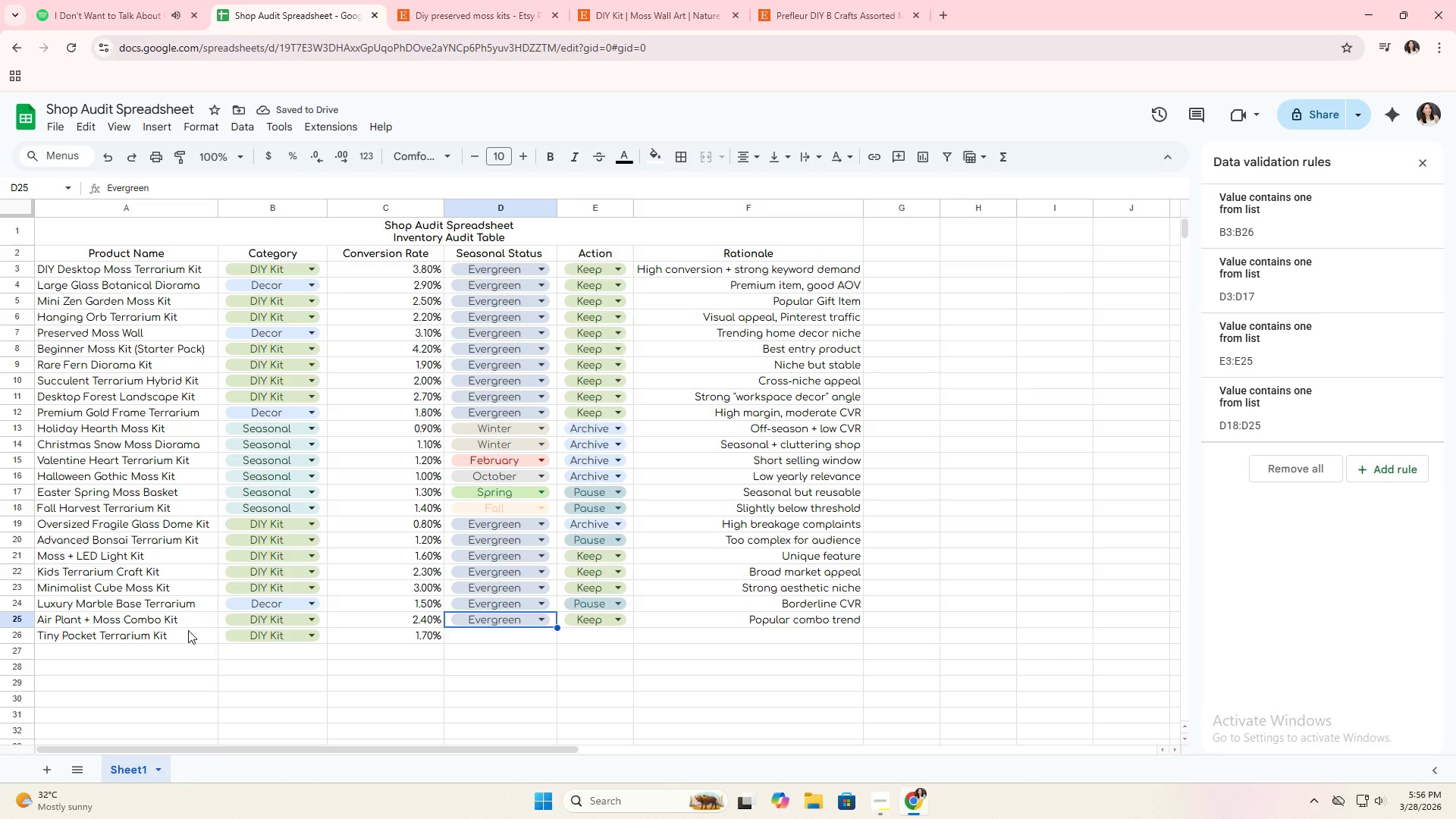 
key(Control+ControlLeft)
 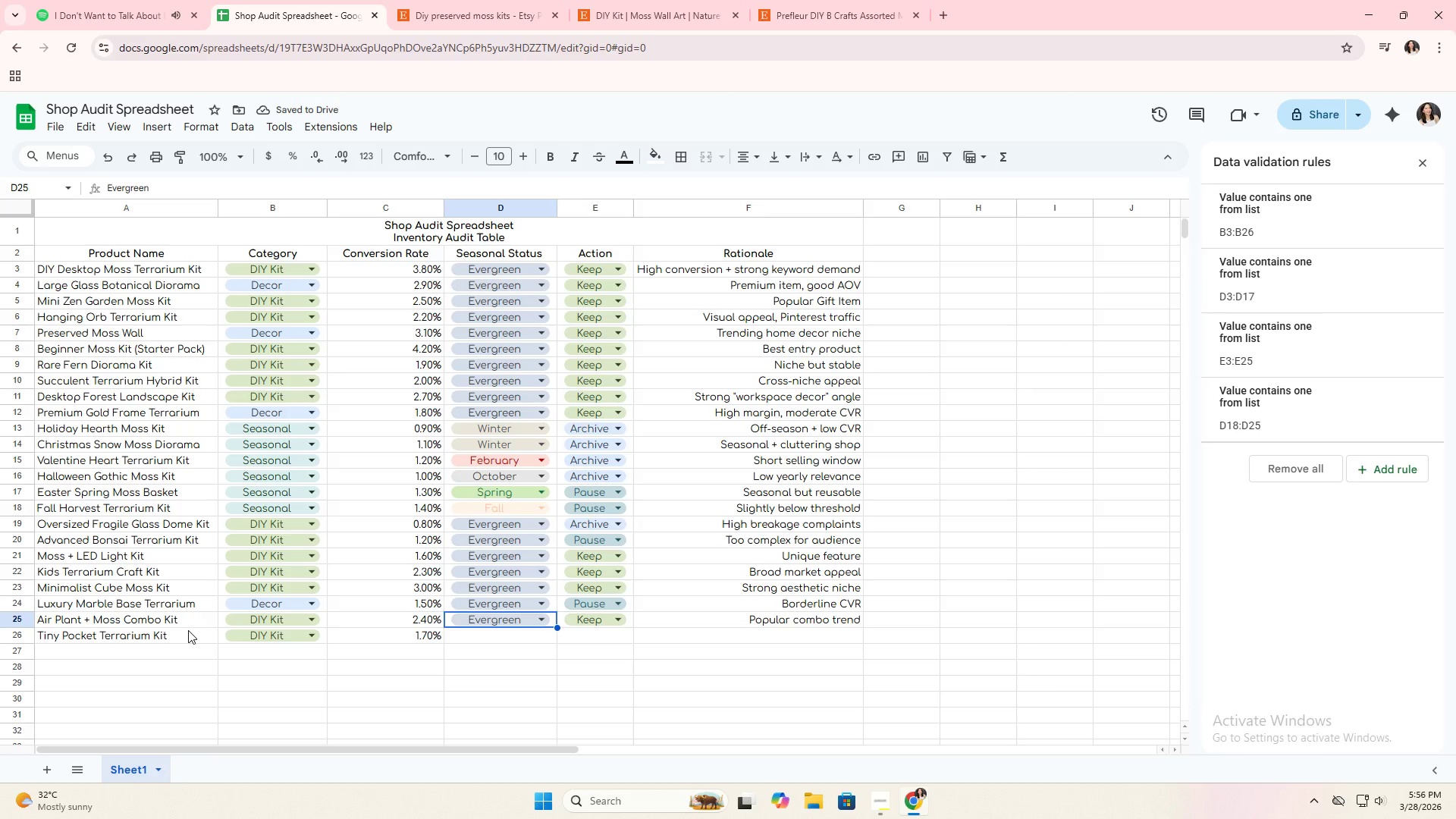 
key(Control+C)
 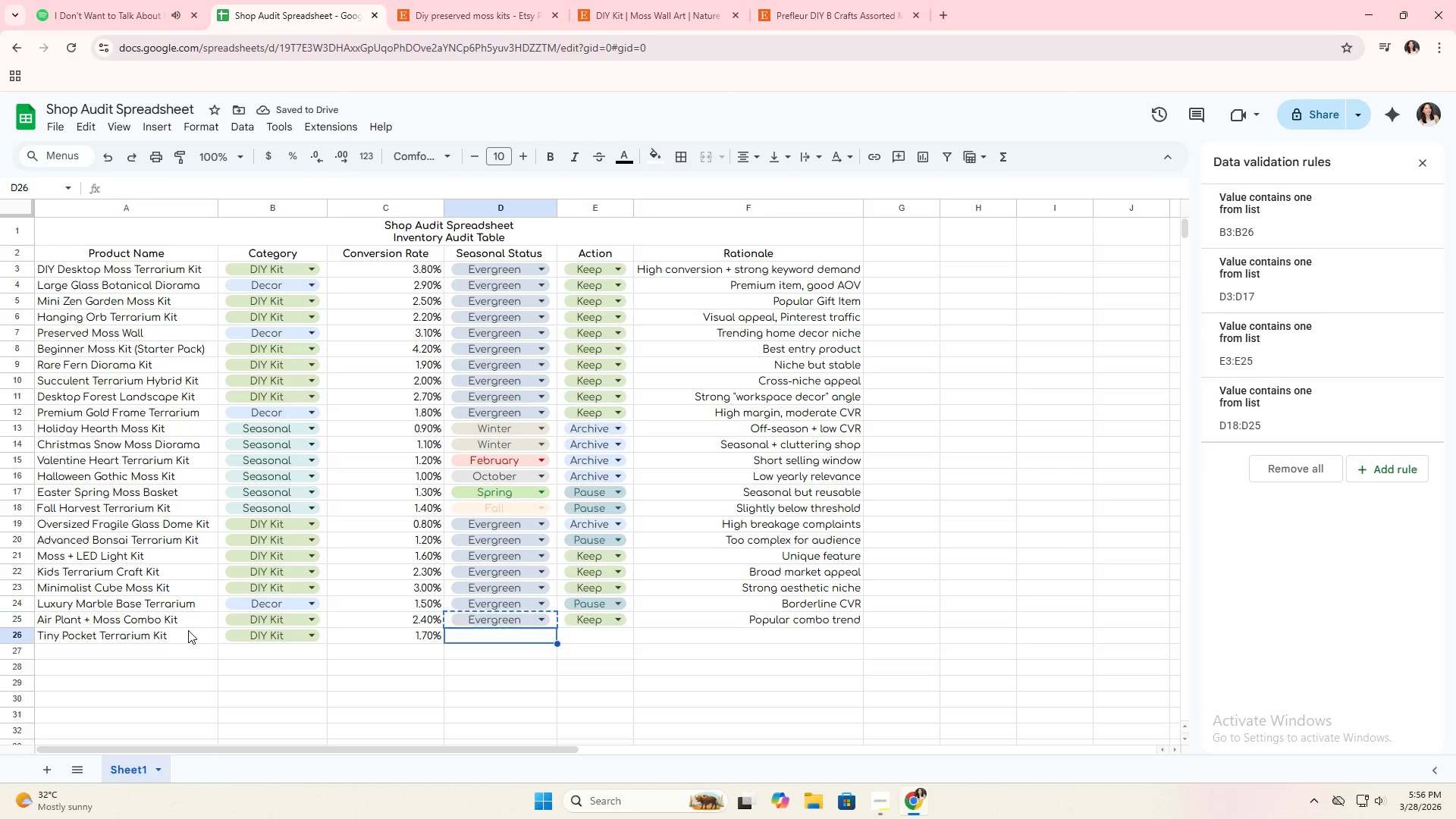 
key(ArrowDown)
 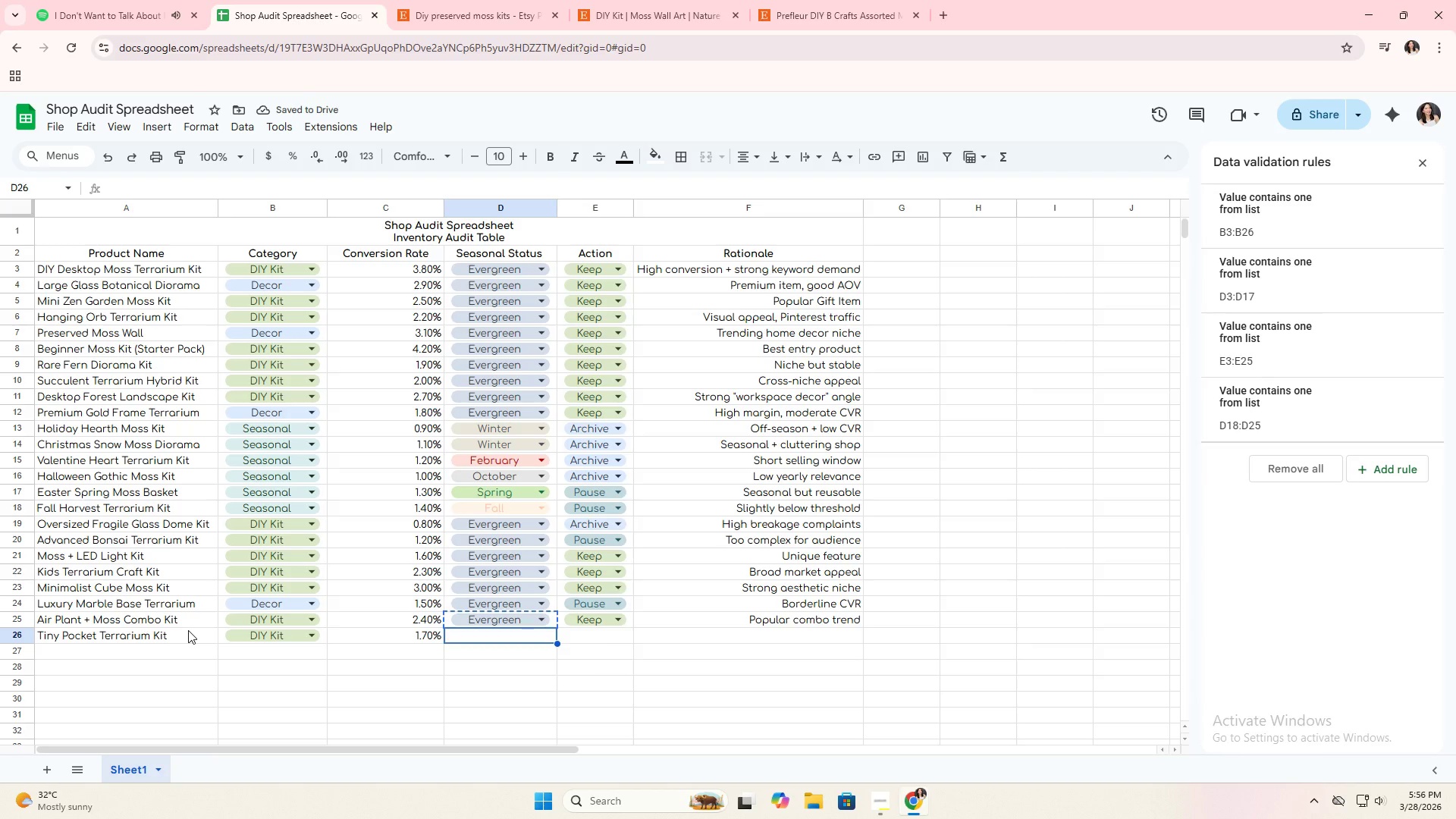 
key(Control+ControlLeft)
 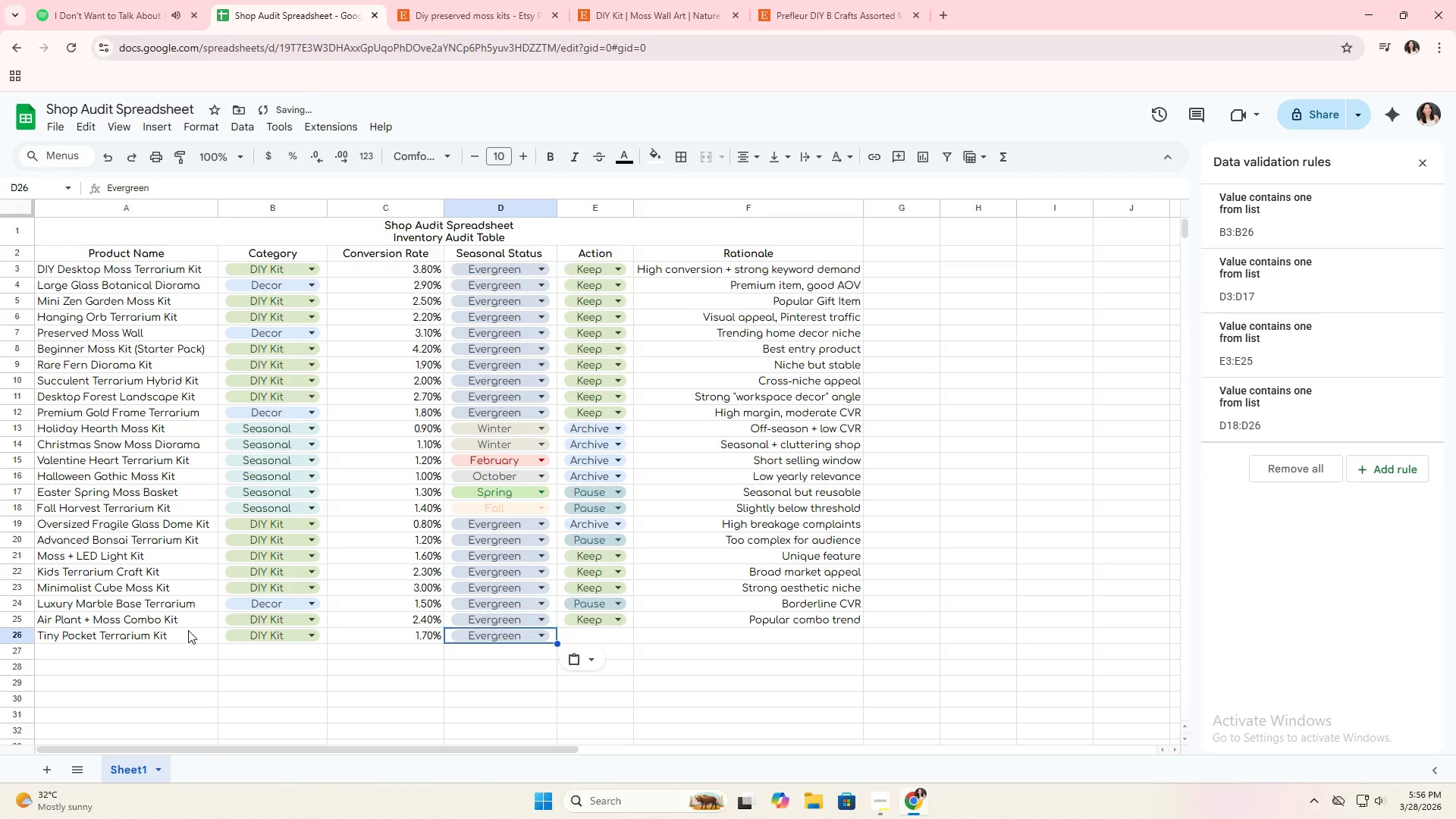 
key(Control+V)
 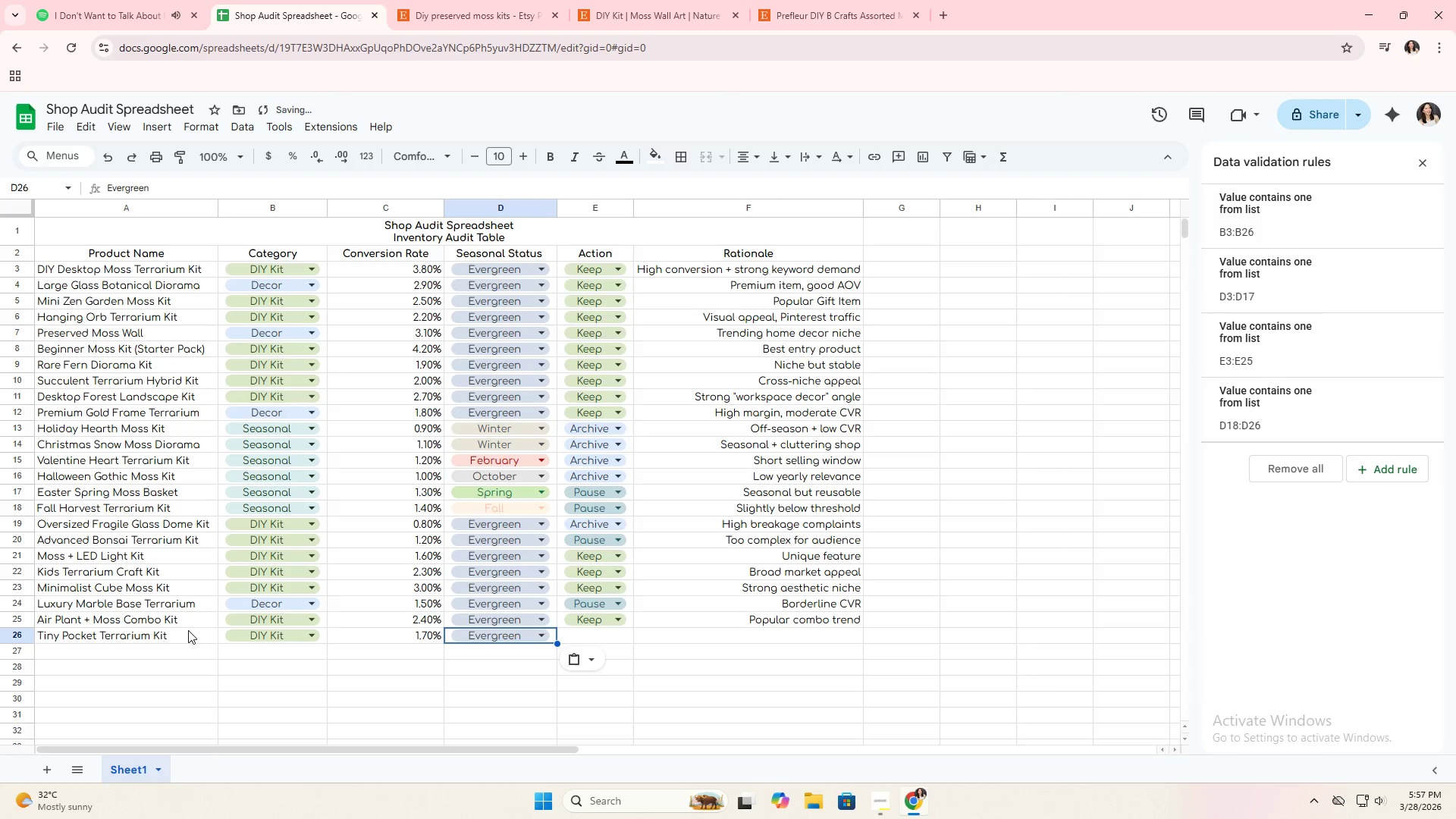 
key(ArrowRight)
 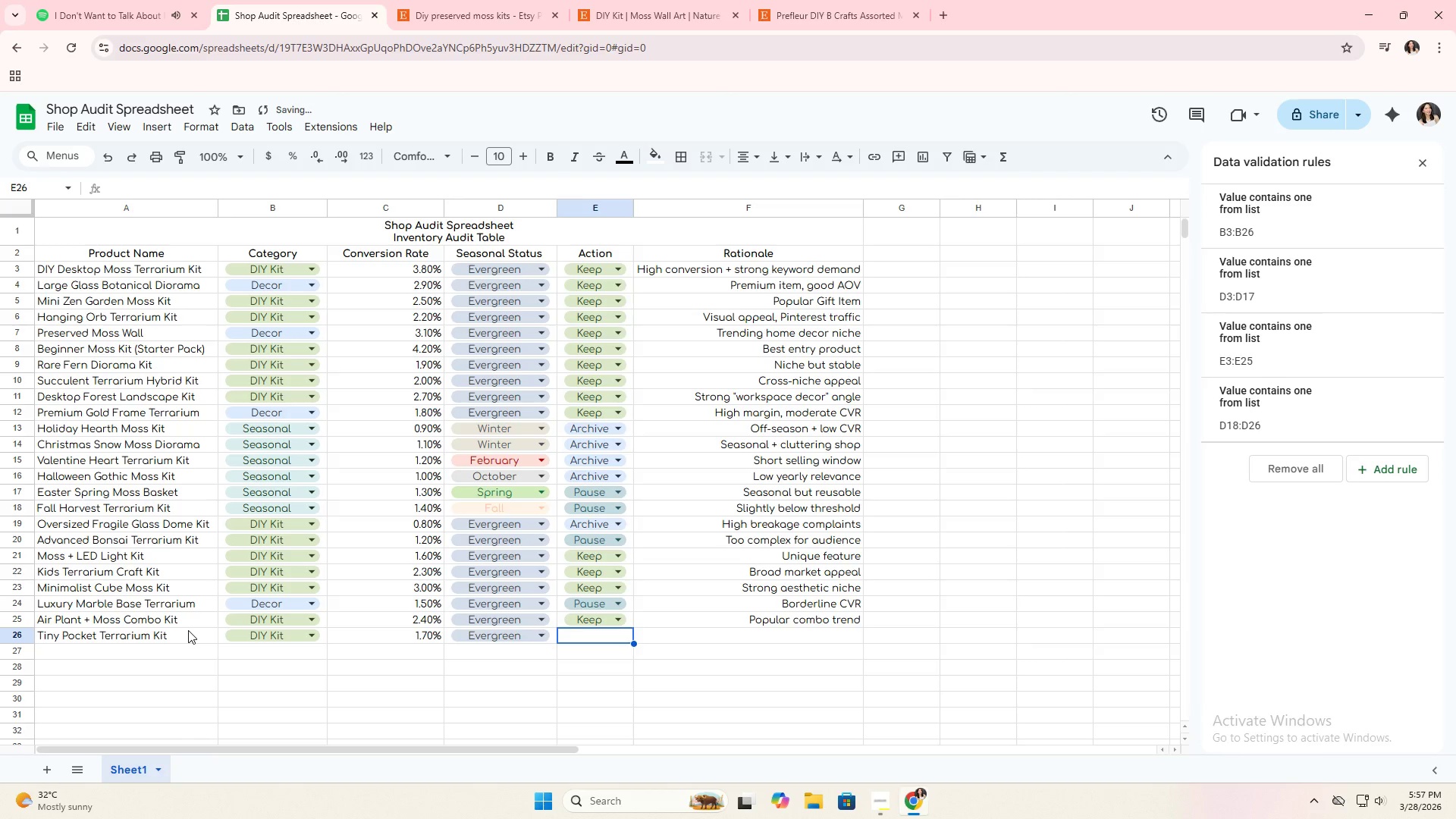 
key(ArrowUp)
 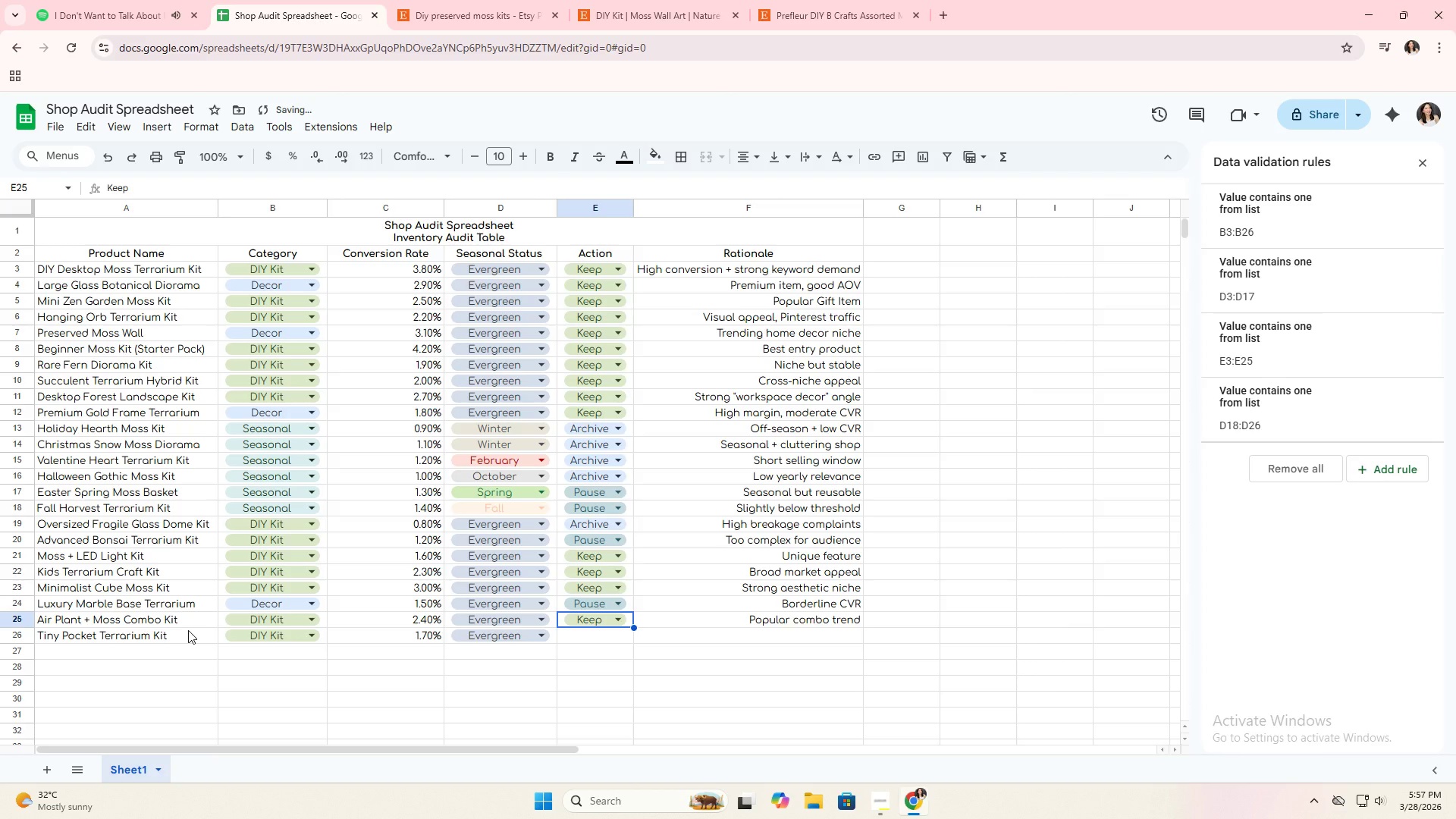 
key(Control+C)
 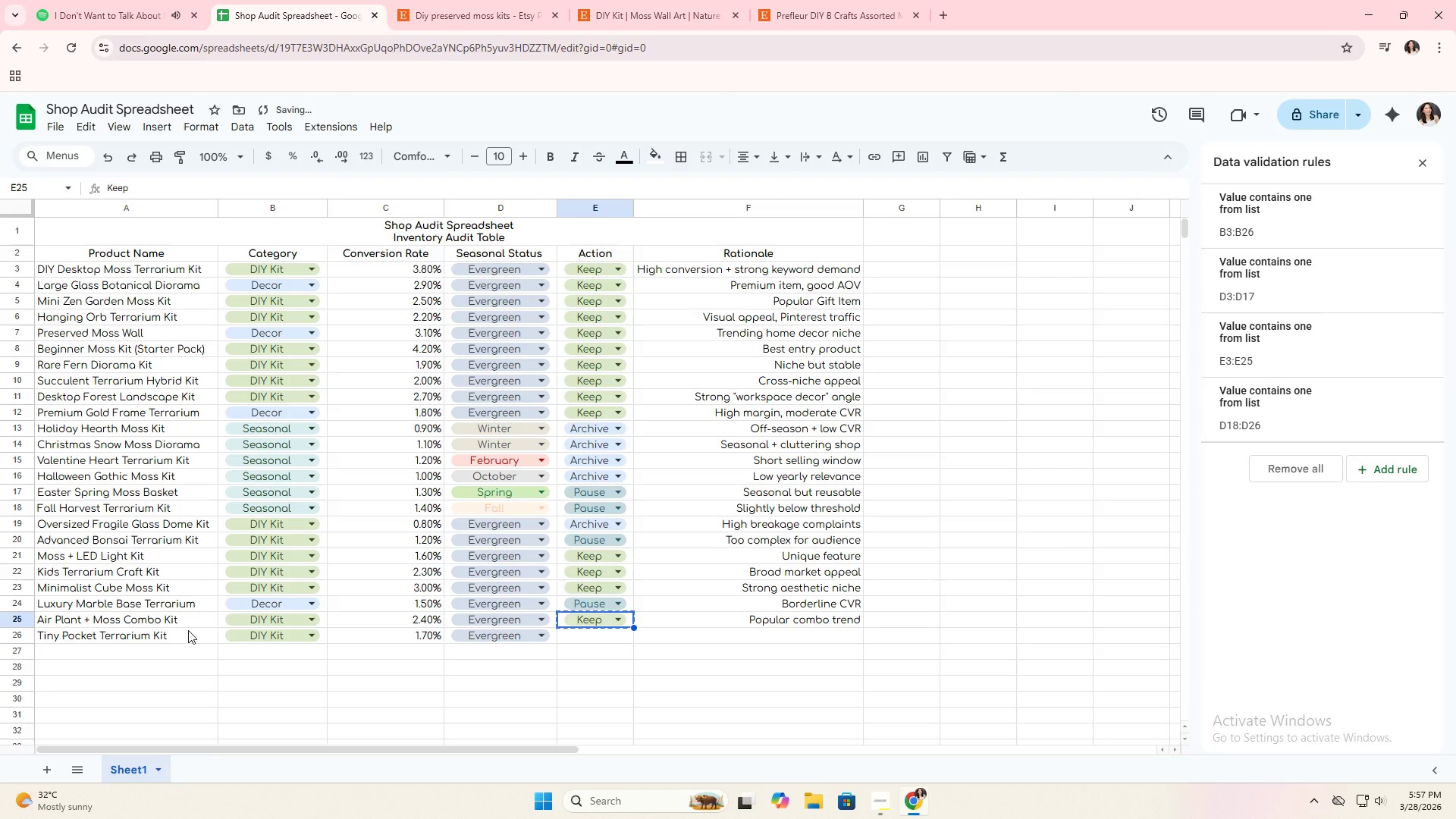 
key(ArrowDown)
 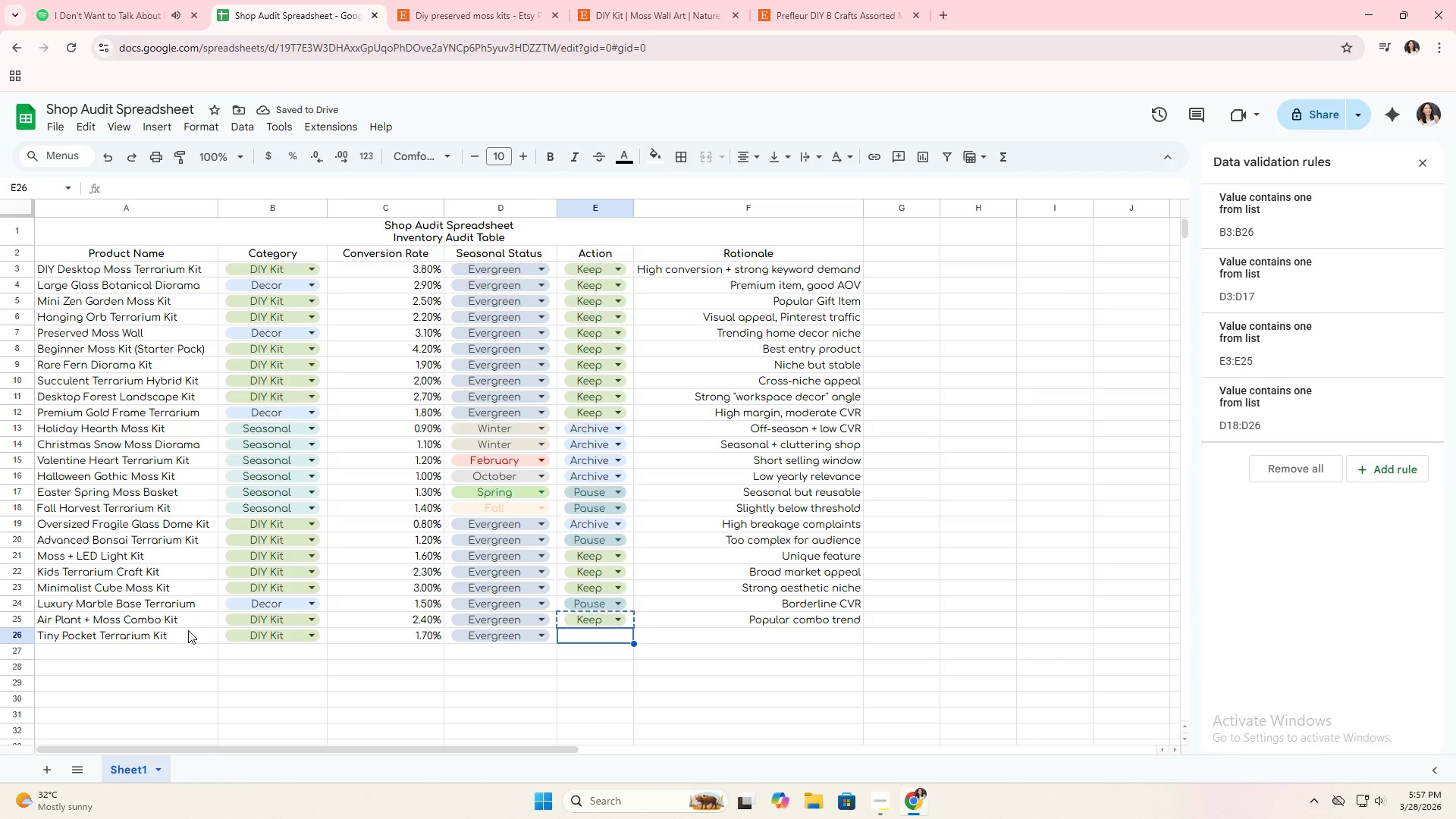 
key(Control+ControlLeft)
 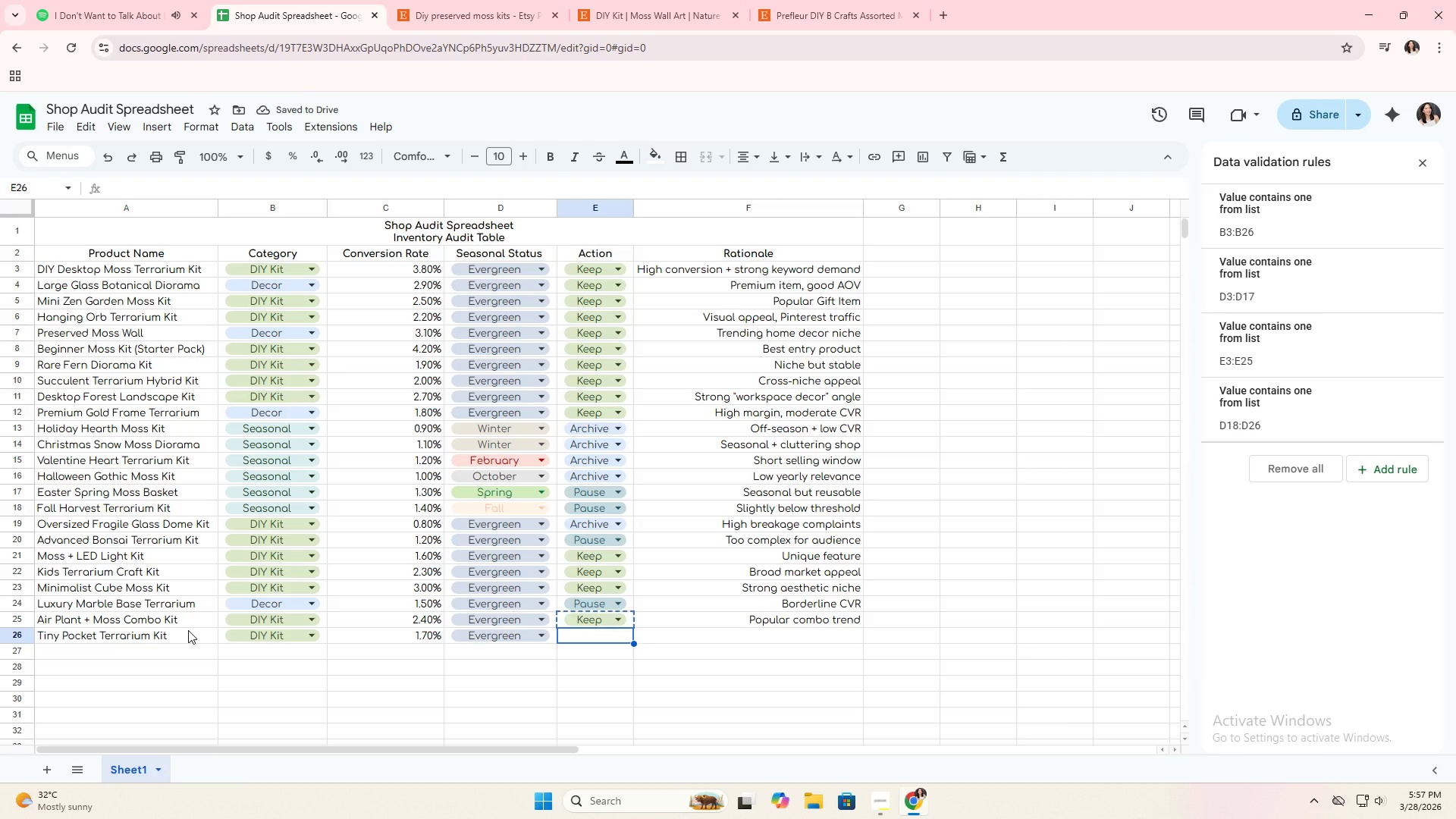 
key(Control+V)
 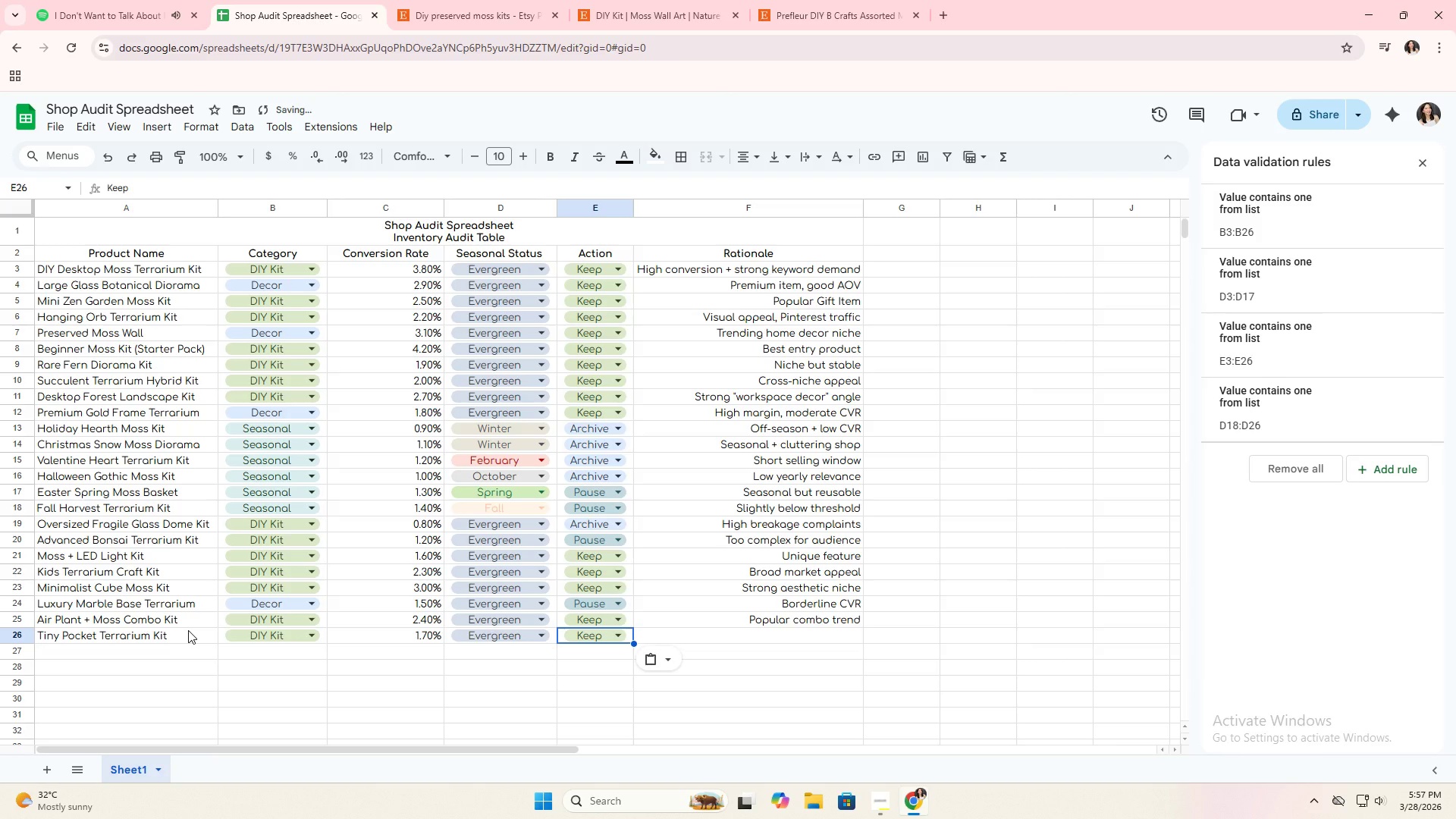 
key(ArrowRight)
 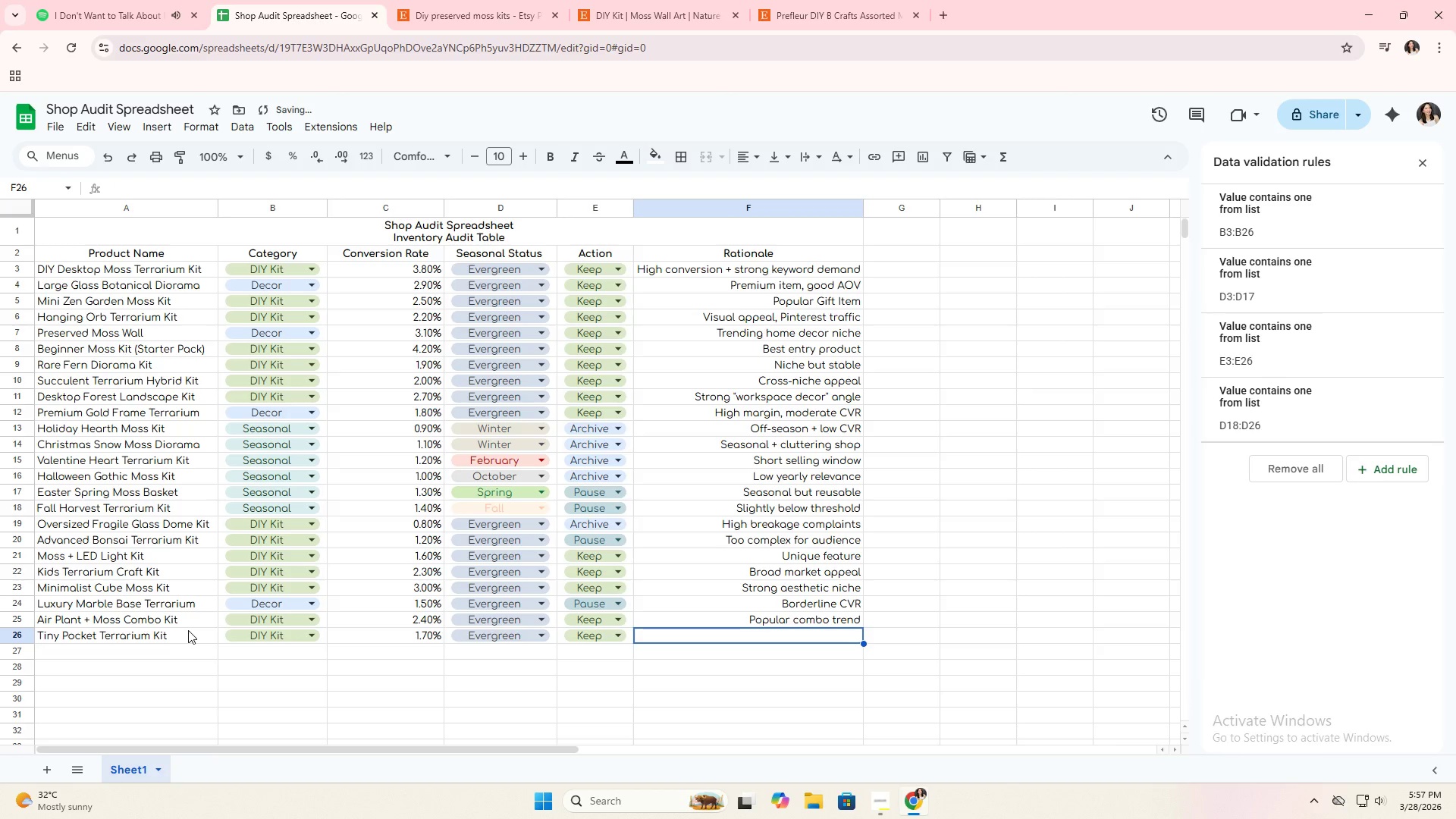 
type(Impulse-buy item)
 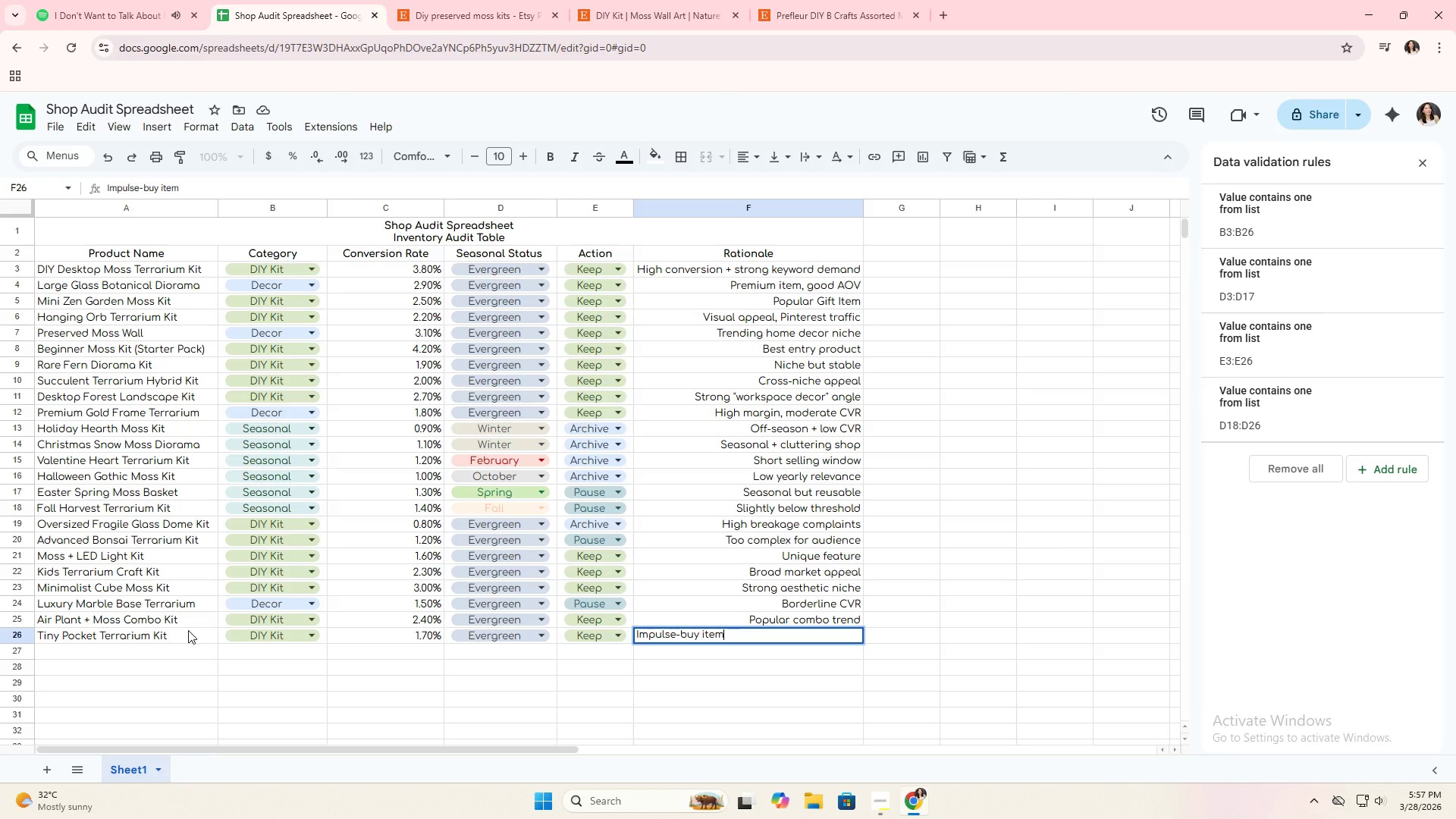 
key(Enter)
 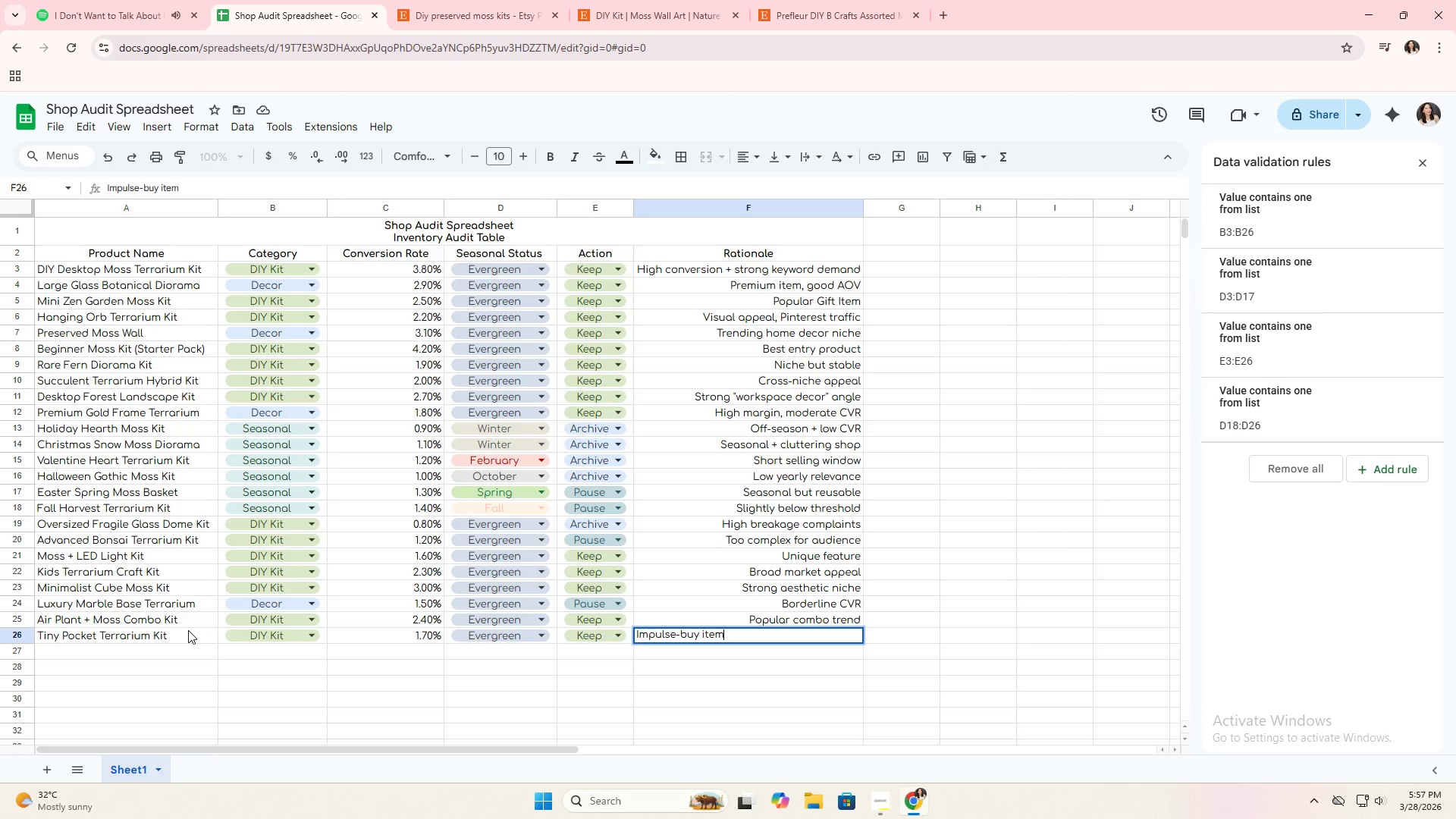 
key(Shift+ShiftRight)
 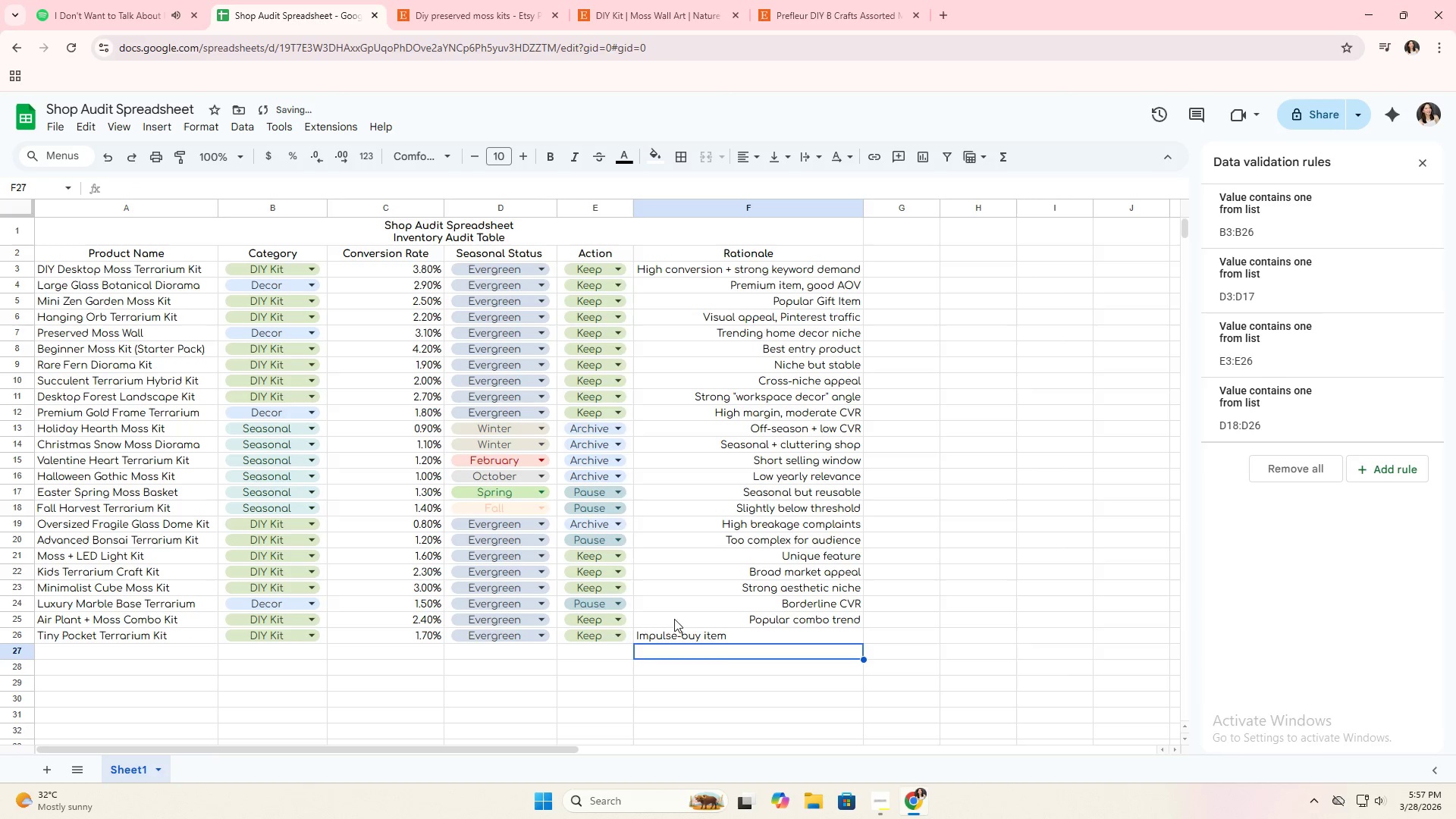 
left_click_drag(start_coordinate=[721, 613], to_coordinate=[726, 695])
 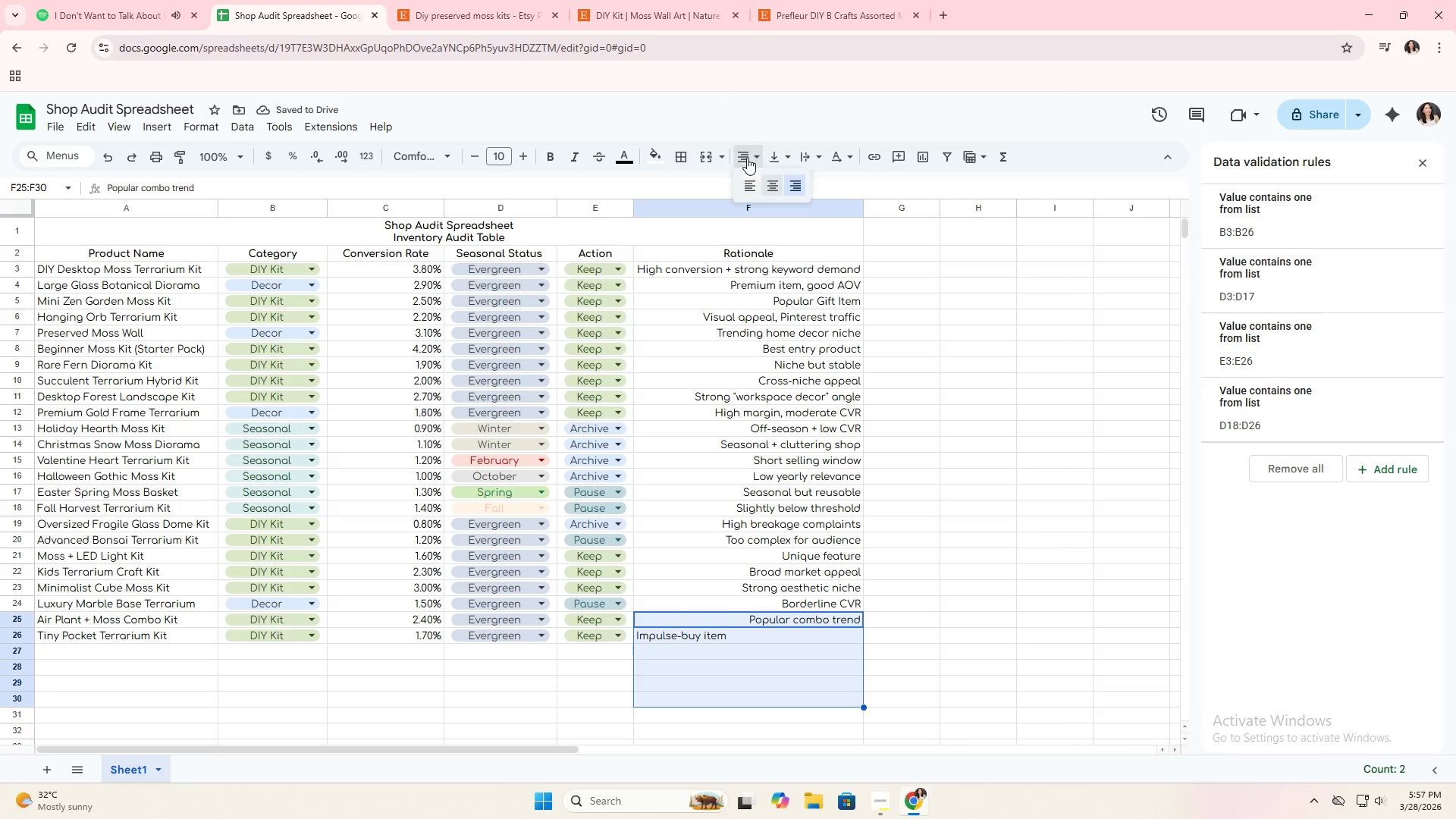 
double_click([759, 483])
 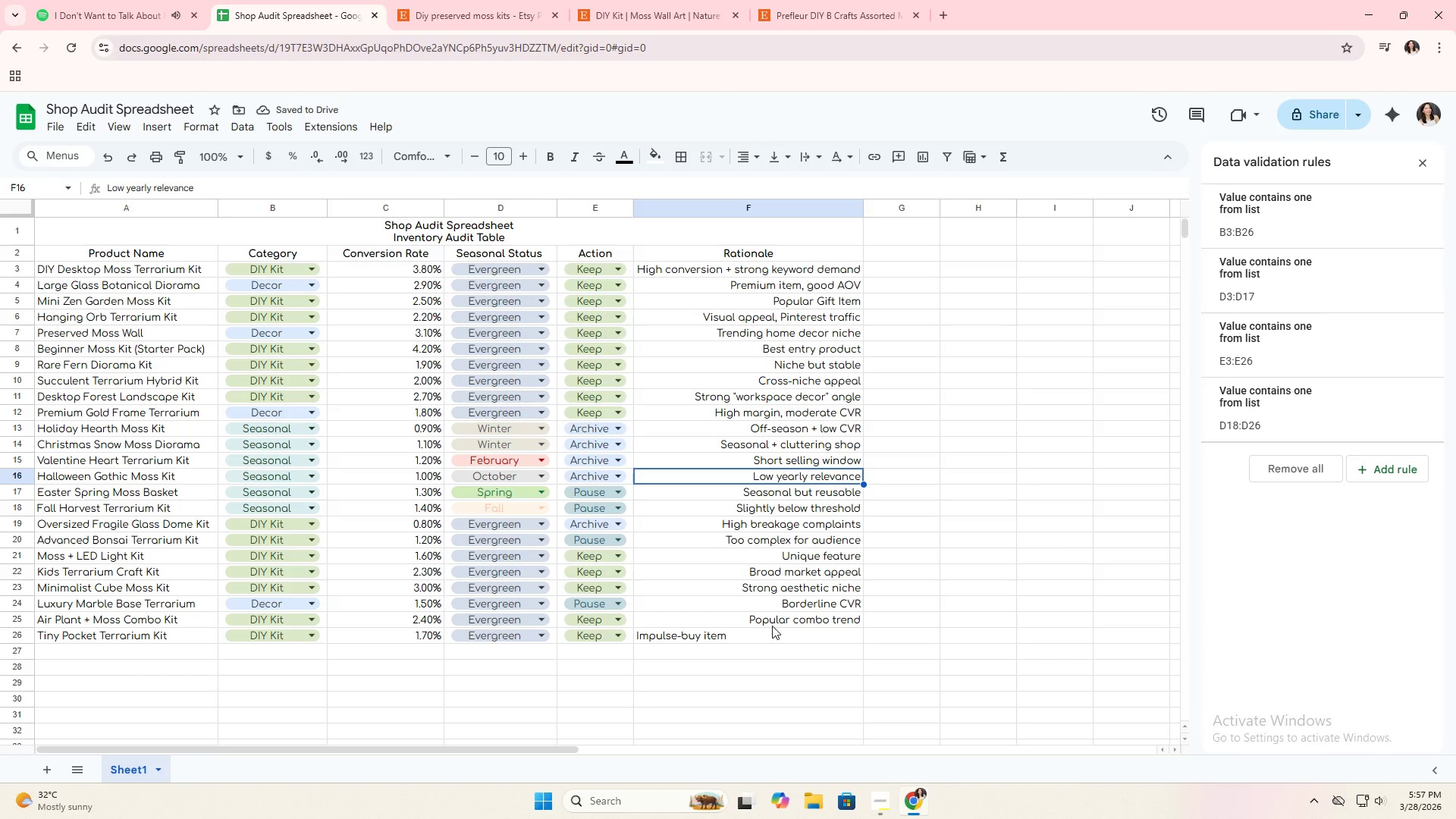 
left_click_drag(start_coordinate=[767, 564], to_coordinate=[761, 668])
 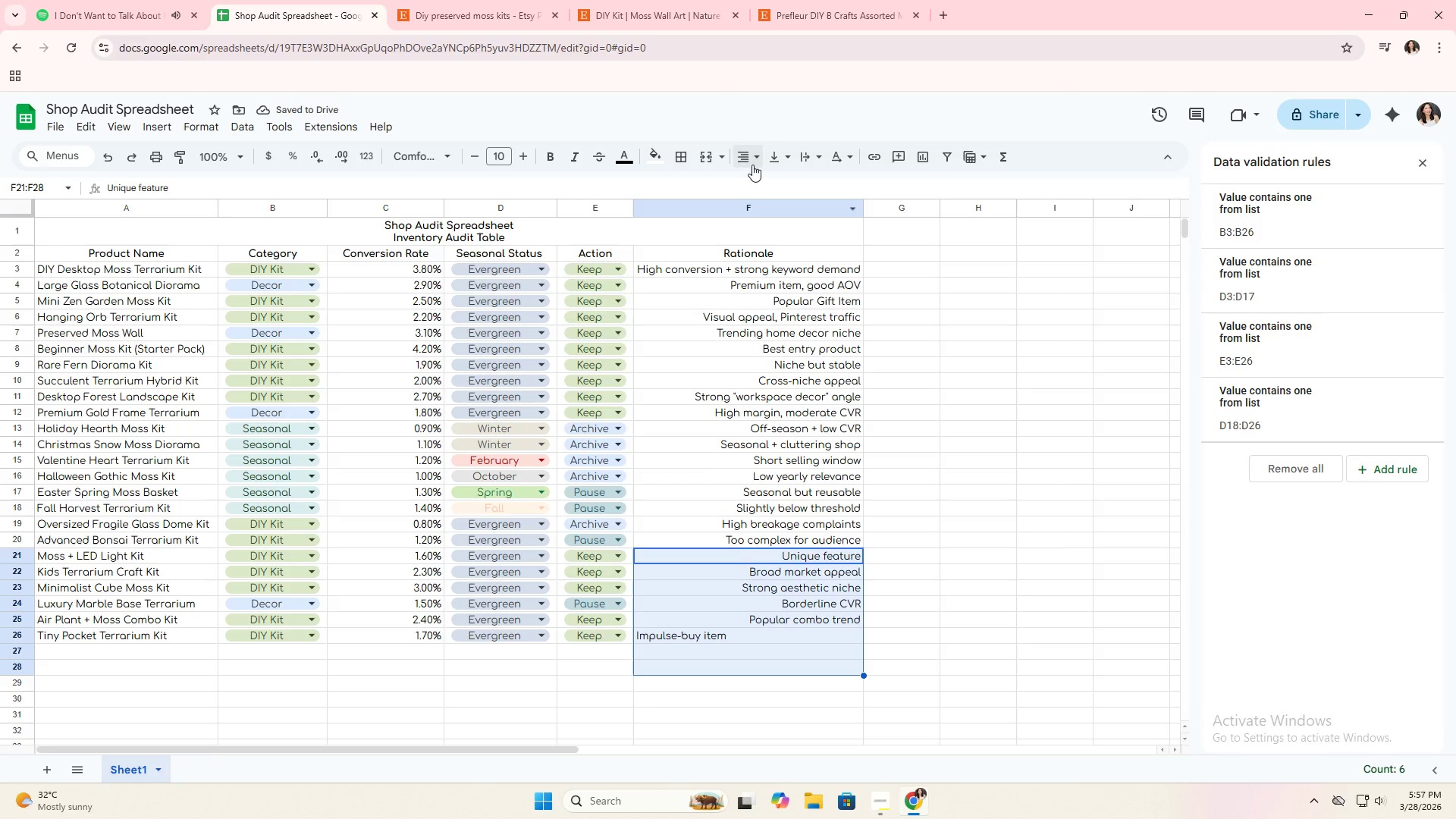 
left_click([741, 159])
 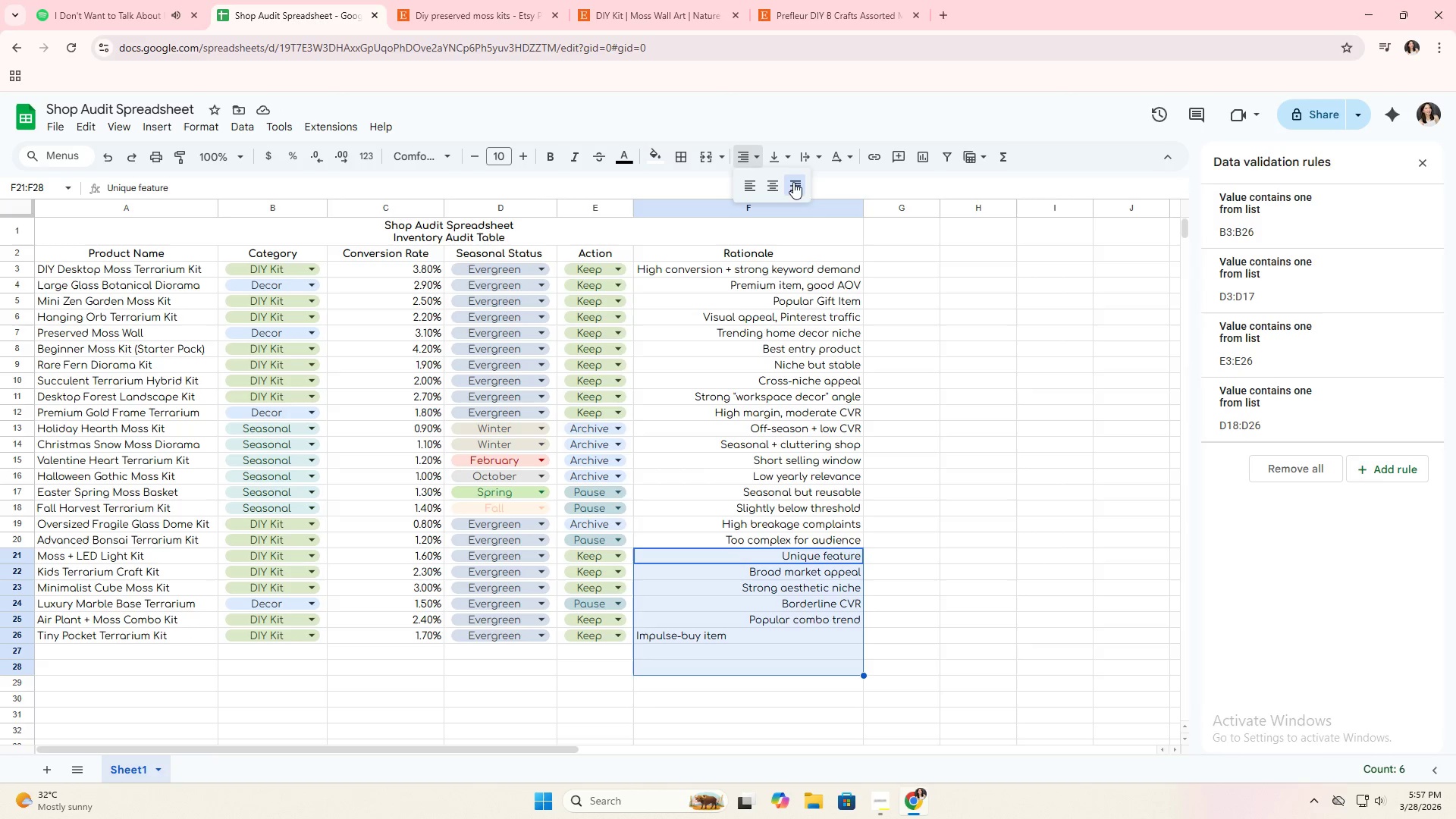 
double_click([777, 449])
 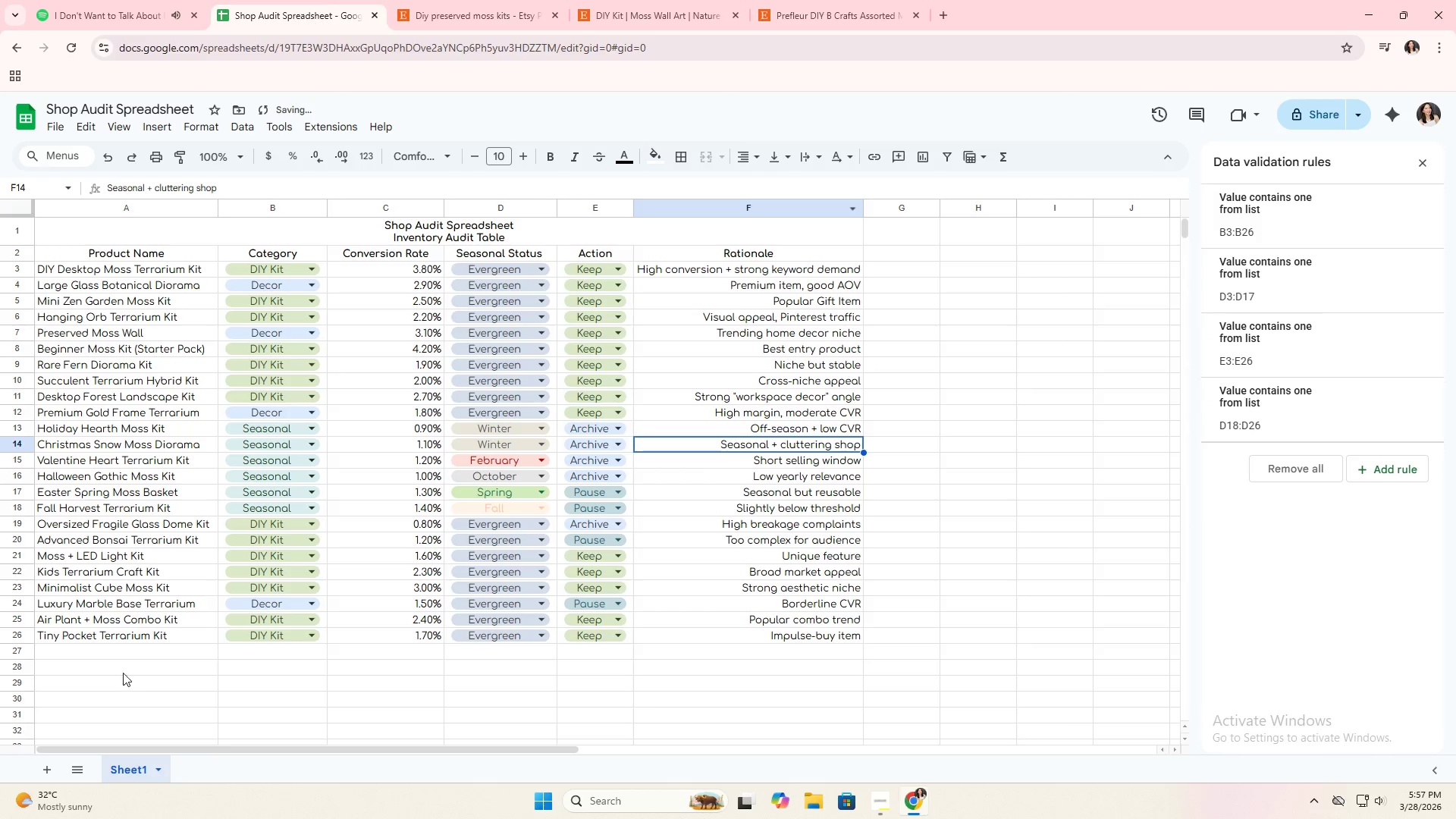 
left_click([135, 648])
 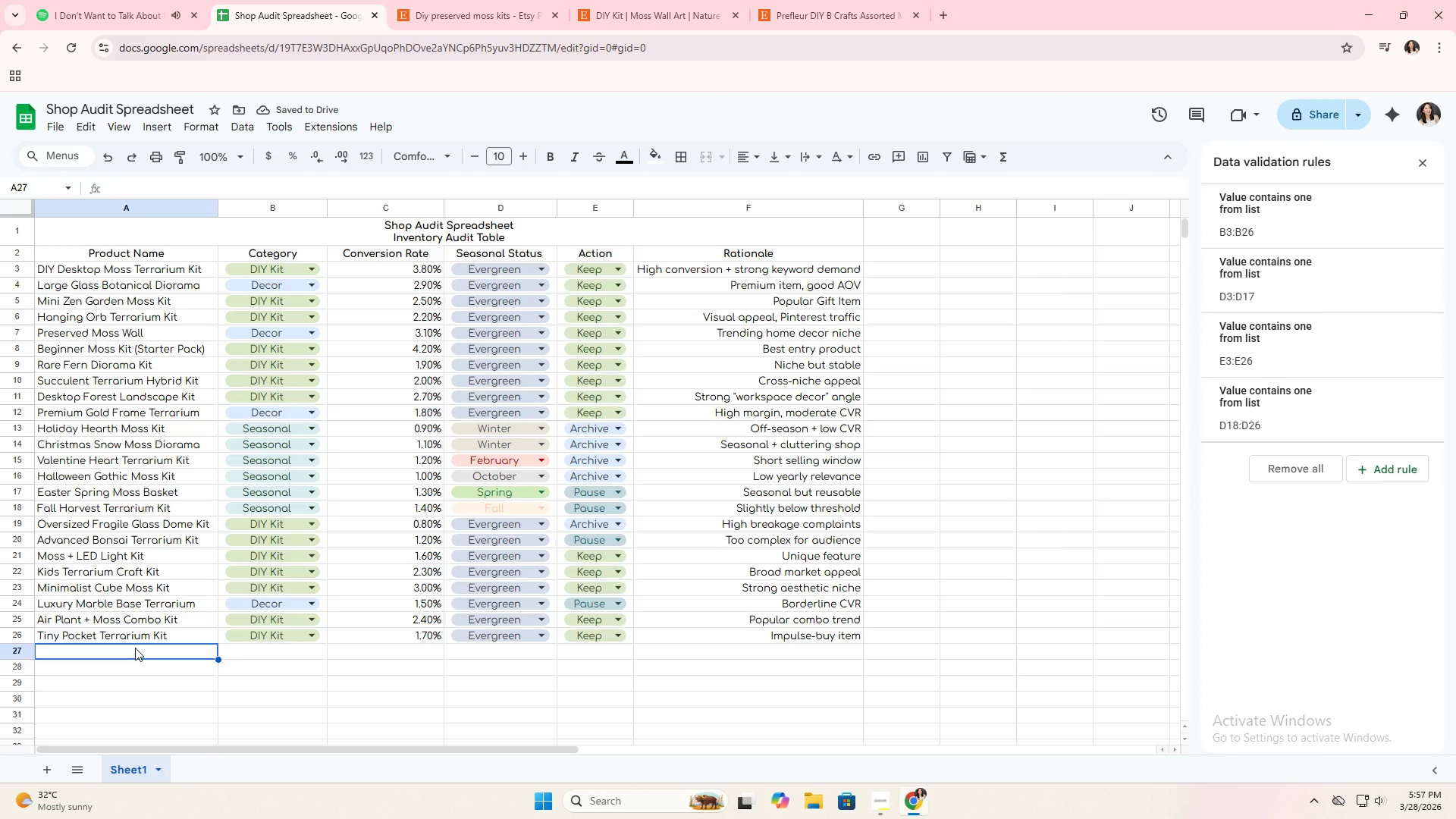 
type(Custom Name Engraved Tera)
key(Backspace)
type(rarium)
 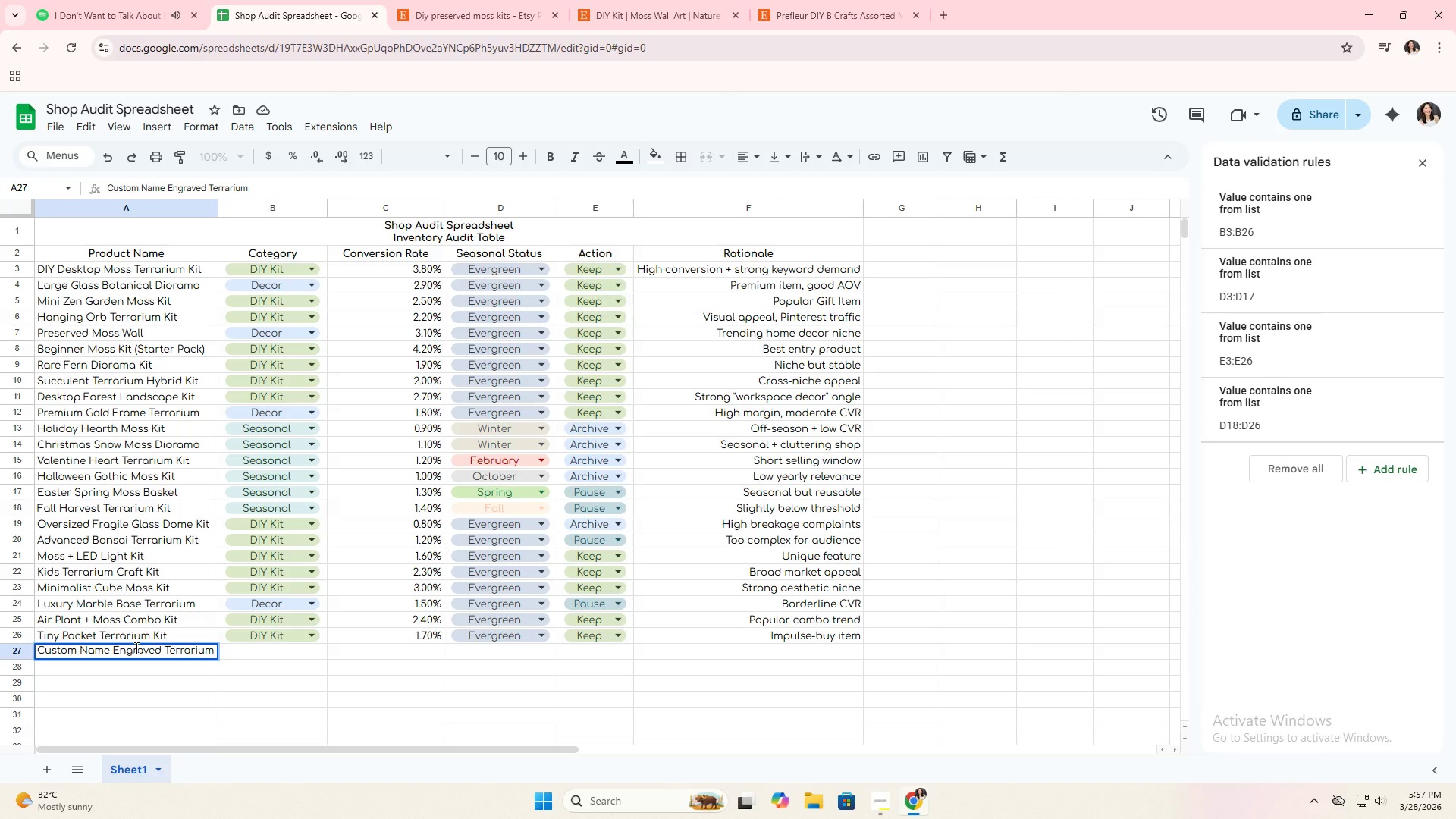 
key(ArrowRight)
 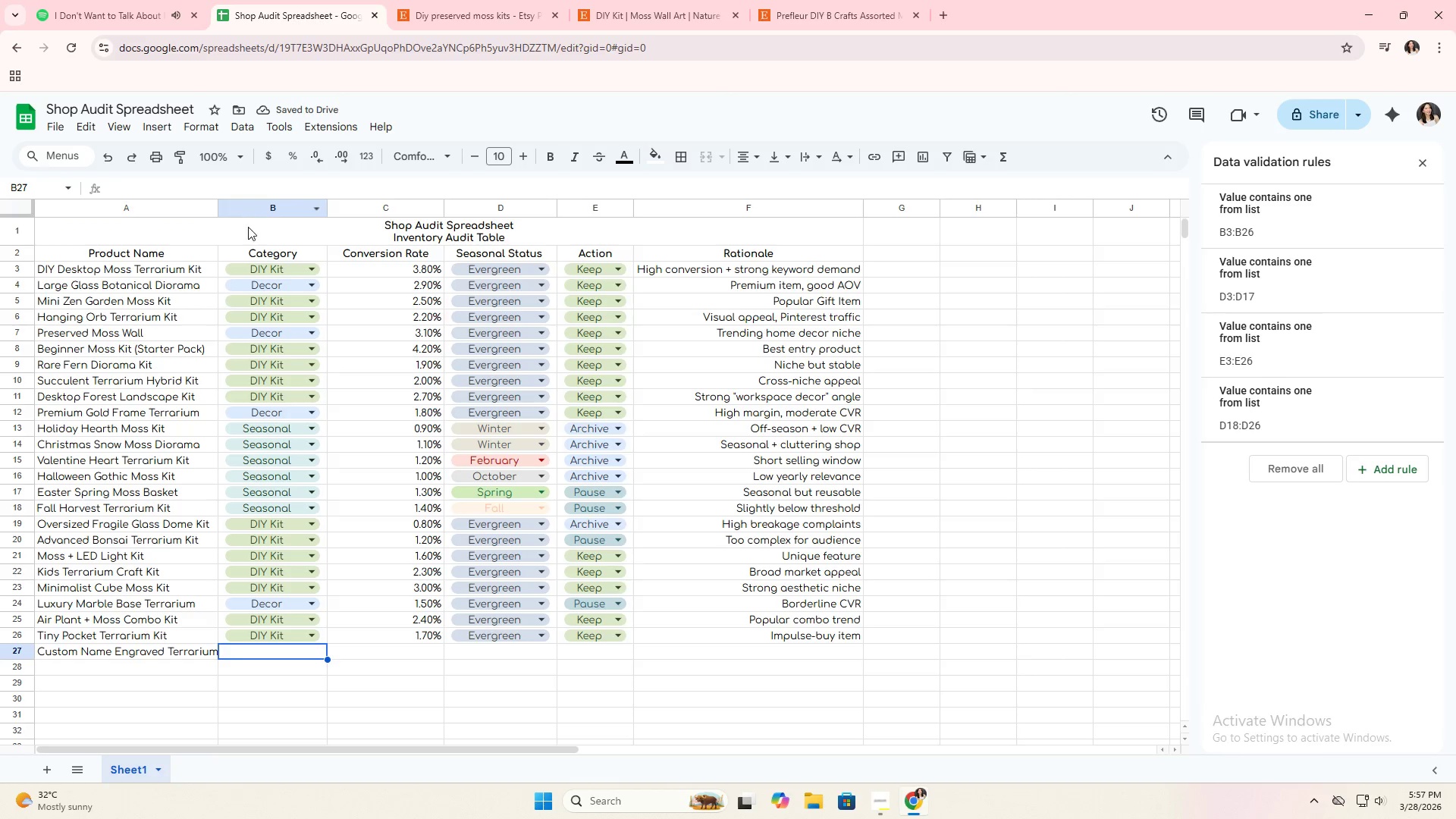 
left_click_drag(start_coordinate=[217, 208], to_coordinate=[224, 206])
 